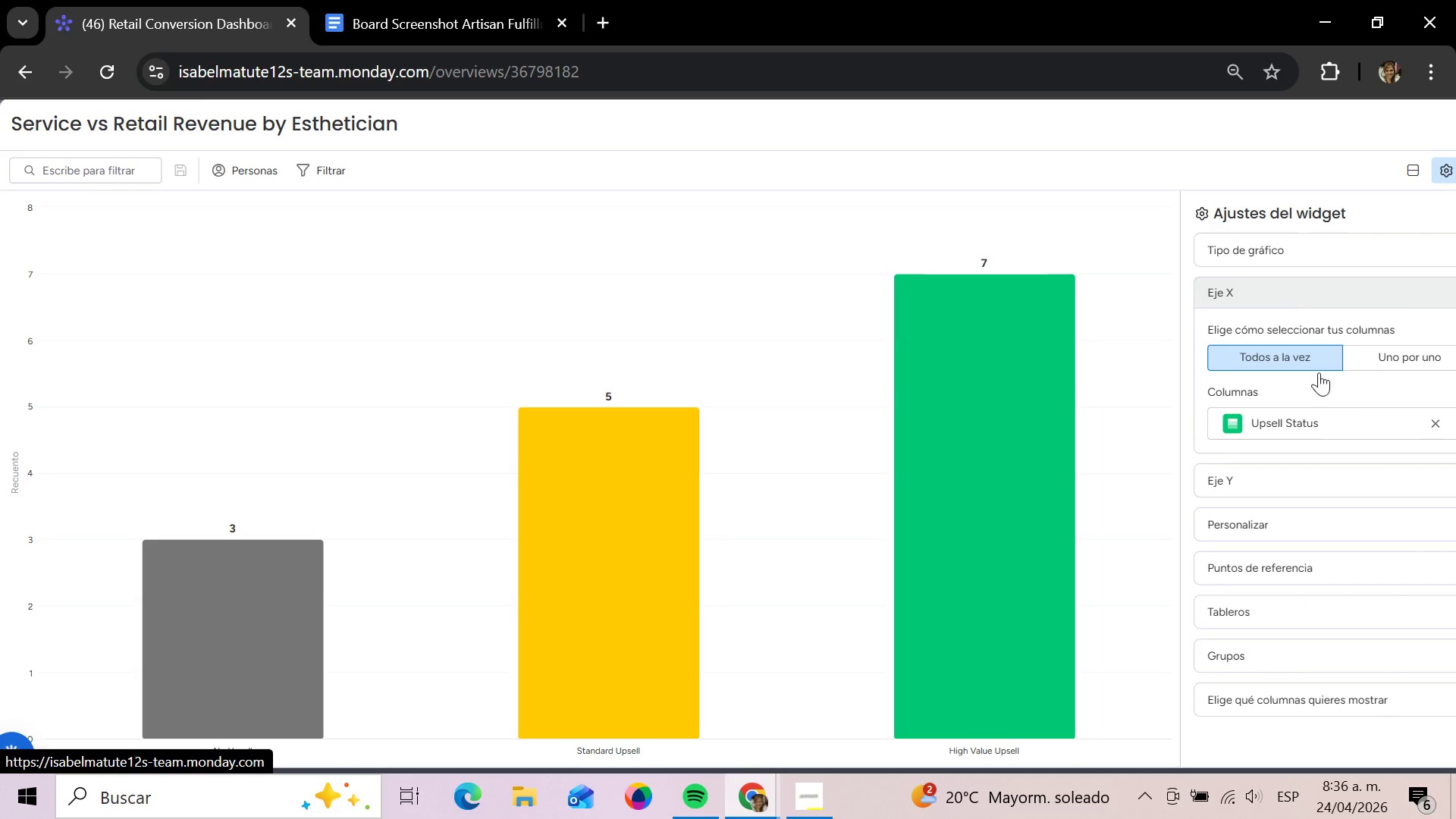 
left_click([1339, 433])
 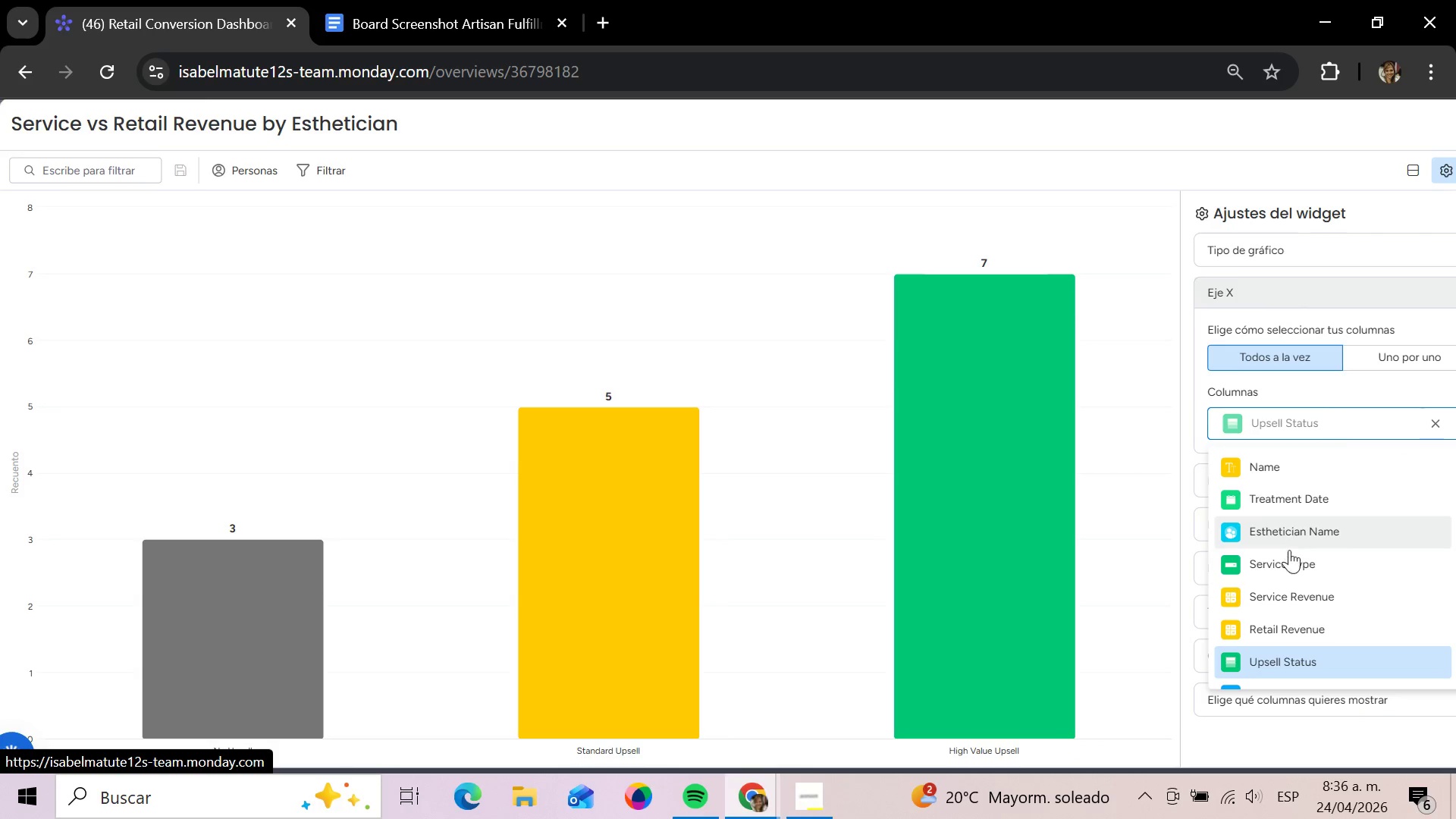 
left_click([1271, 538])
 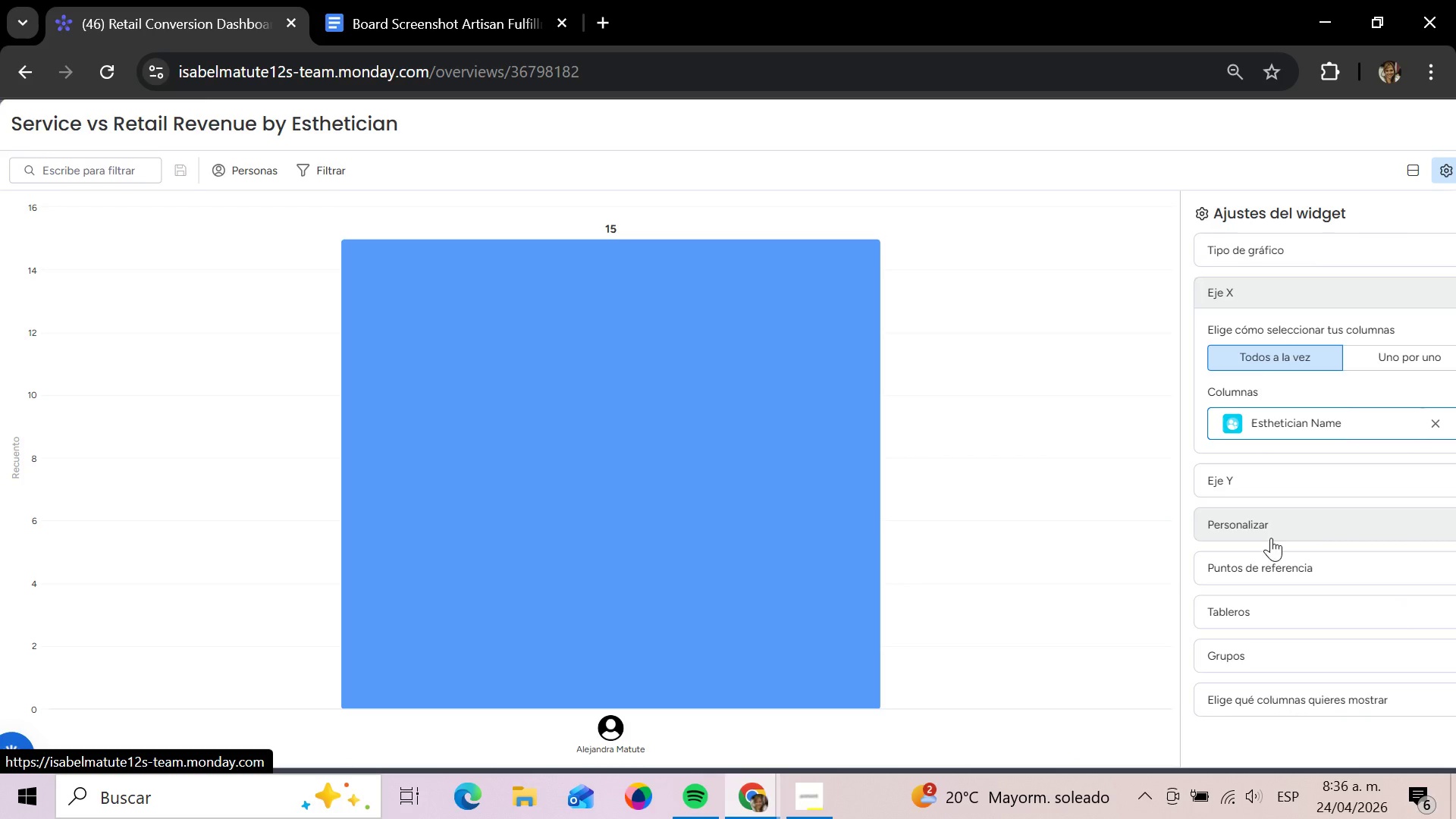 
wait(6.64)
 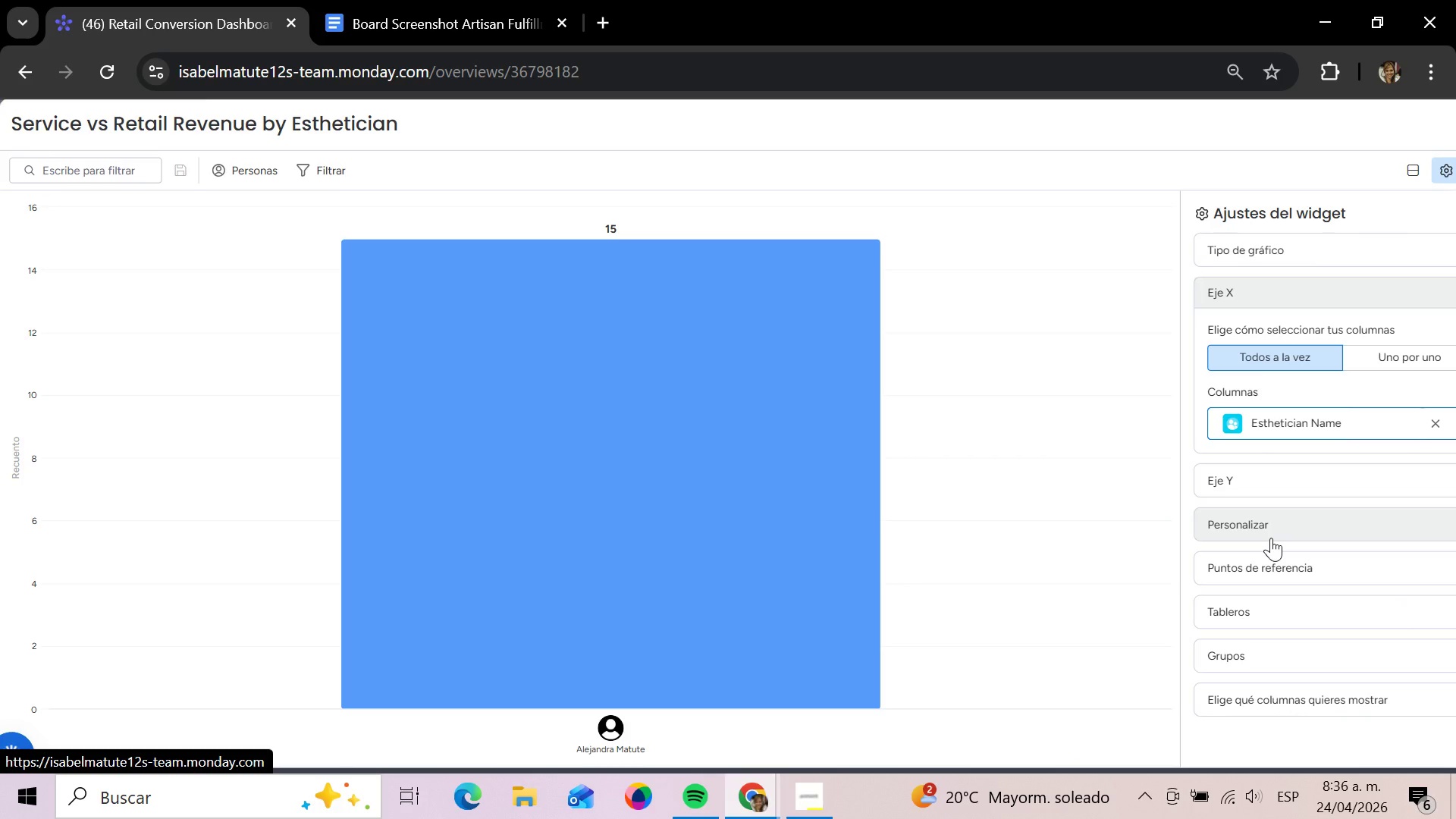 
left_click([1293, 508])
 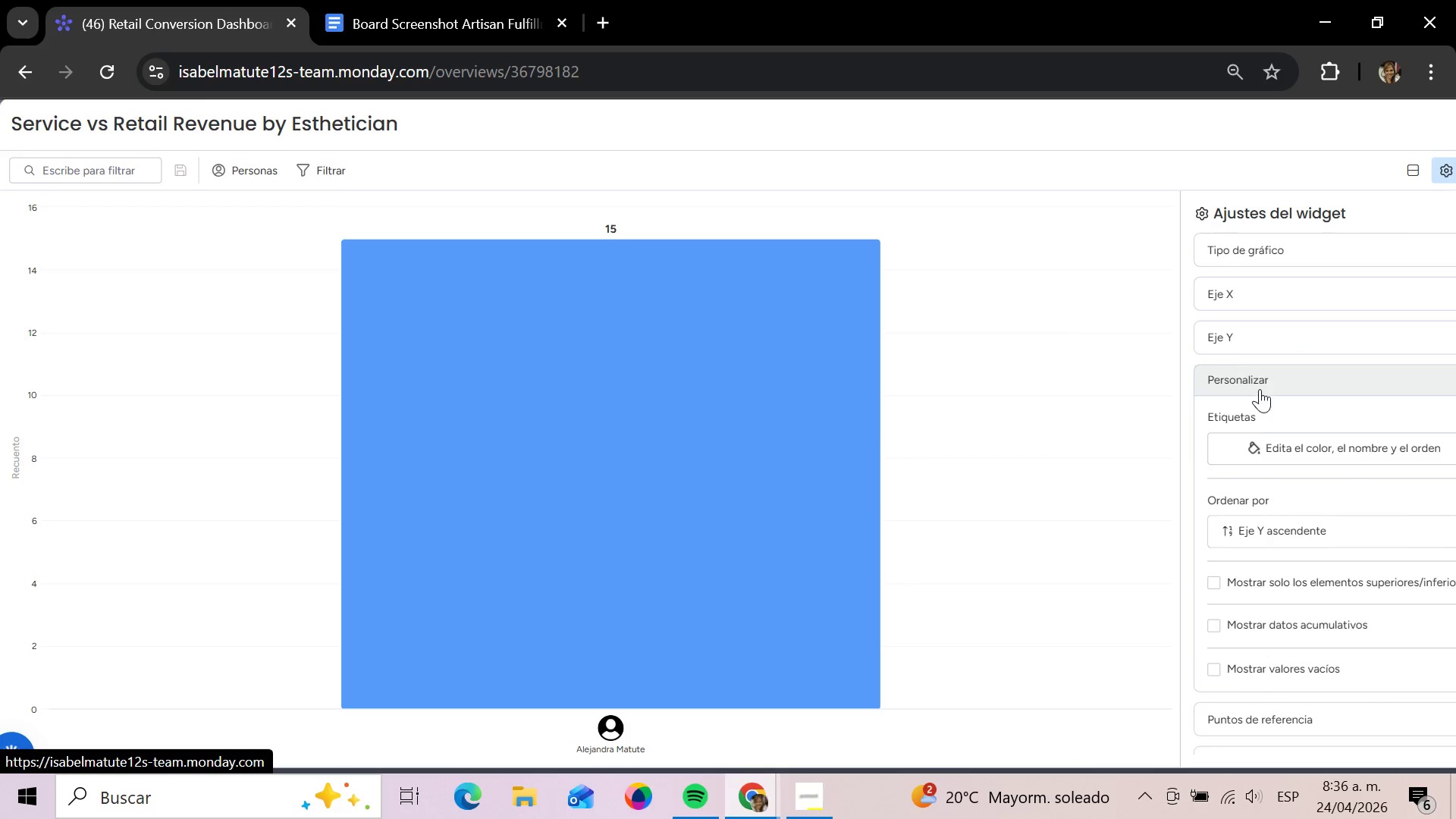 
left_click([1260, 389])
 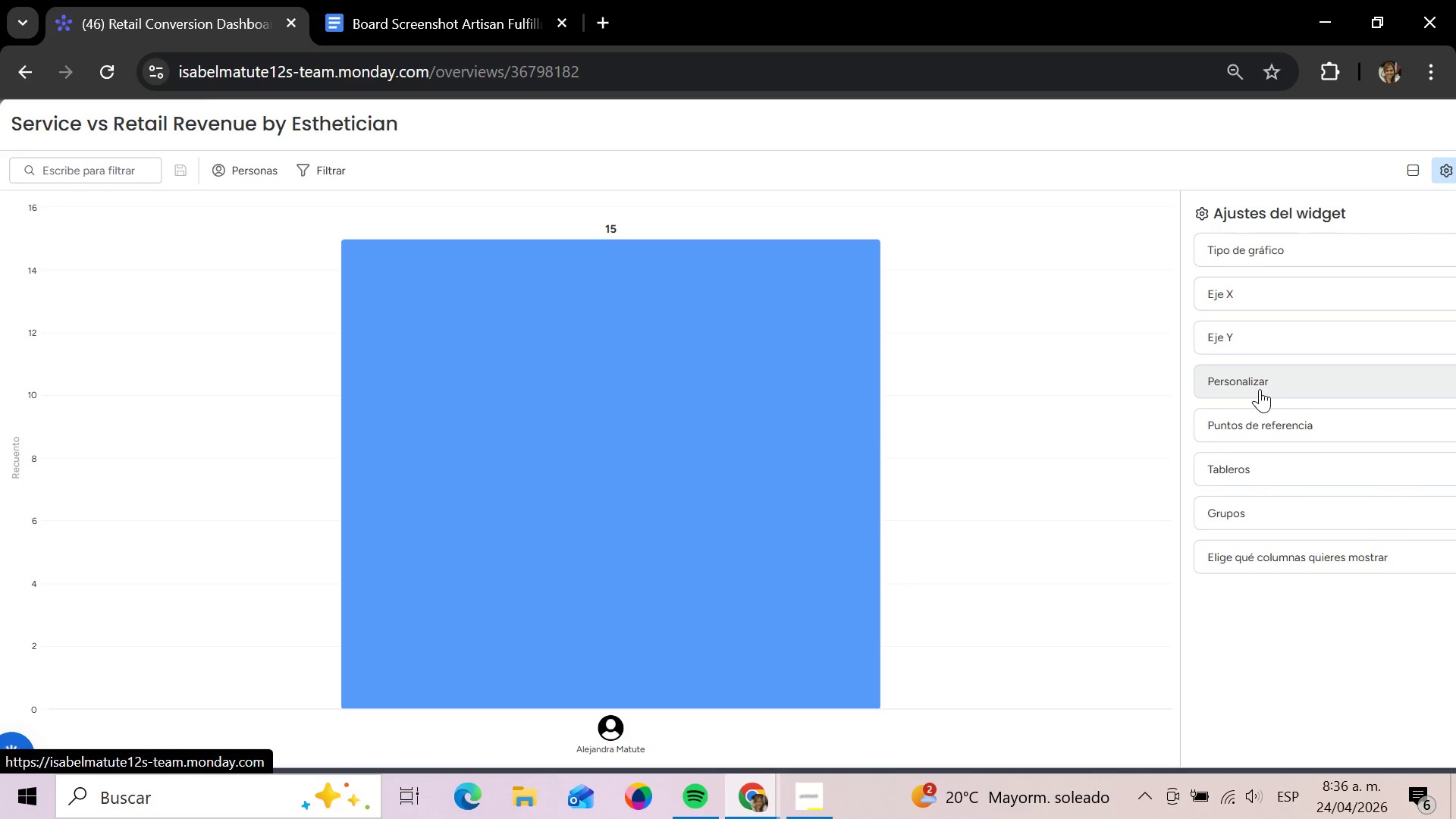 
wait(12.94)
 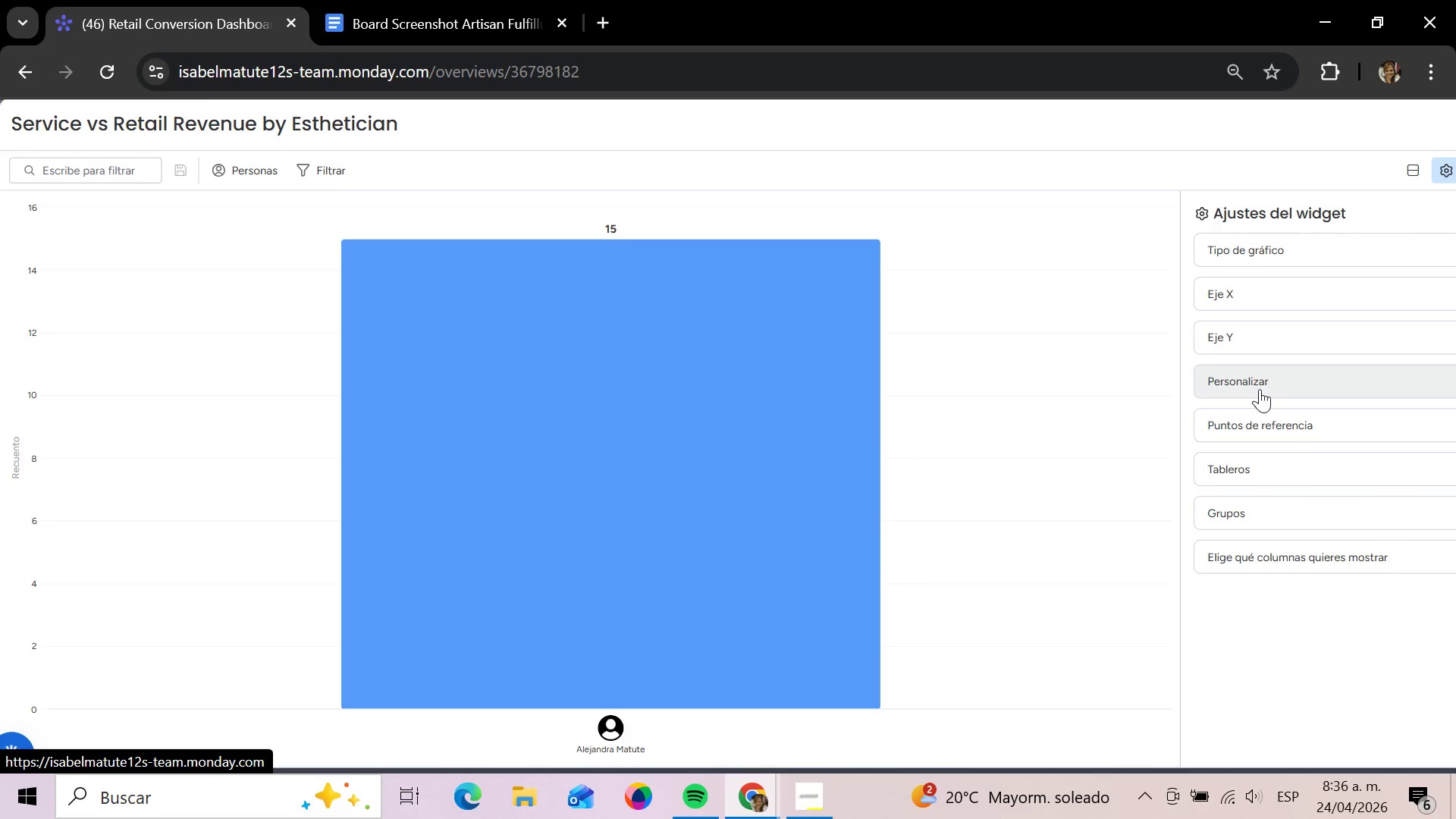 
left_click([1326, 340])
 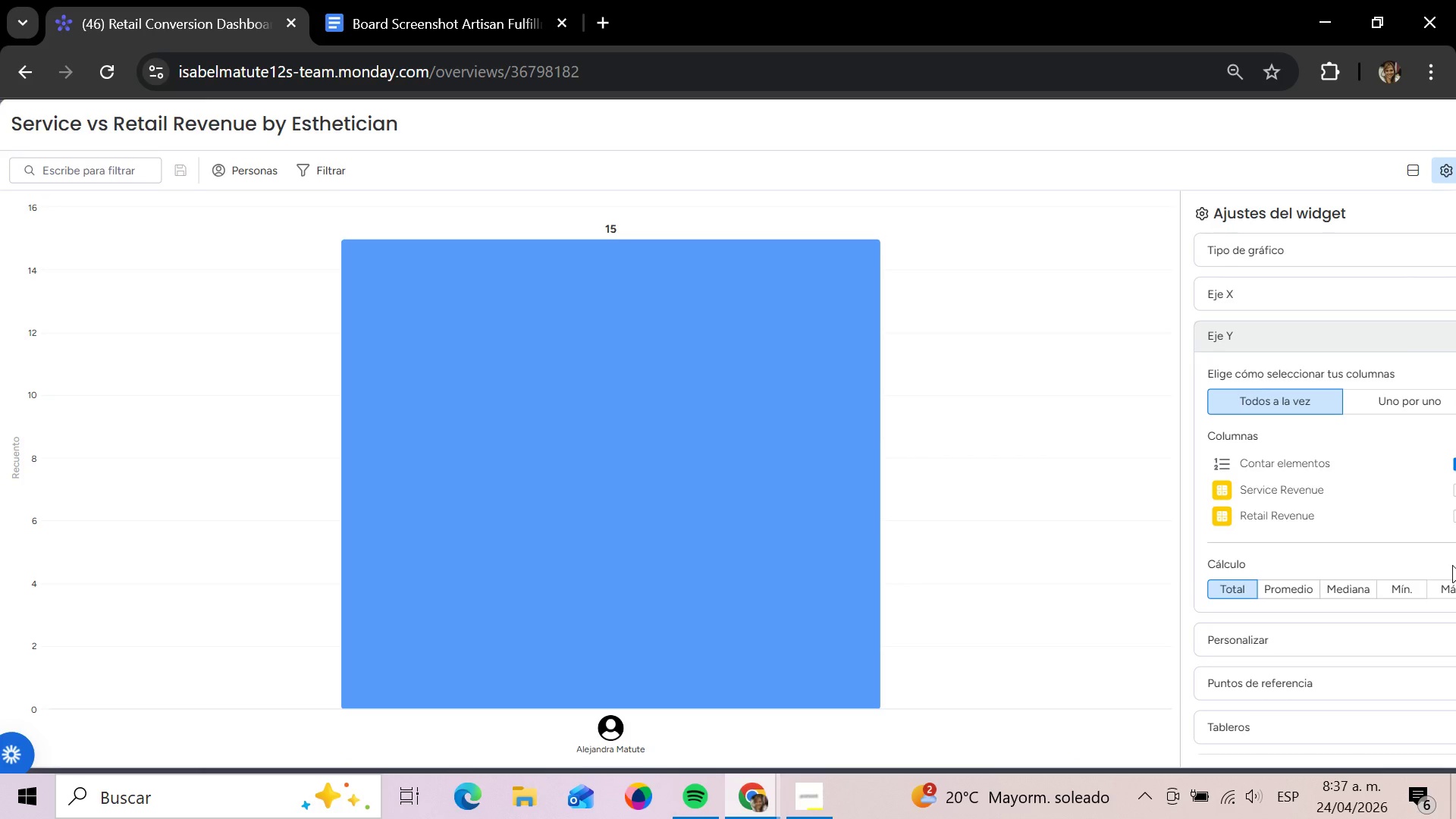 
wait(27.3)
 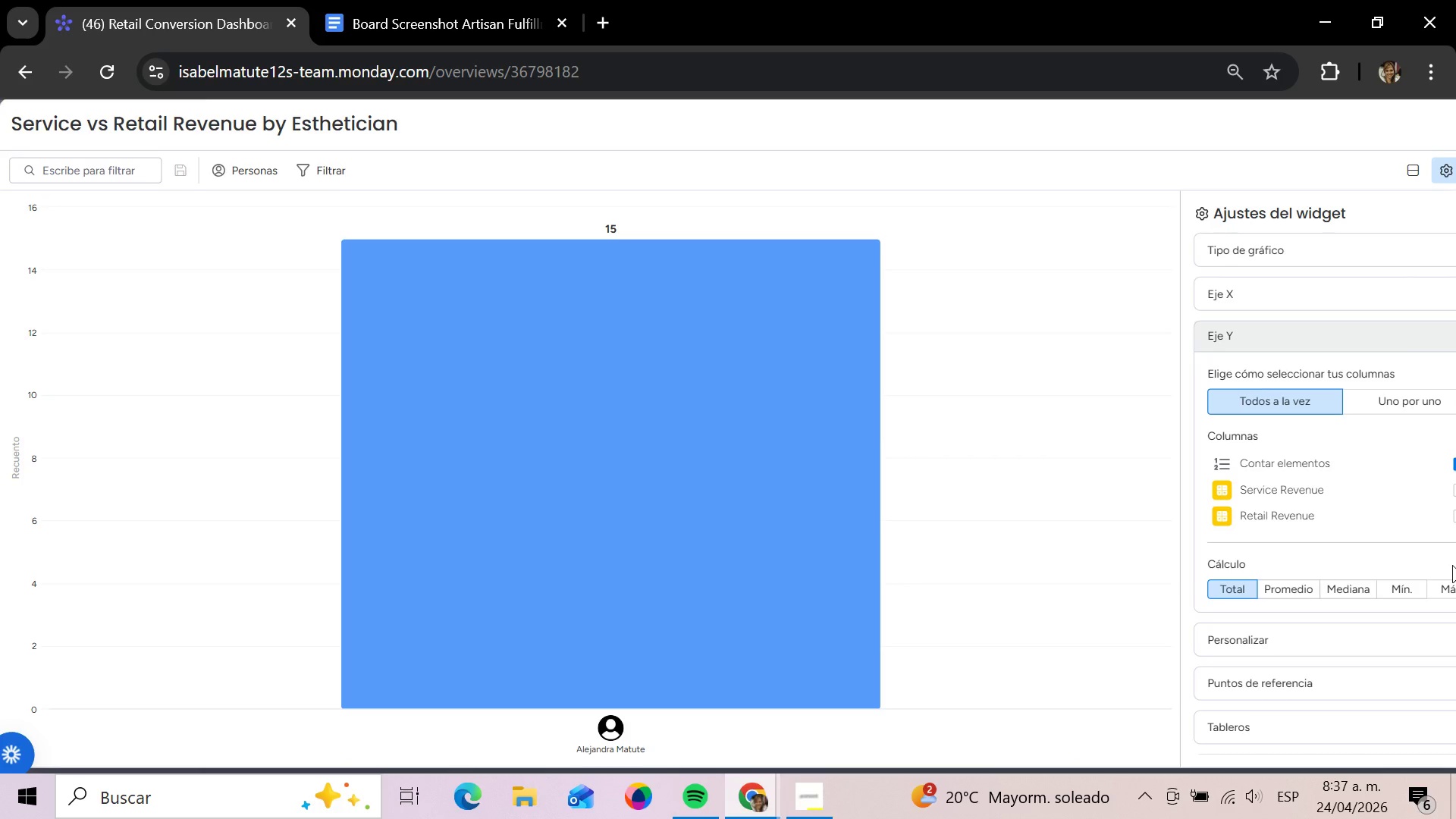 
left_click([1374, 14])
 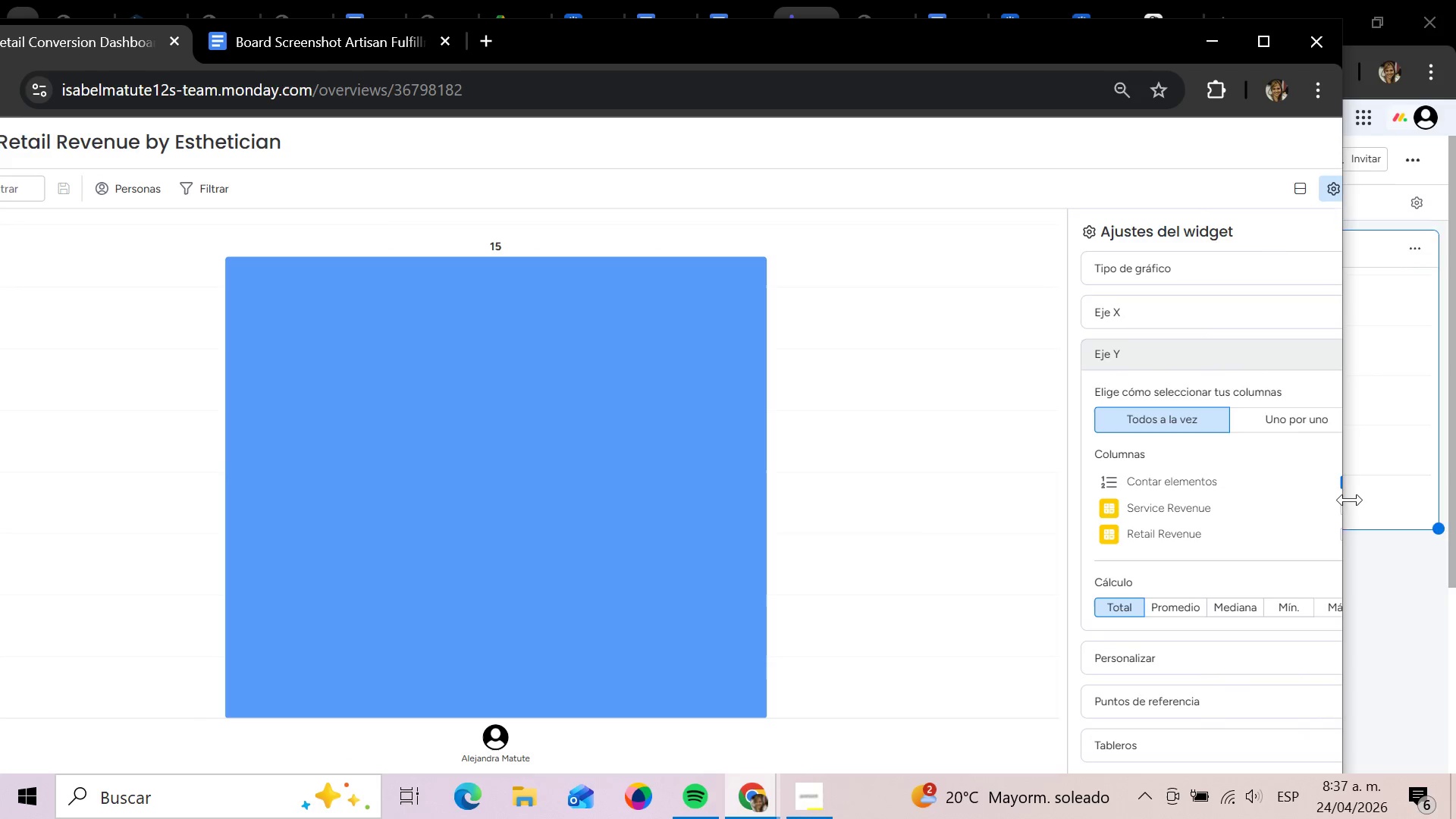 
left_click_drag(start_coordinate=[1345, 497], to_coordinate=[1380, 500])
 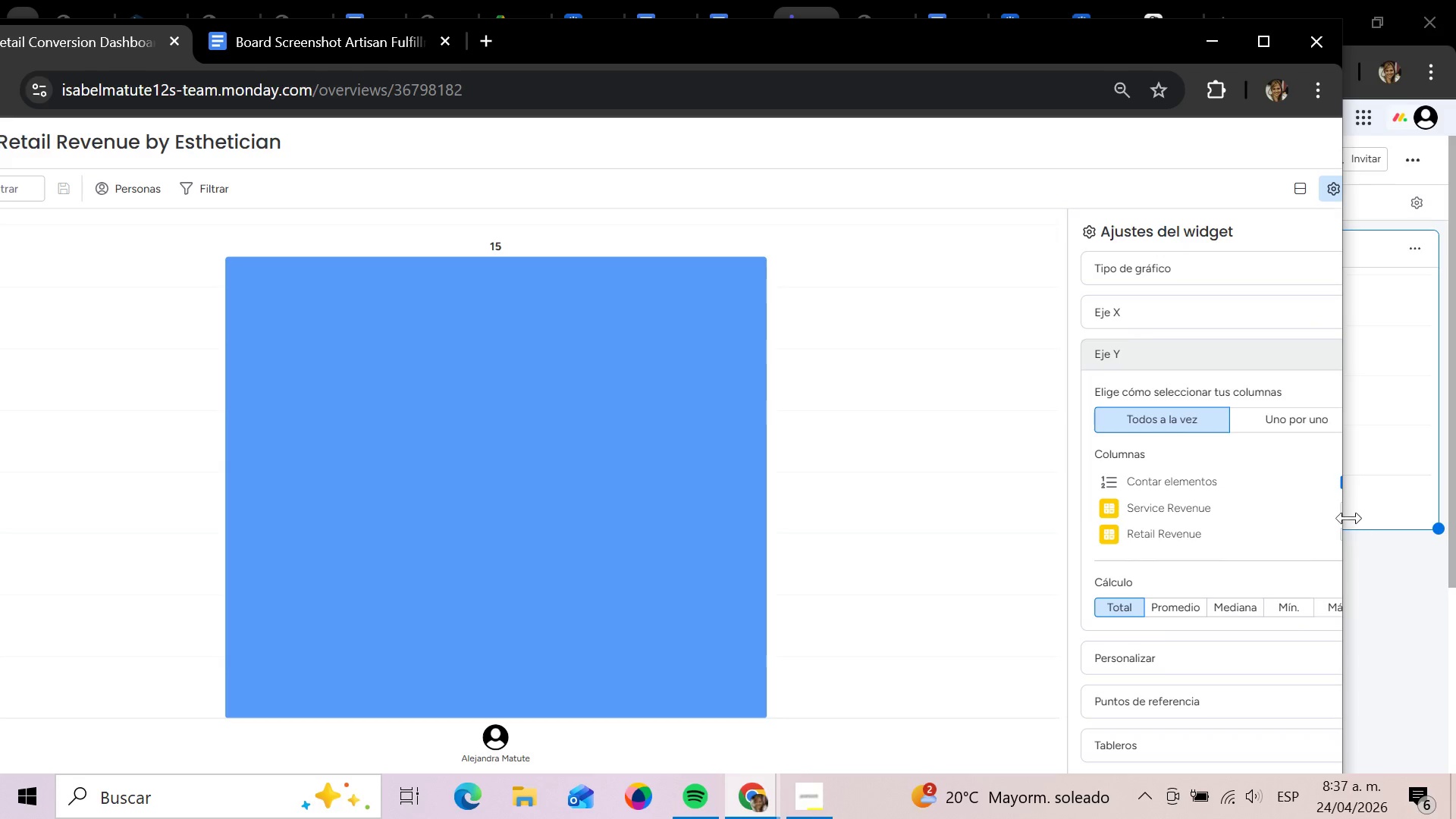 
left_click_drag(start_coordinate=[1345, 516], to_coordinate=[1376, 513])
 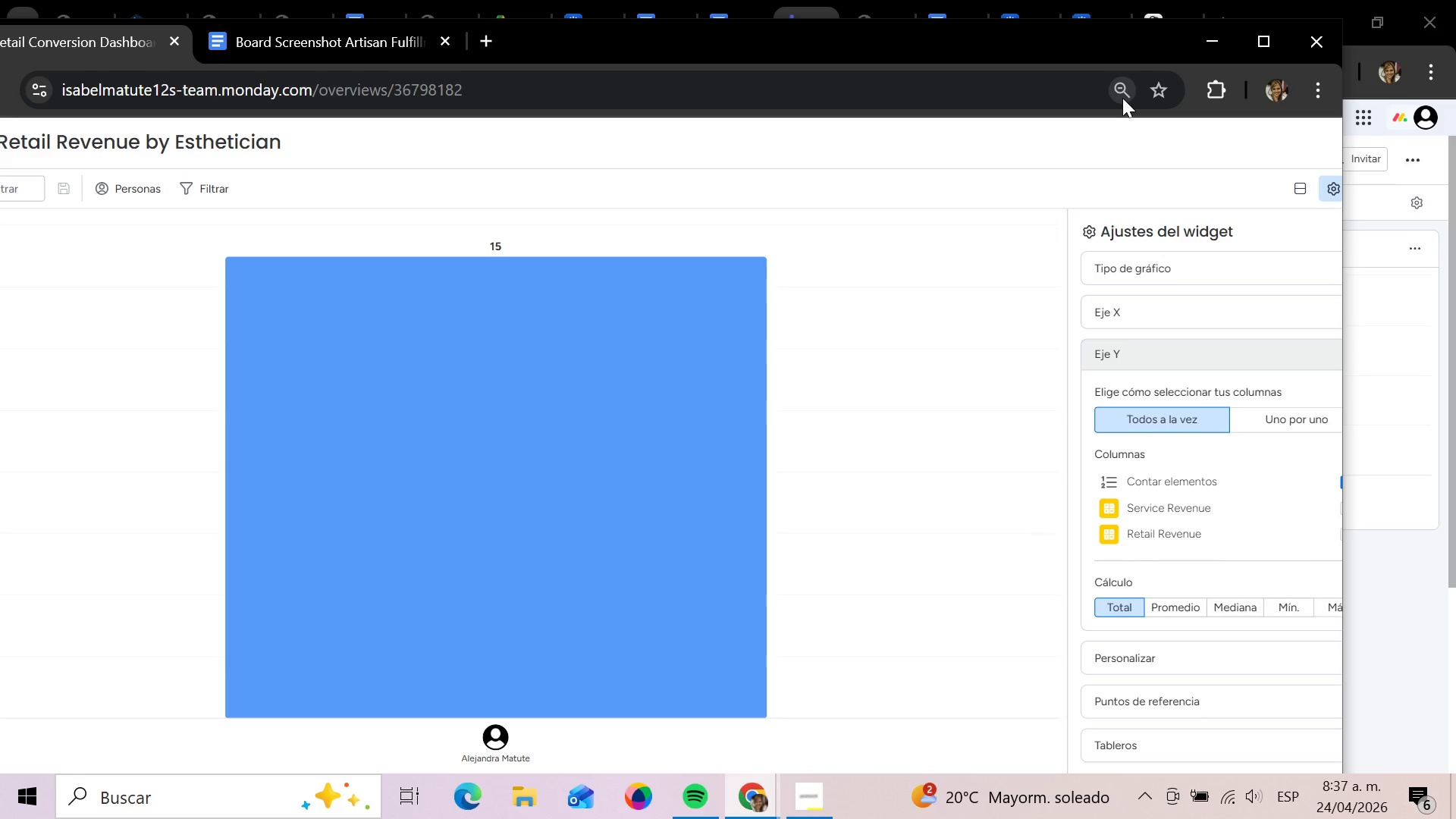 
left_click([1122, 98])
 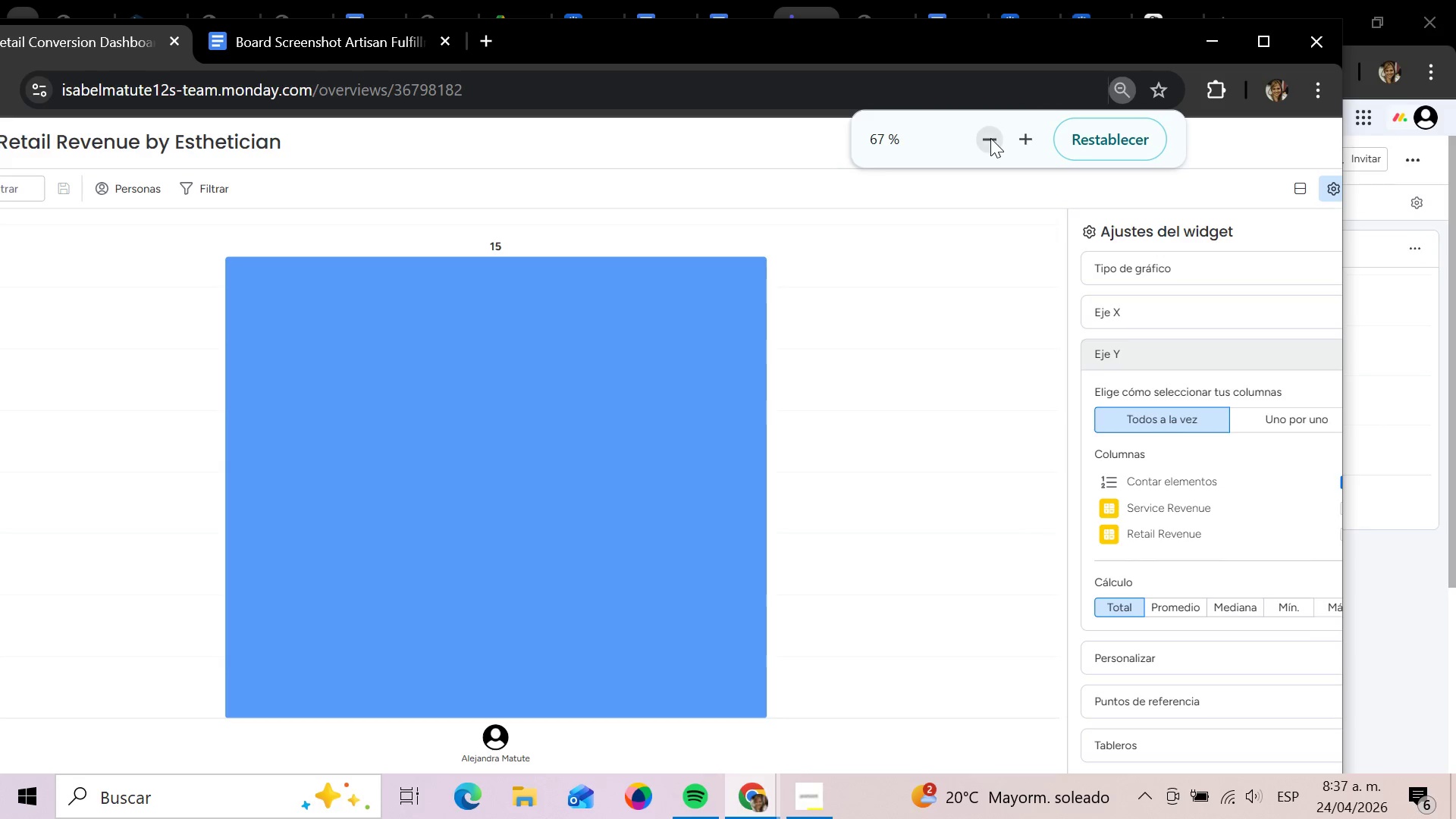 
double_click([990, 138])
 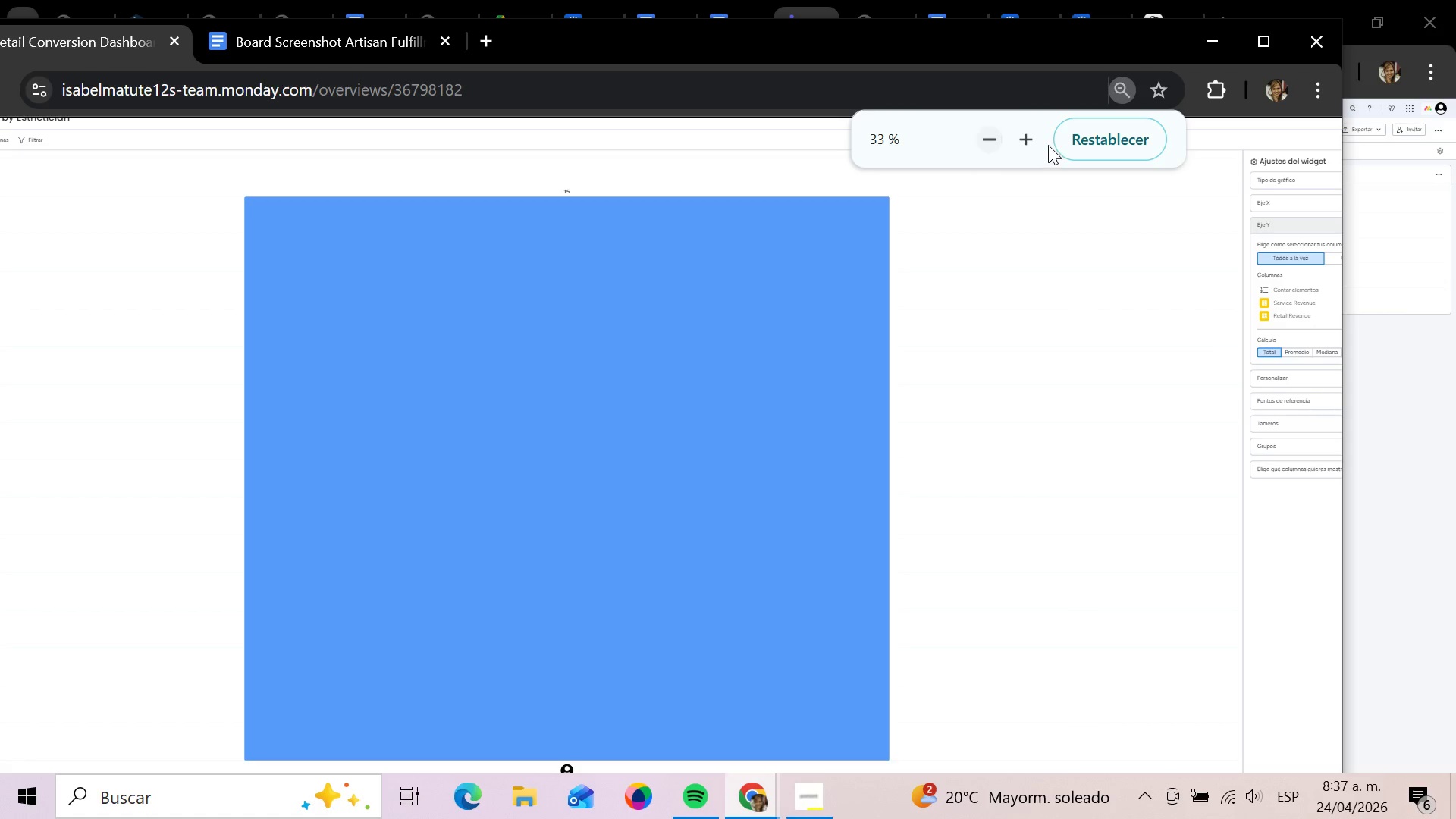 
left_click([1034, 138])
 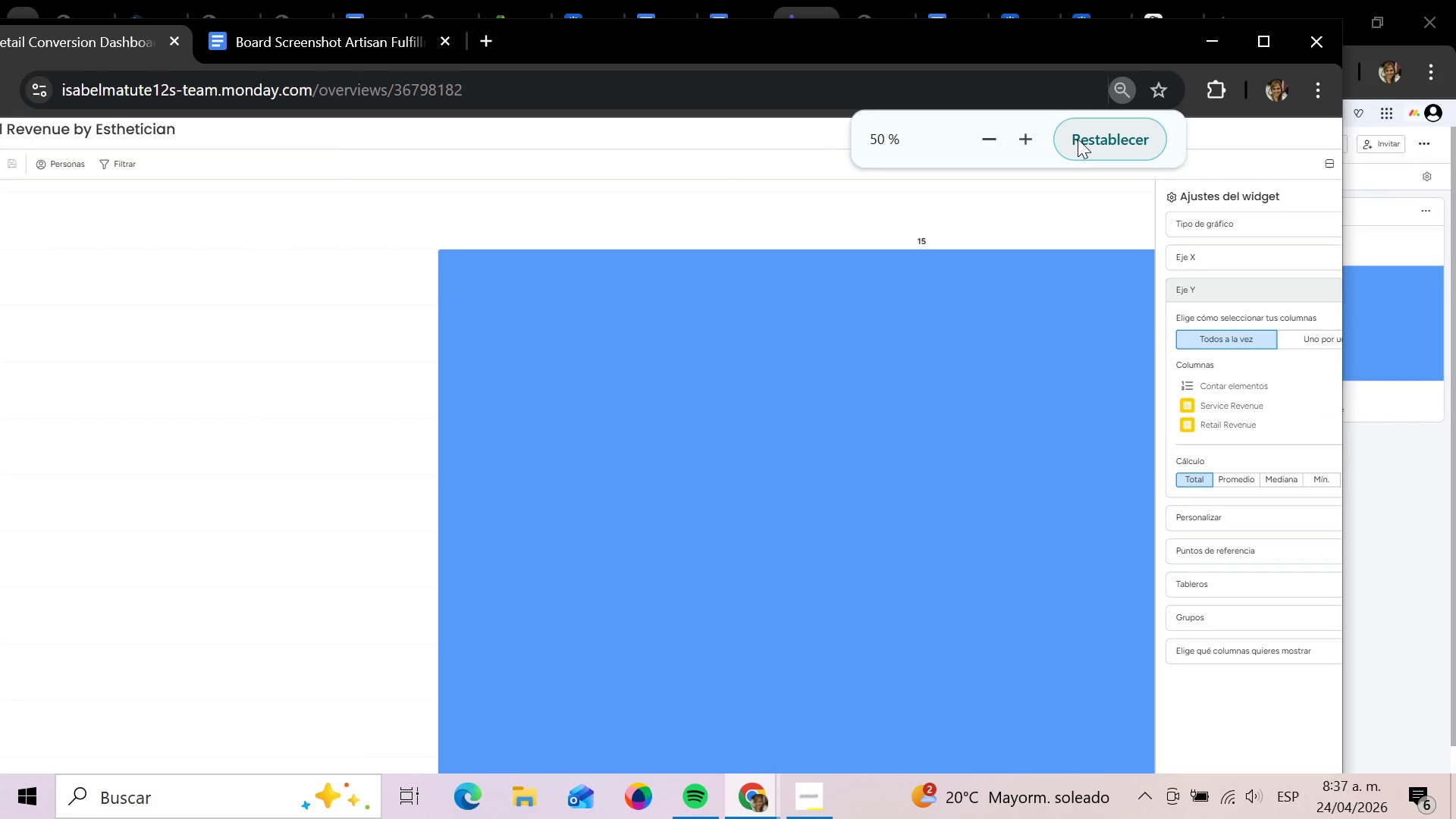 
left_click([1078, 139])
 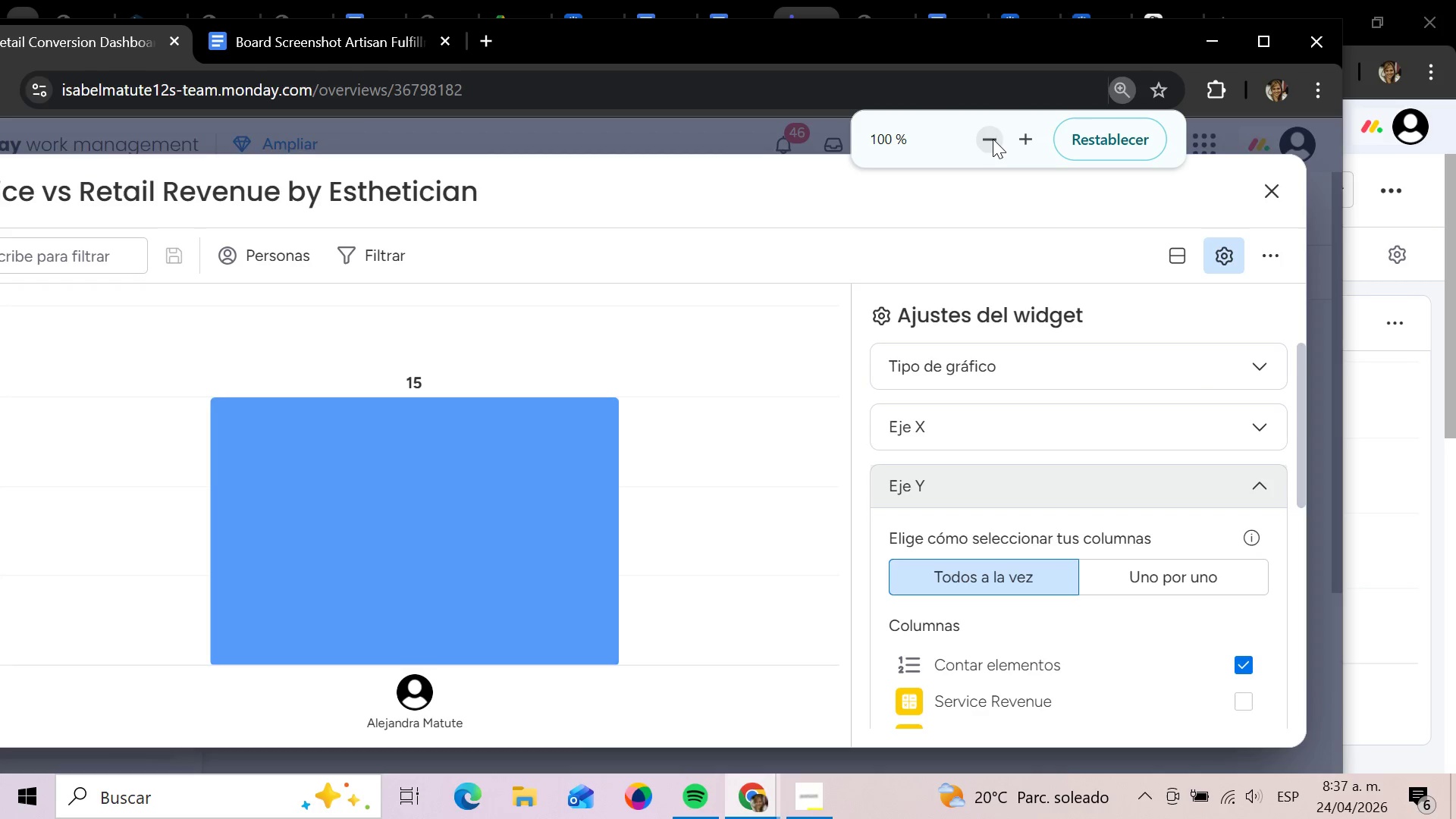 
left_click([985, 139])
 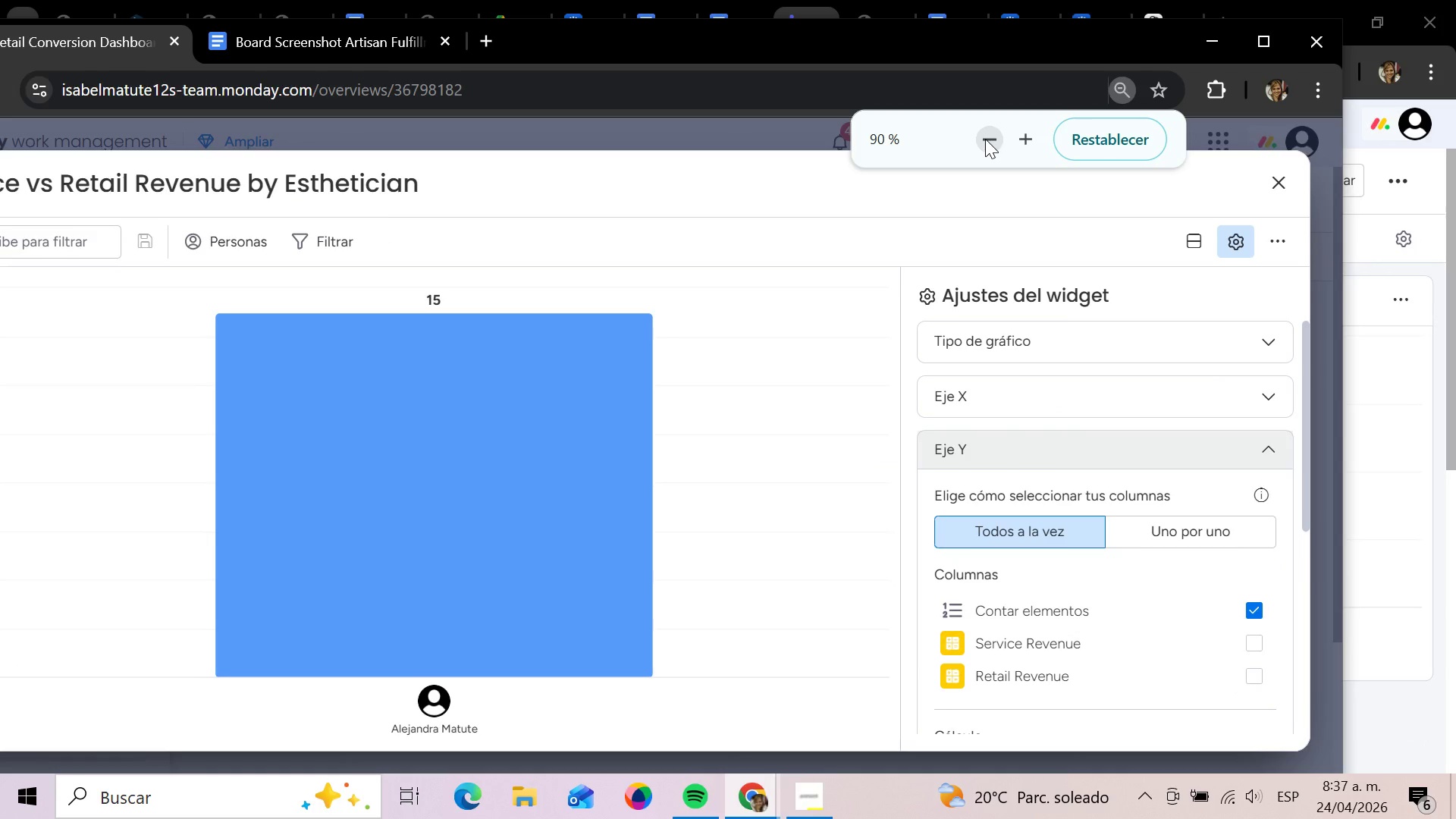 
left_click([985, 139])
 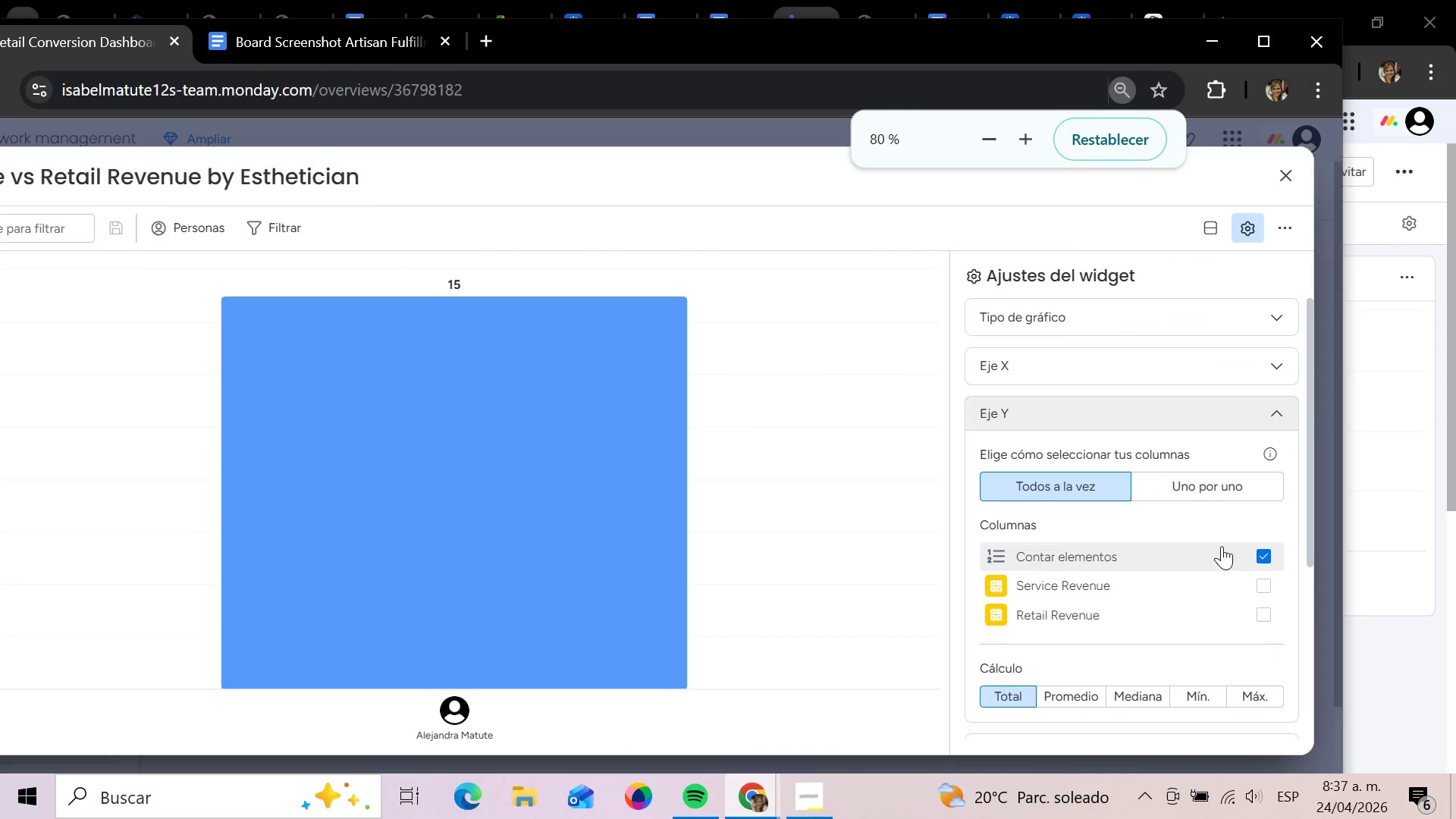 
wait(7.55)
 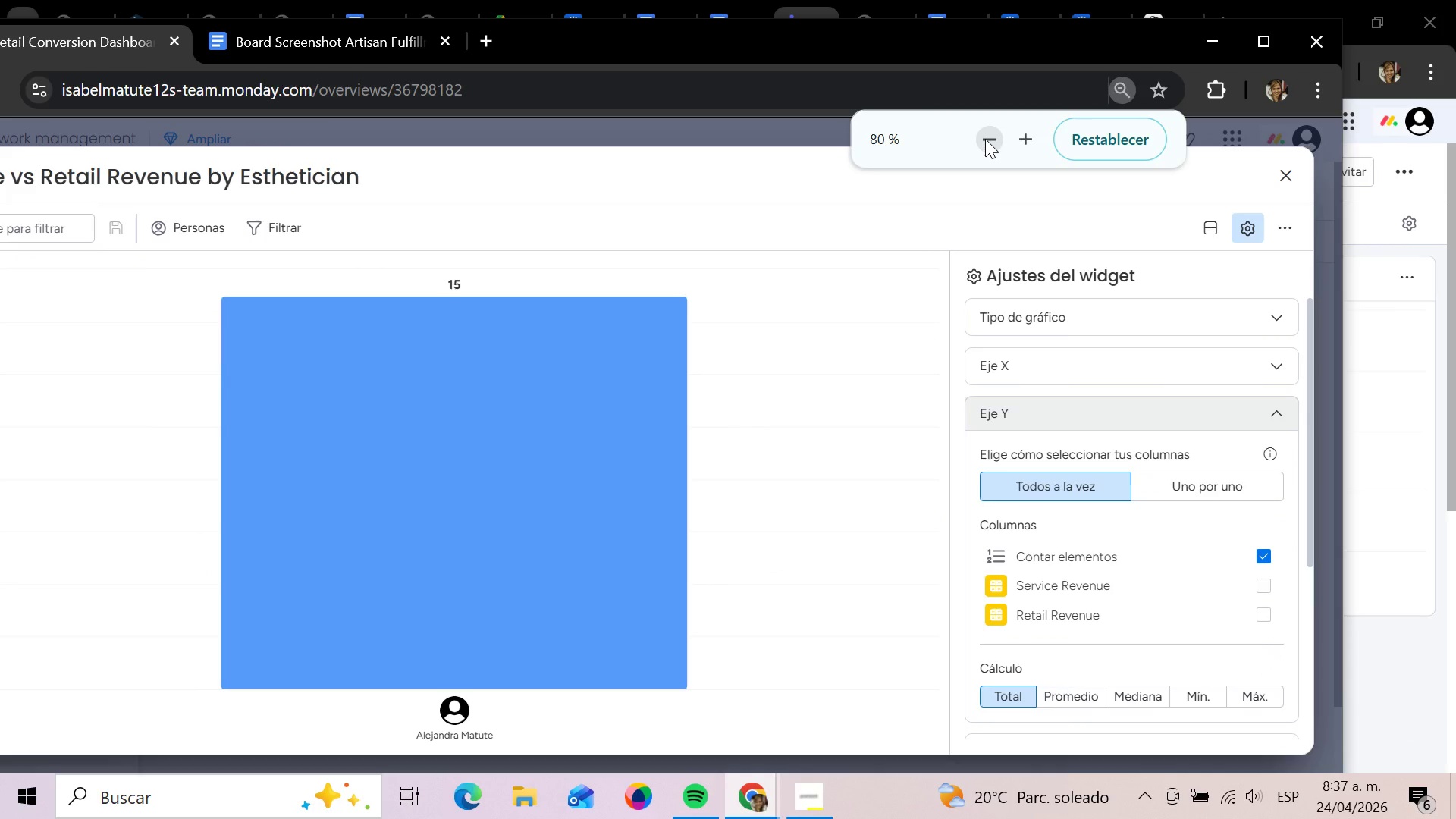 
left_click([1267, 603])
 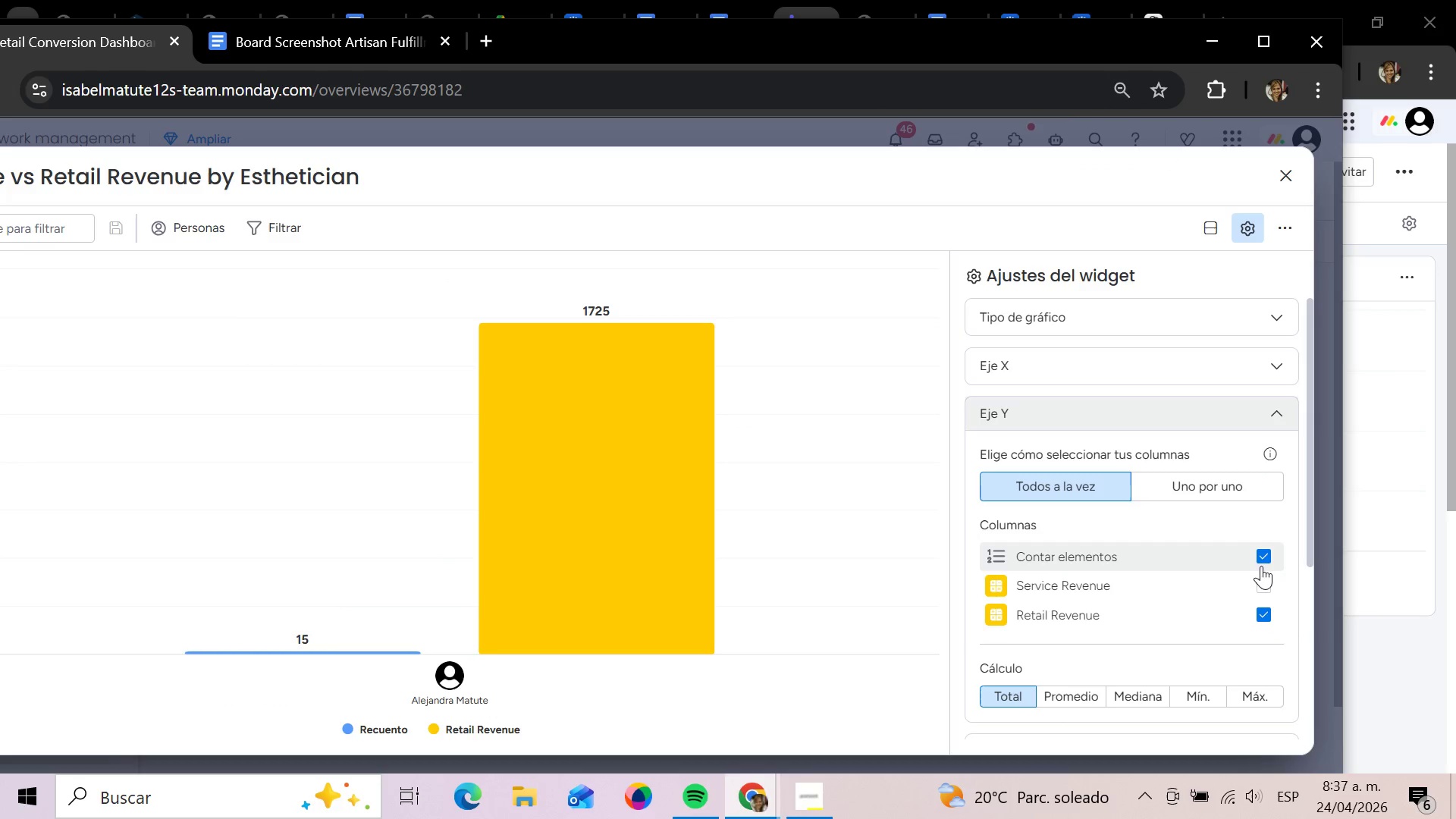 
wait(6.5)
 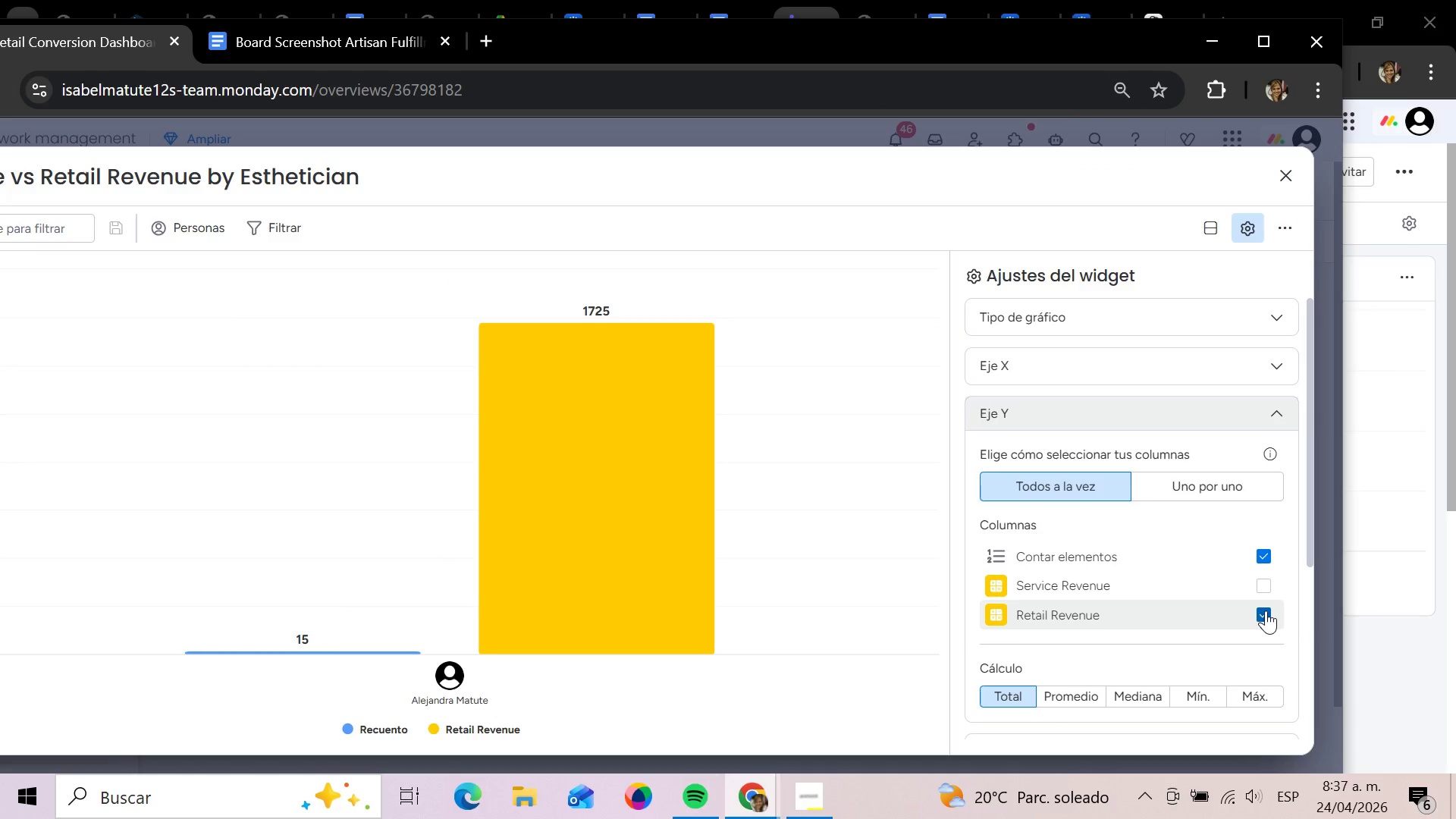 
left_click([1260, 554])
 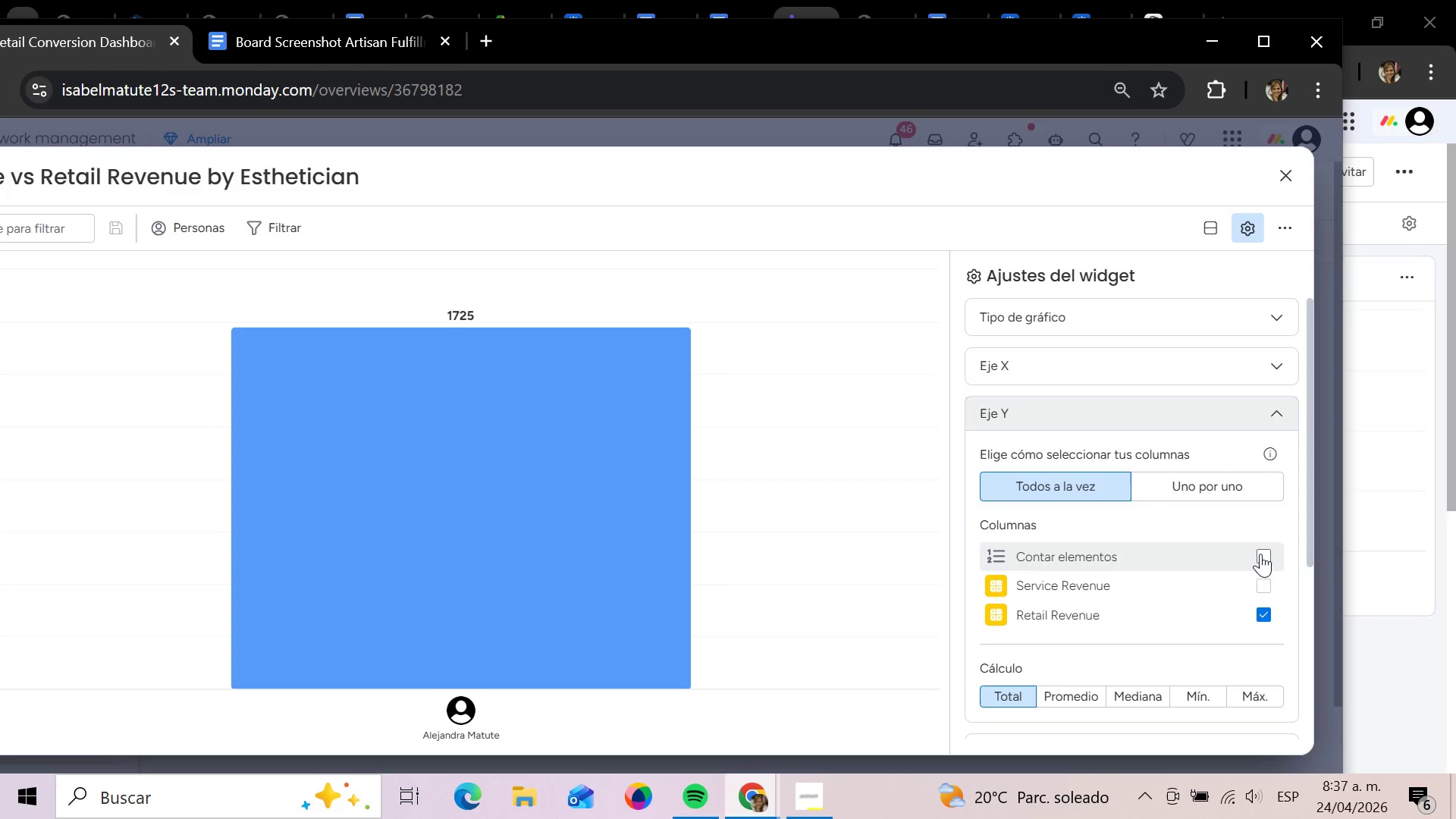 
wait(5.88)
 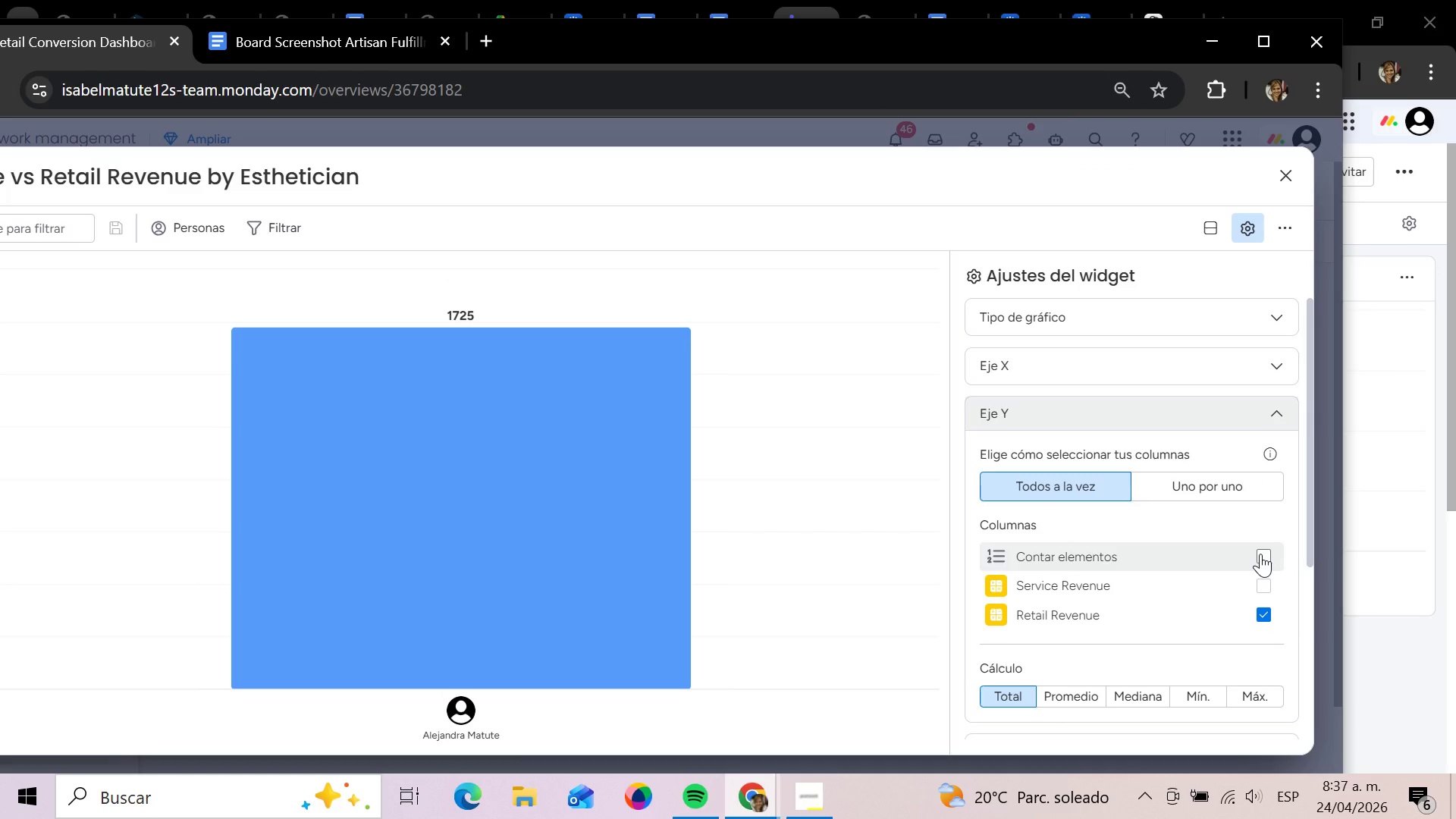 
left_click([1259, 428])
 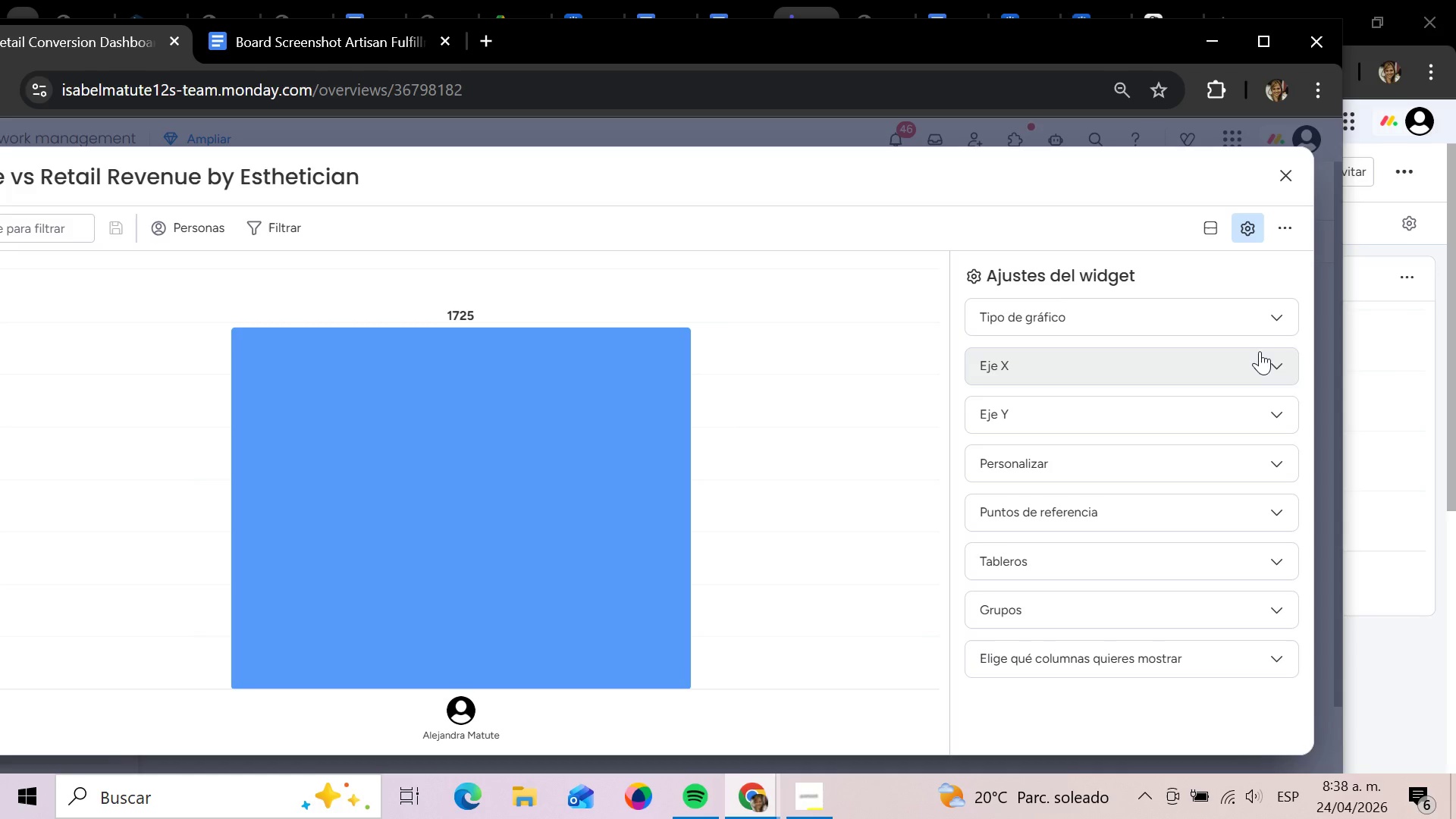 
wait(14.92)
 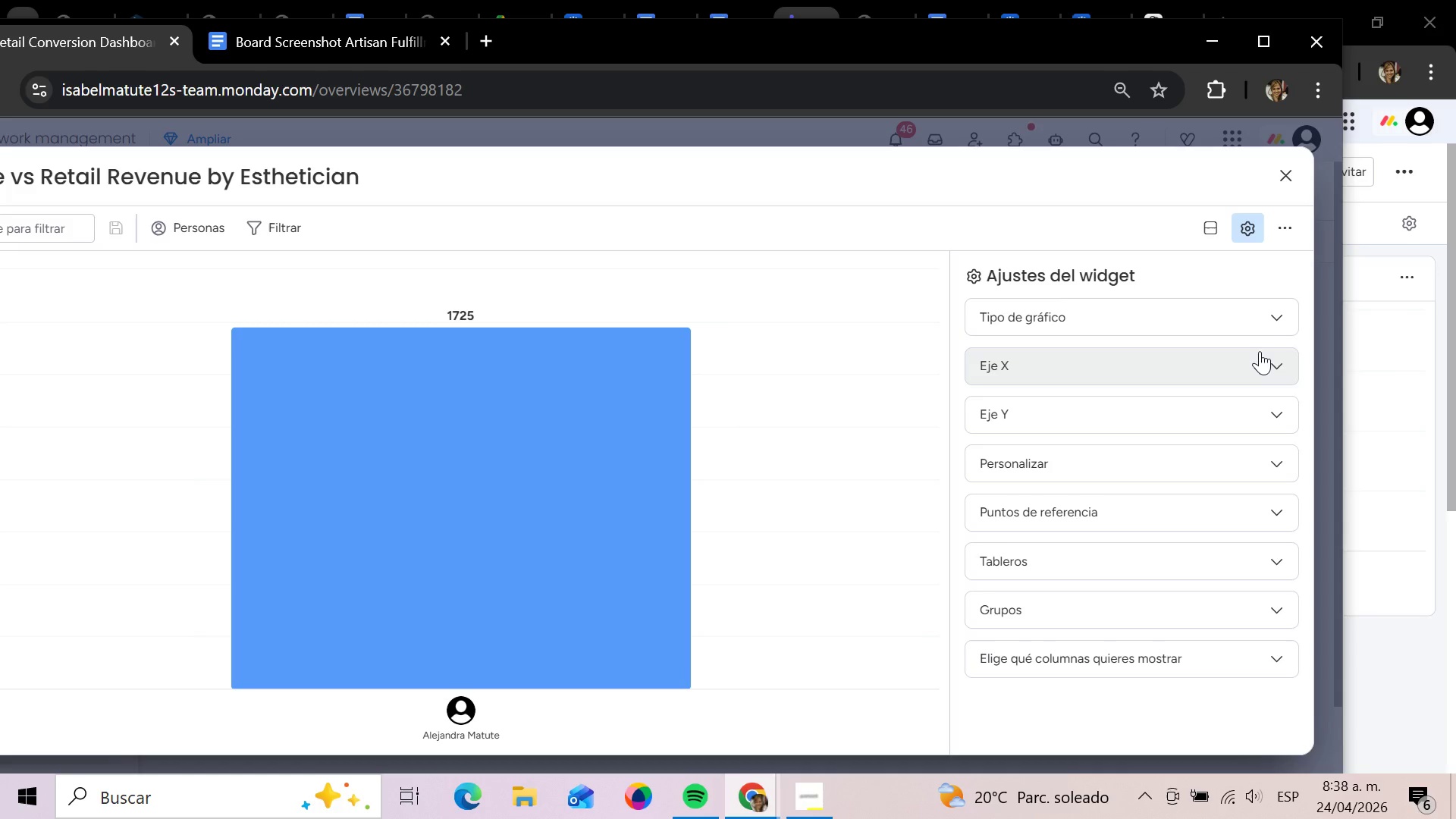 
left_click([1226, 297])
 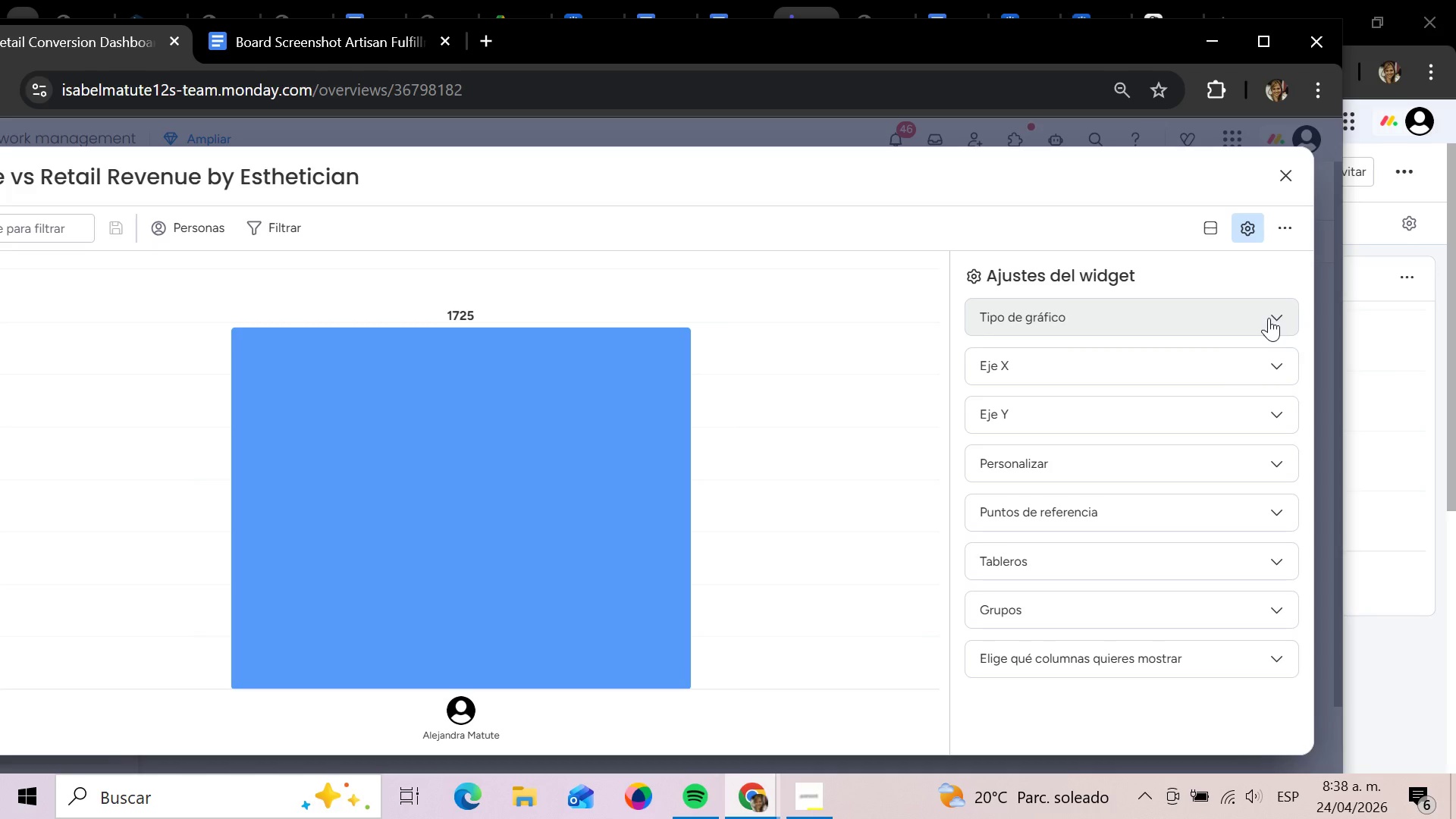 
left_click([1269, 318])
 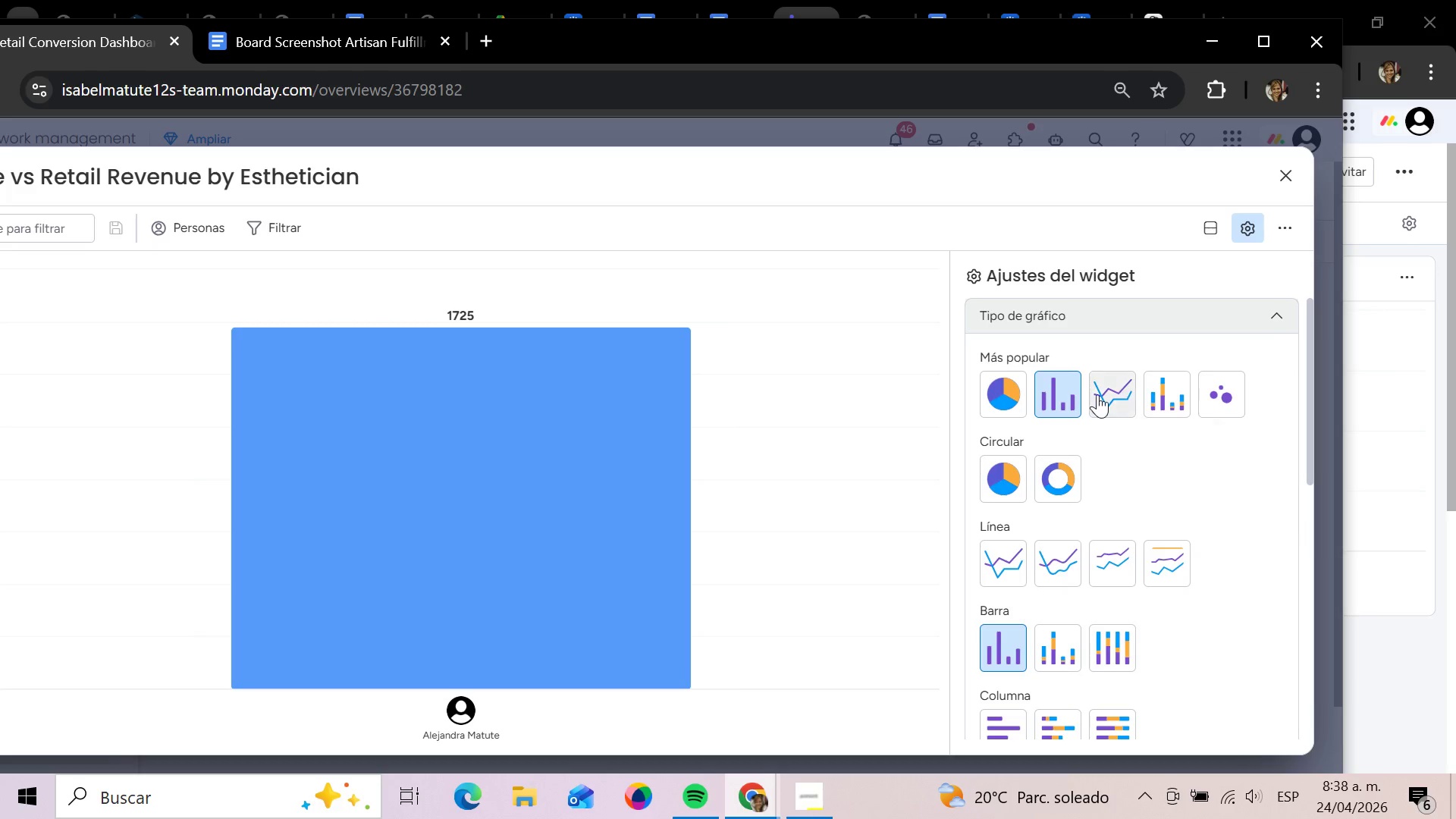 
left_click([1075, 391])
 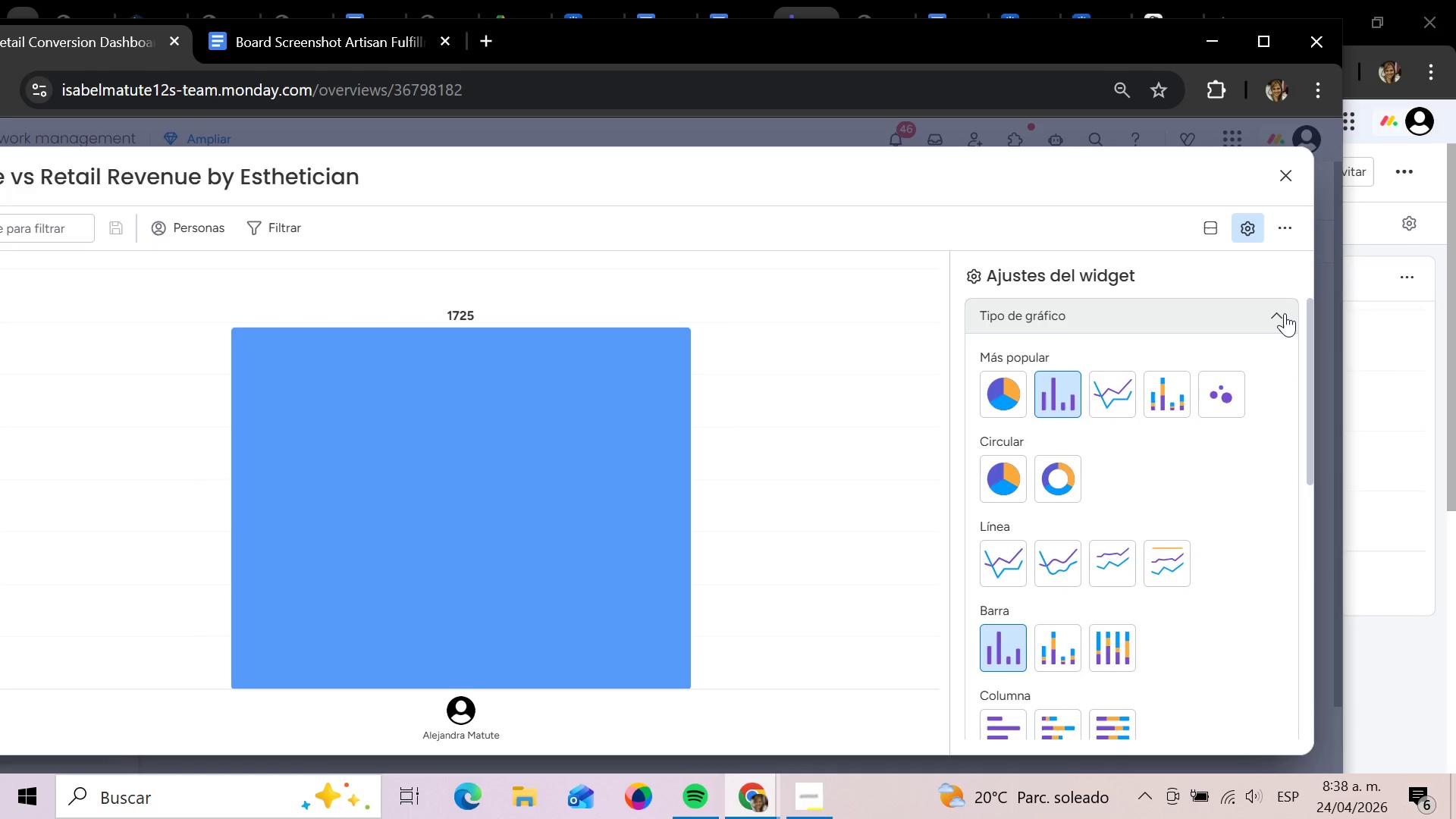 
left_click([1285, 313])
 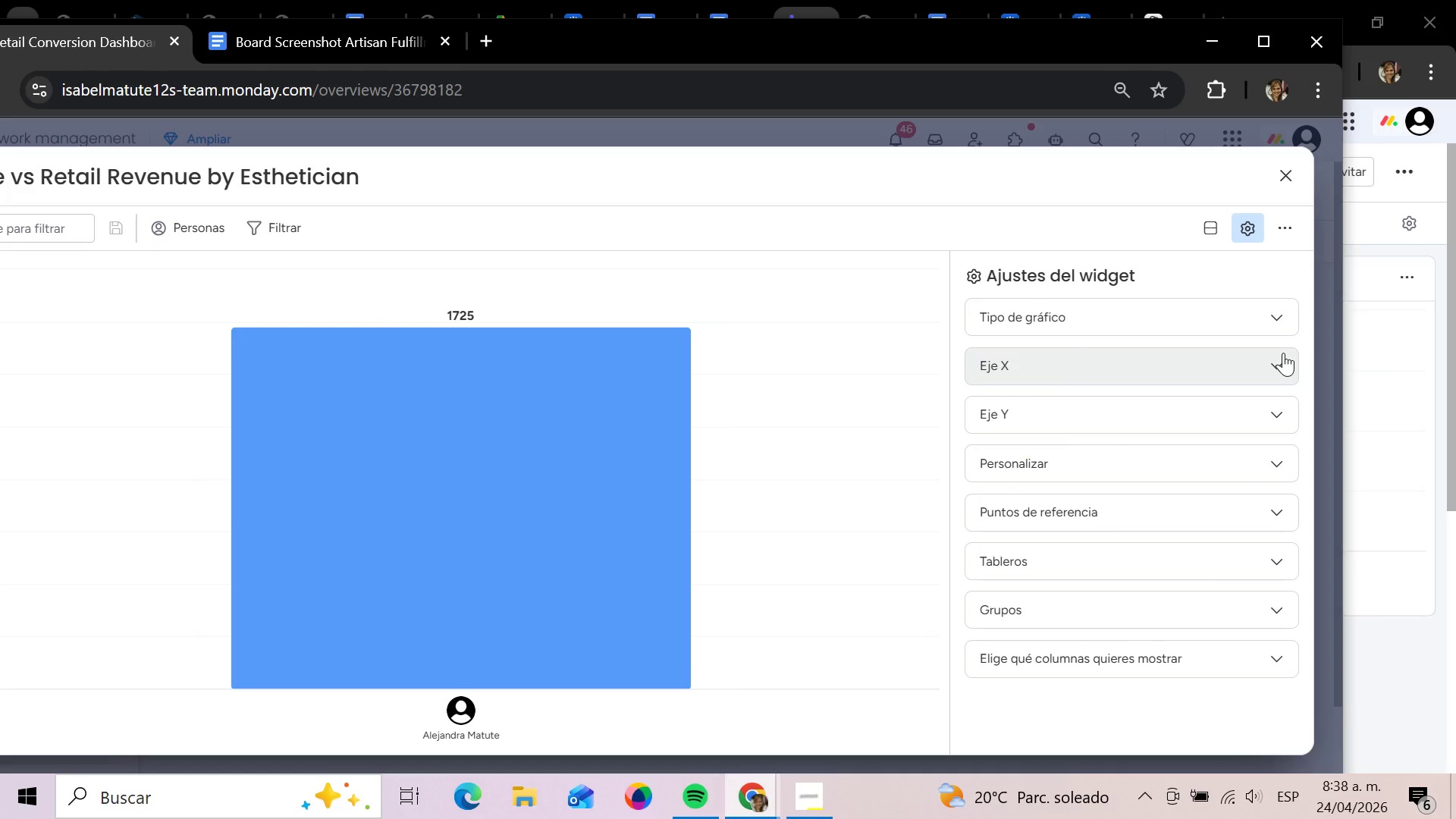 
left_click([1283, 353])
 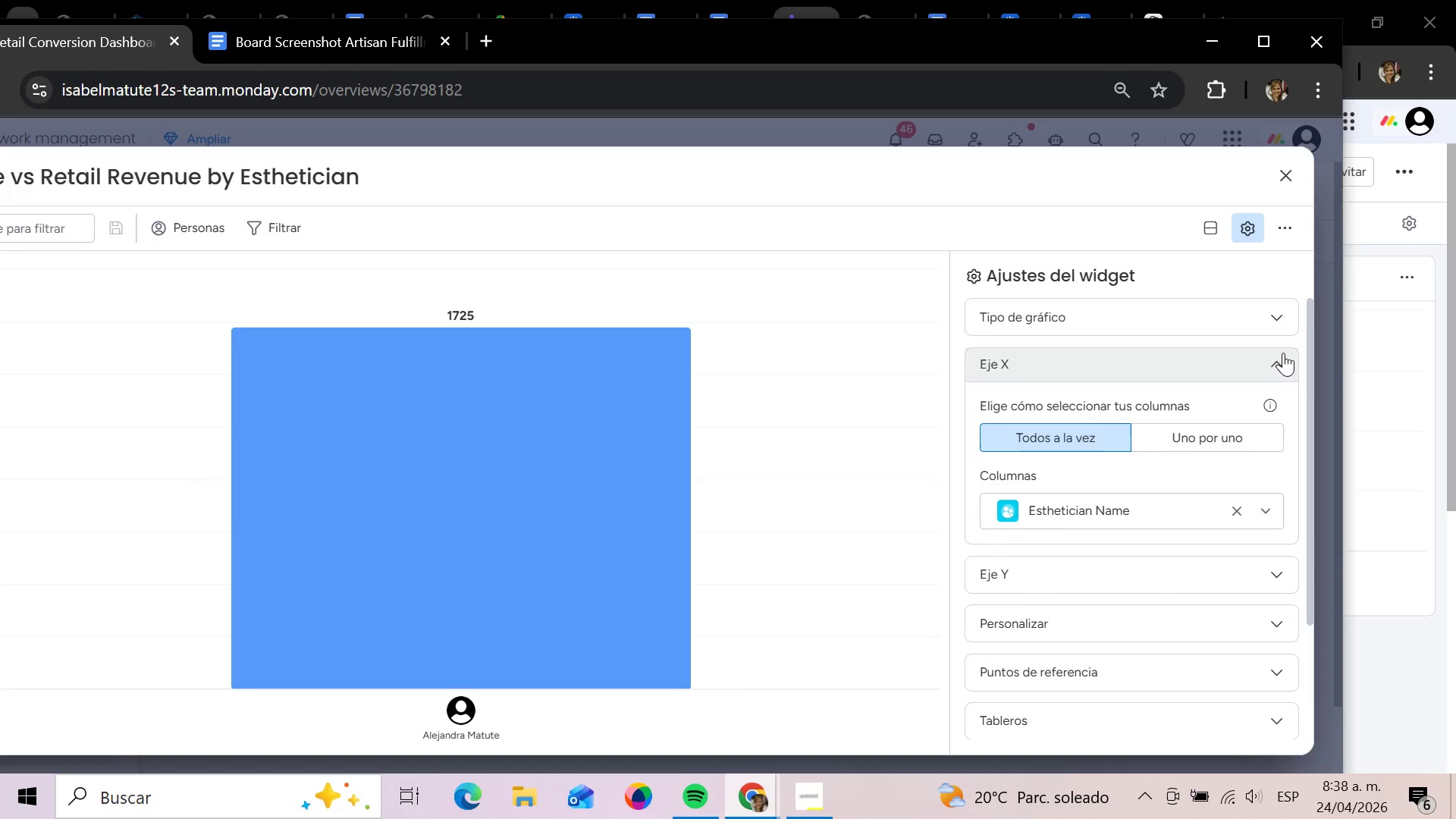 
left_click([1283, 353])
 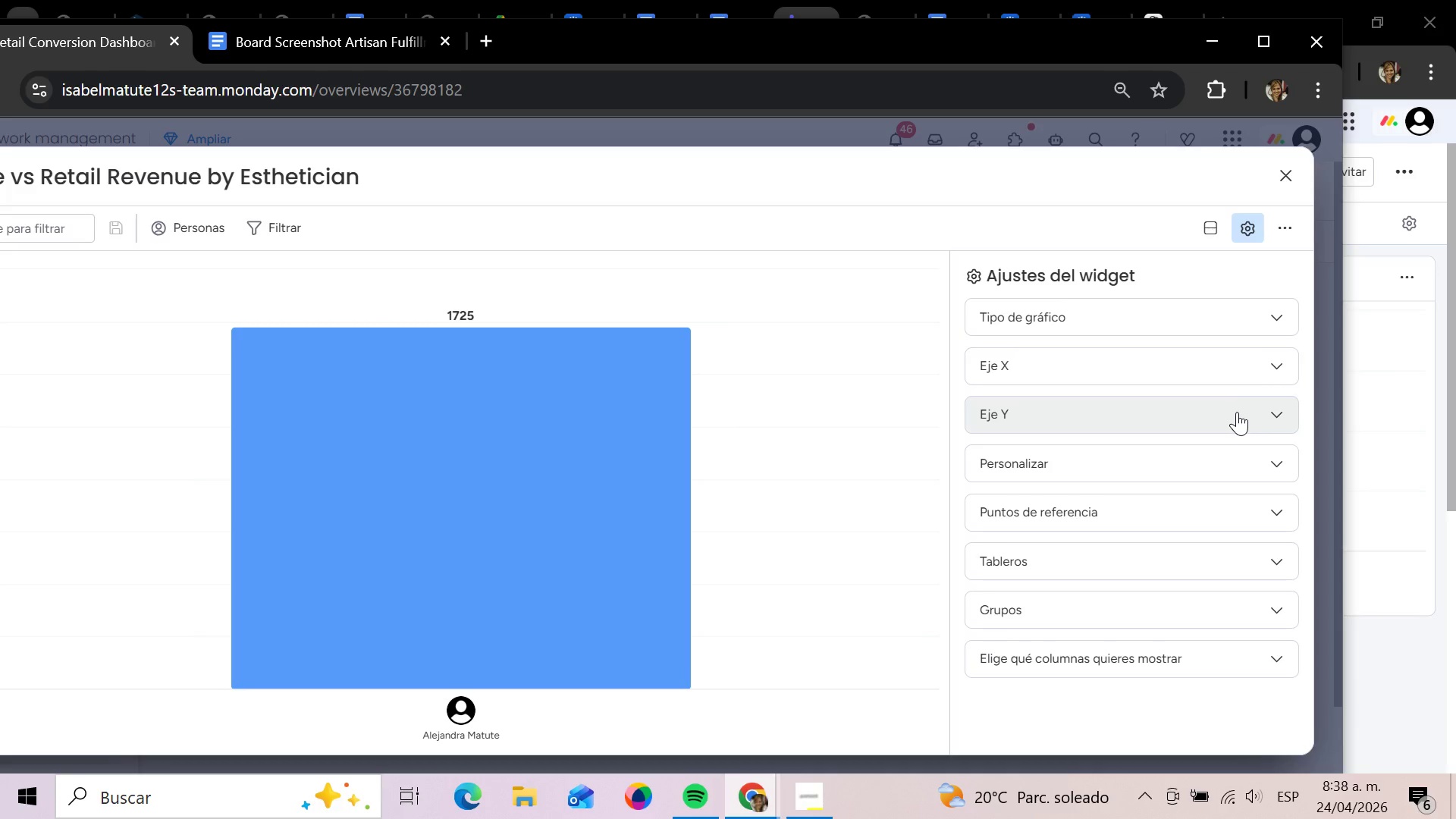 
left_click([1237, 412])
 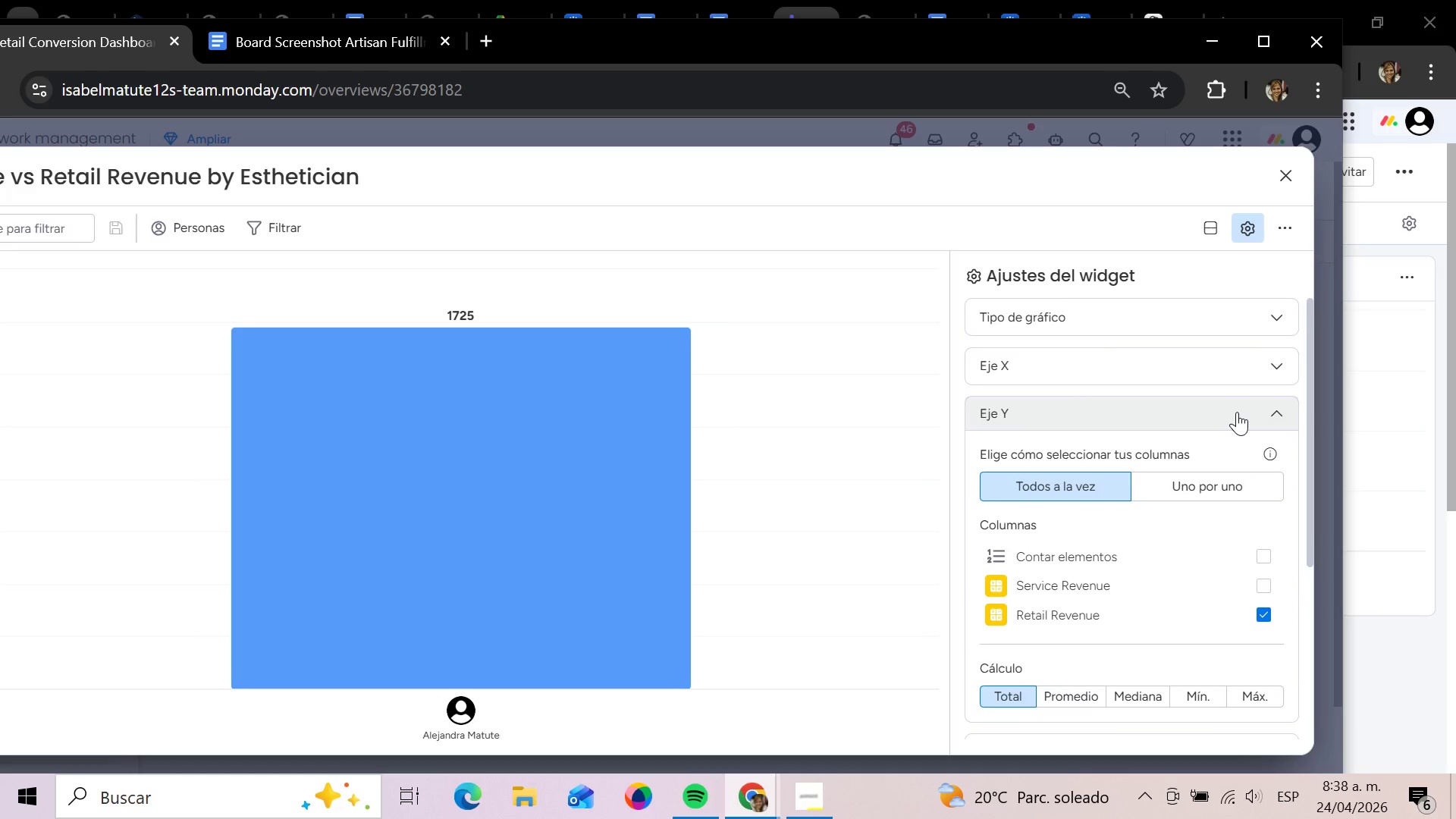 
left_click([1237, 412])
 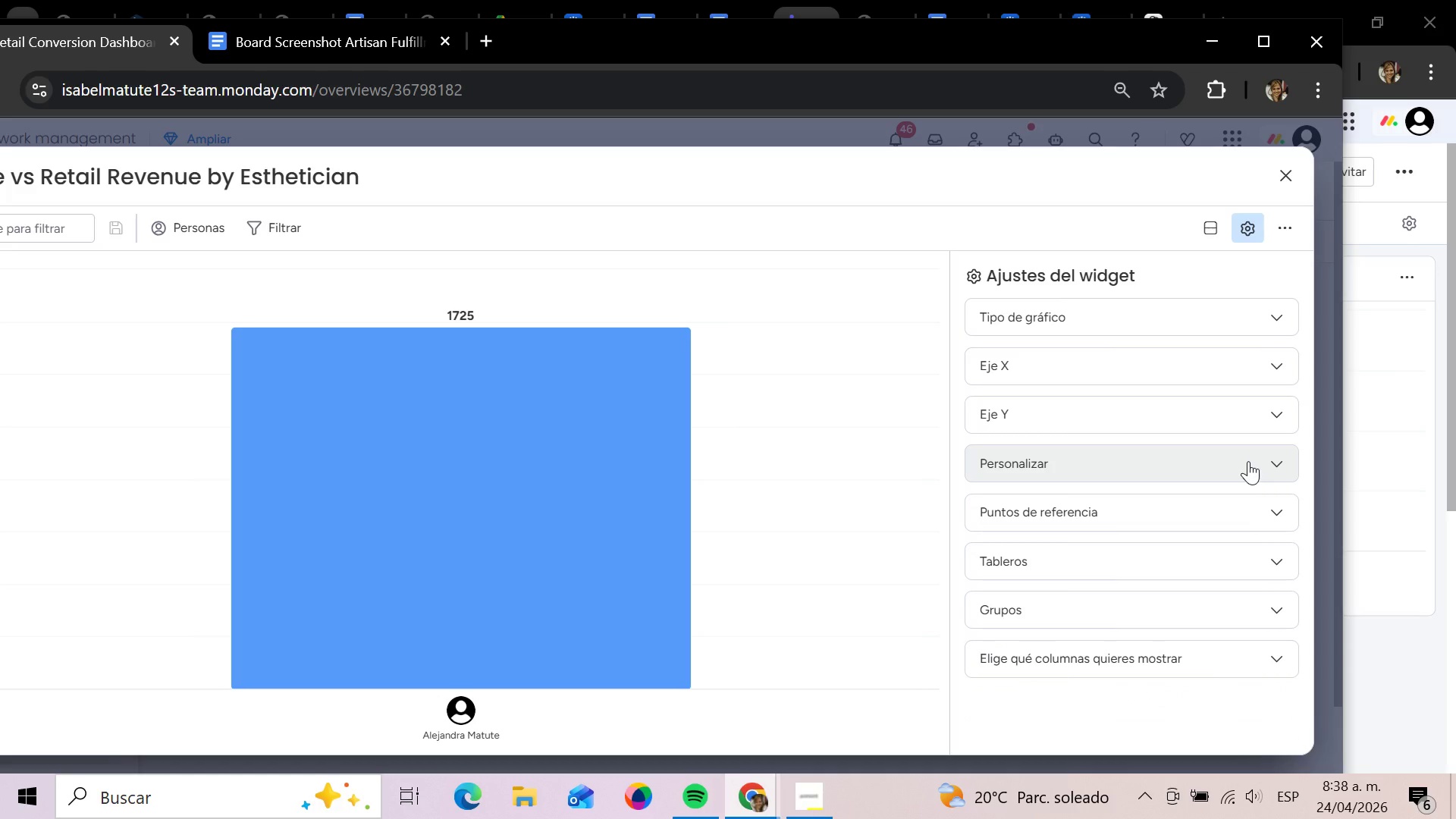 
left_click([1248, 461])
 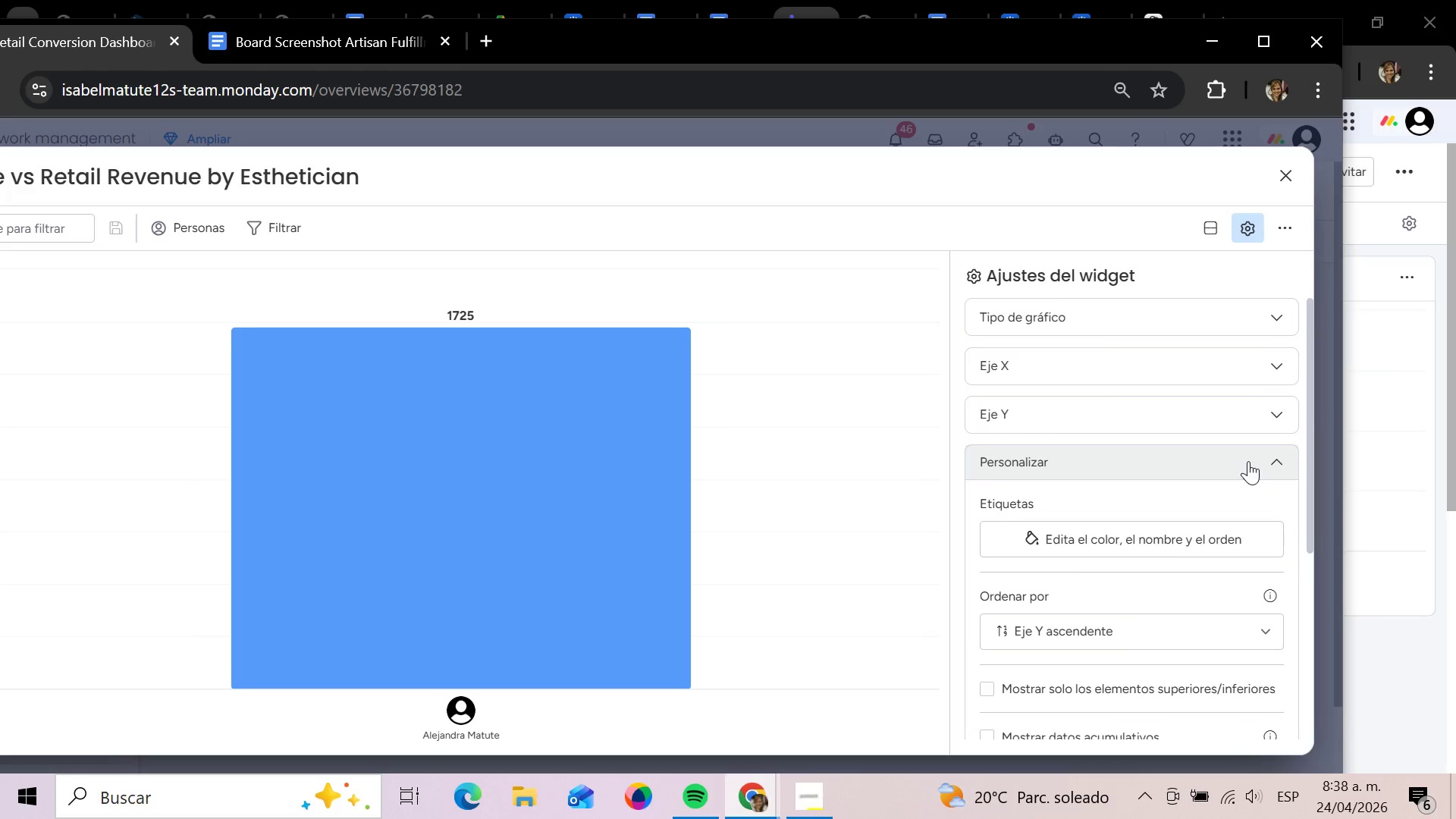 
left_click([1248, 461])
 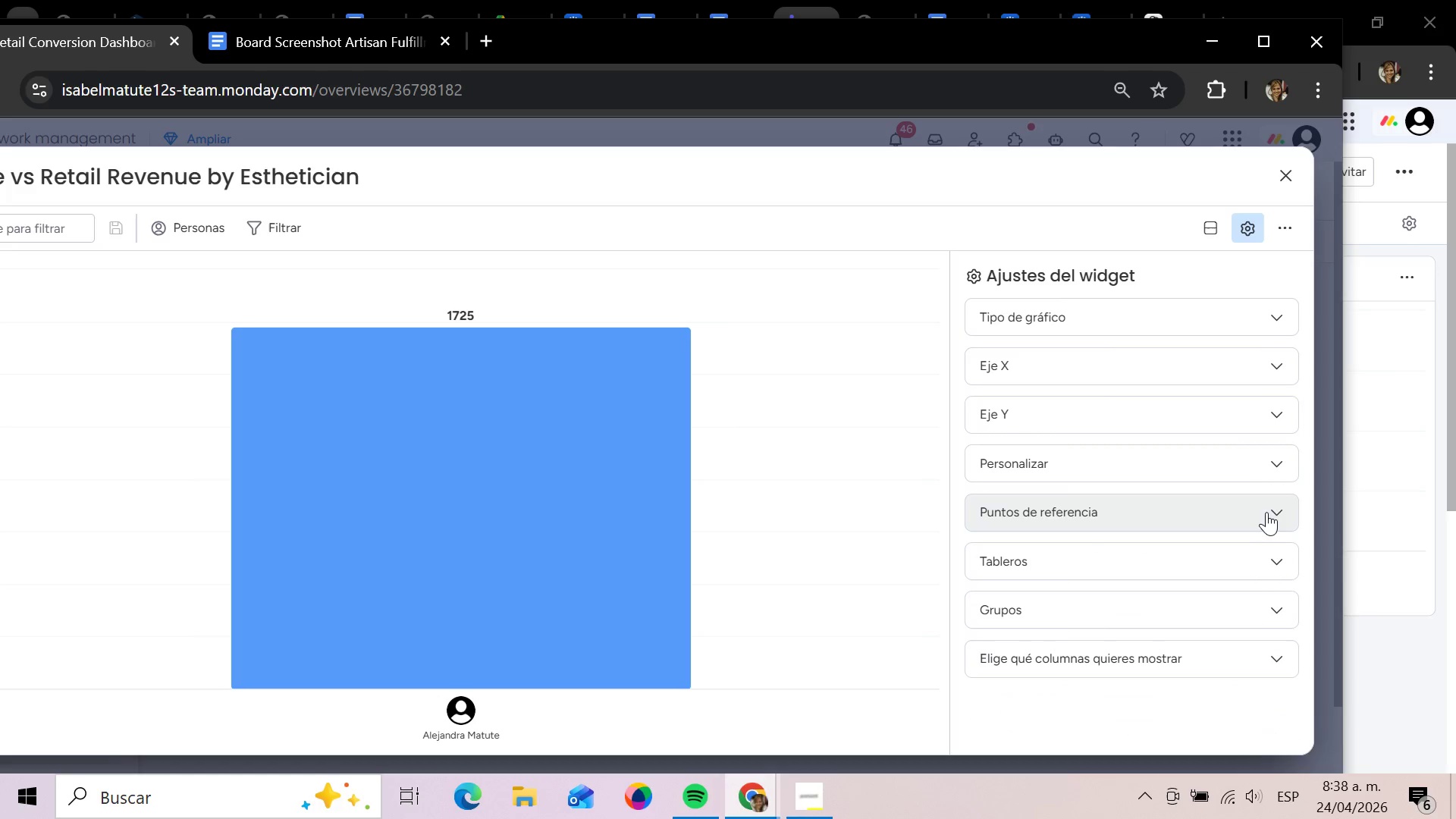 
left_click([1266, 510])
 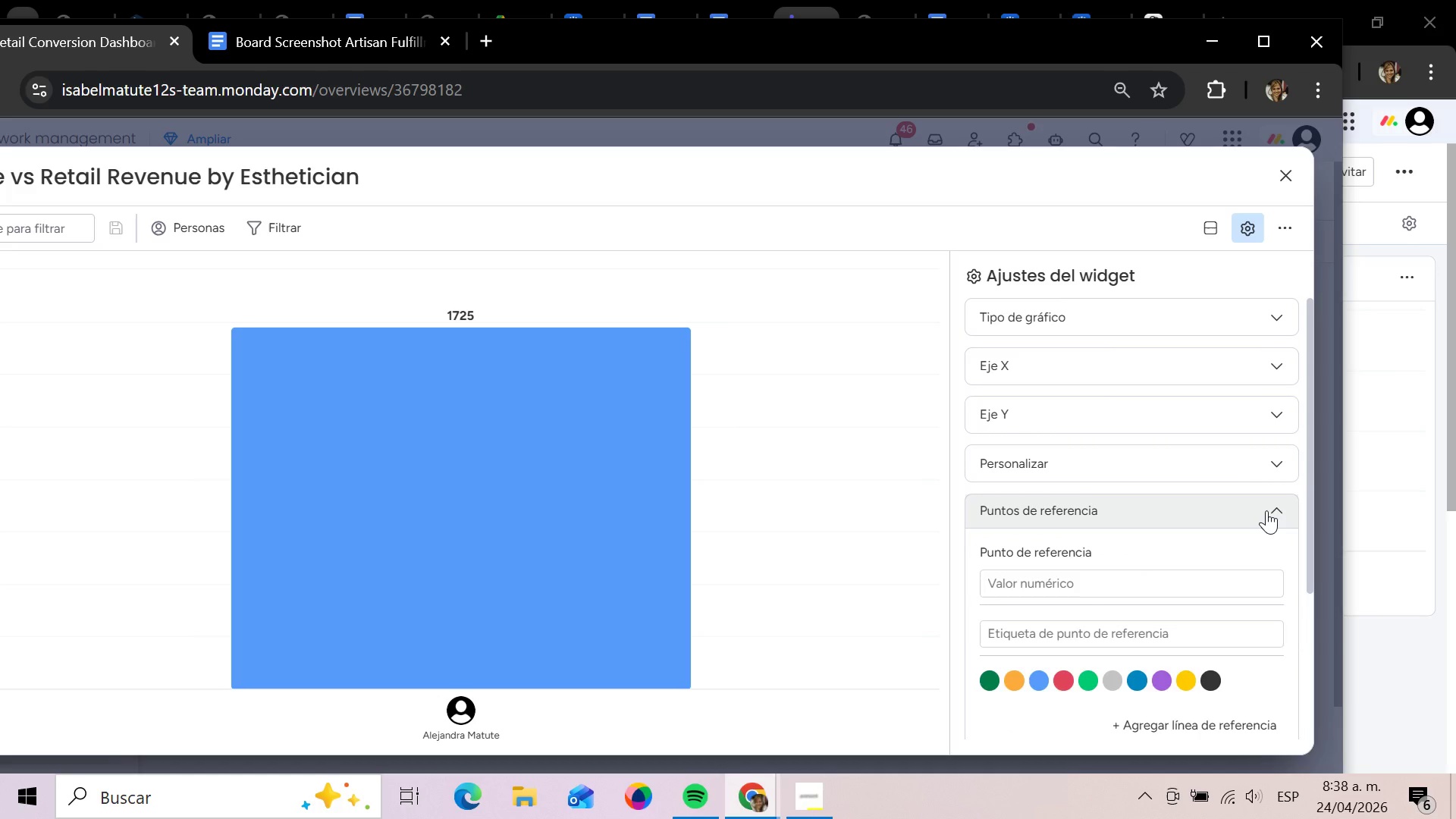 
left_click([1266, 510])
 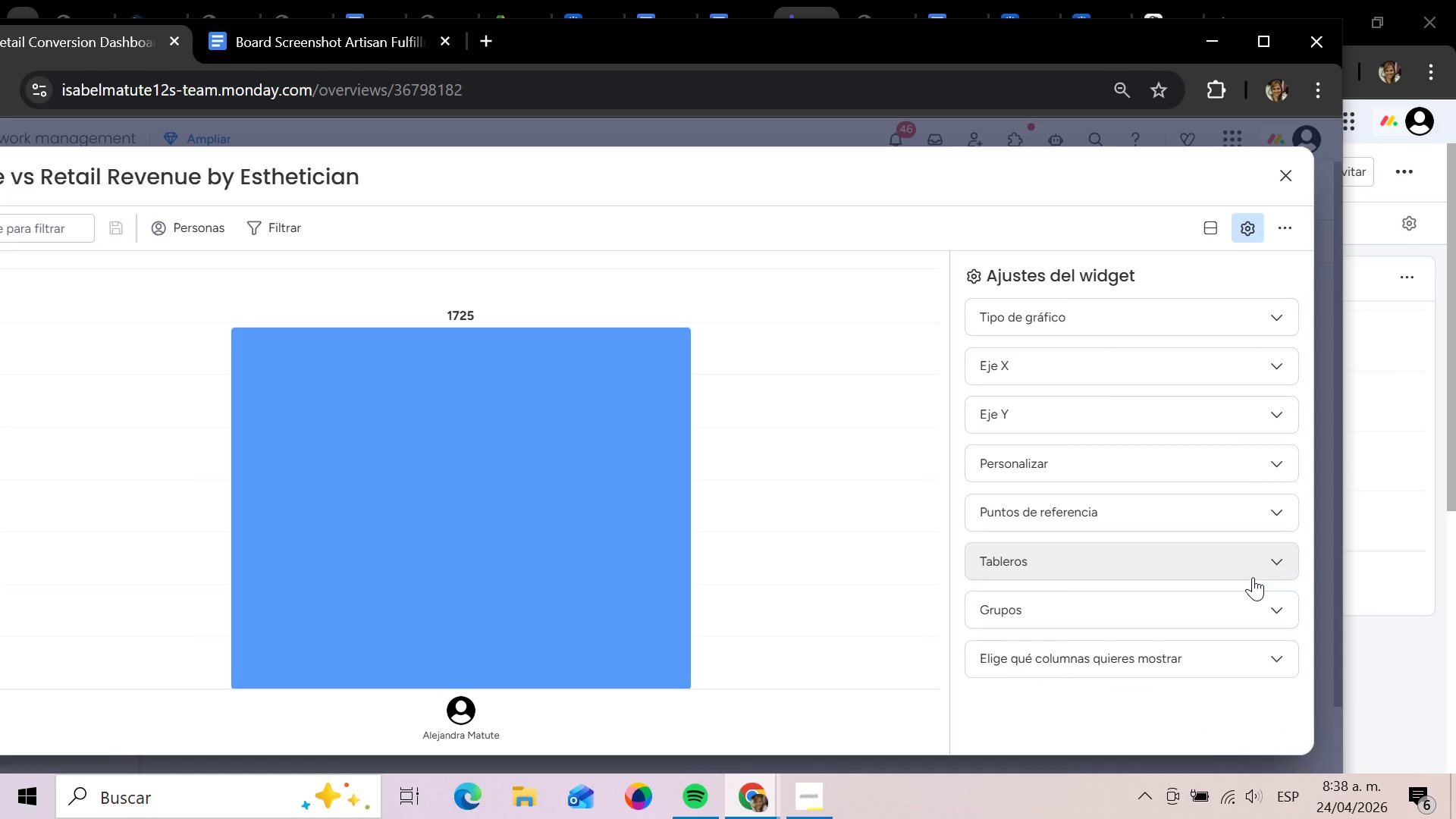 
left_click([1253, 577])
 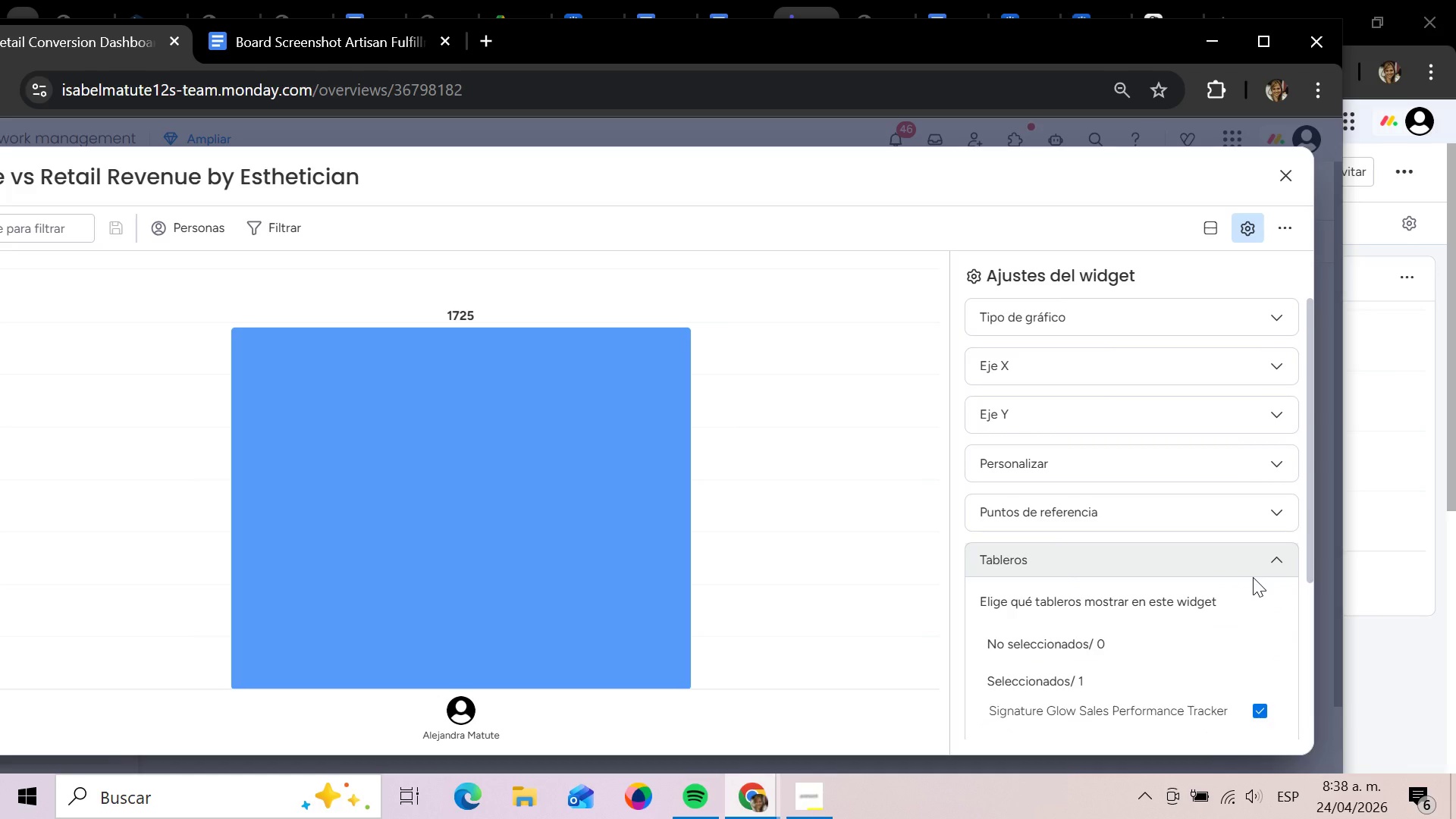 
left_click([1253, 577])
 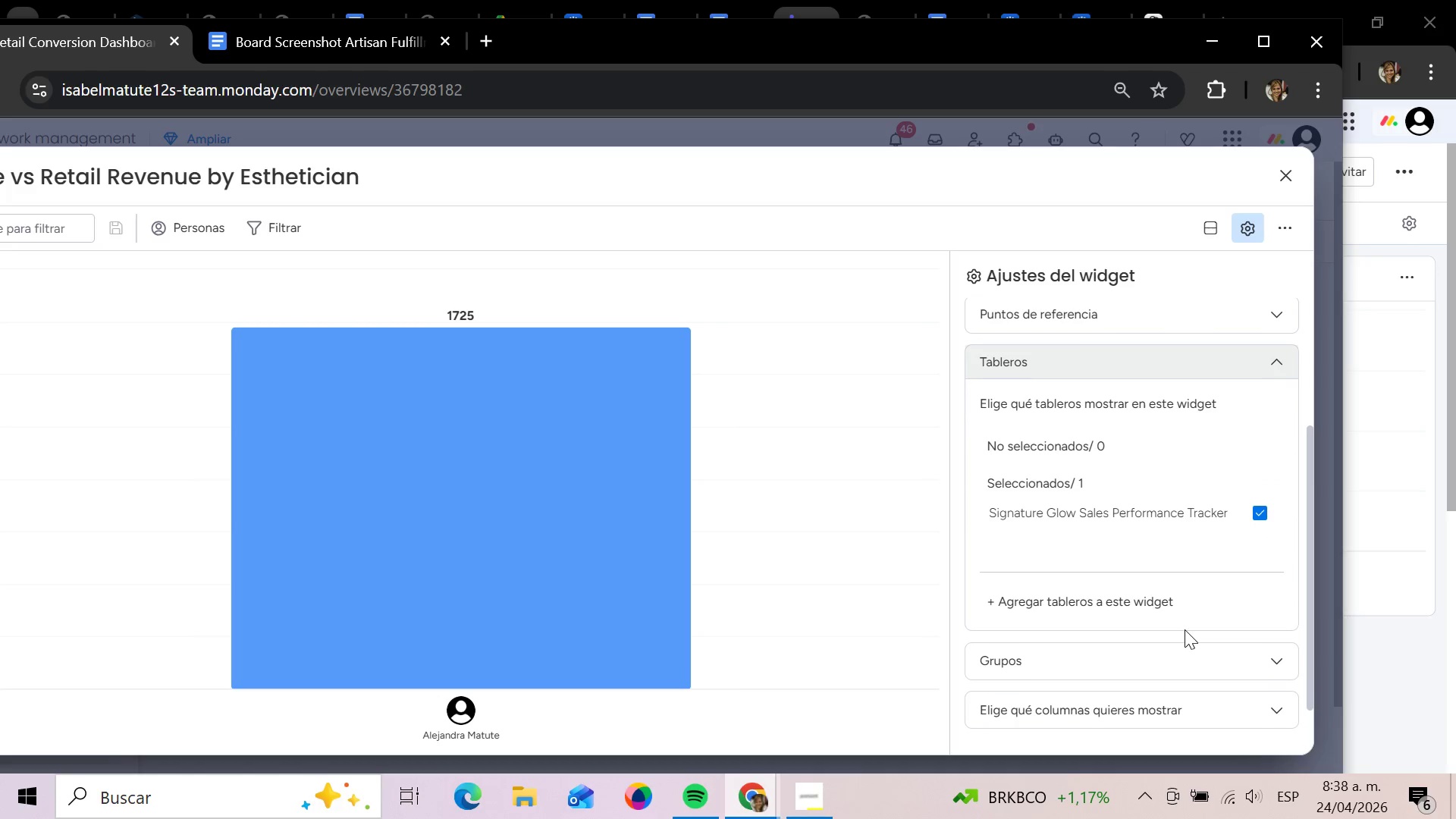 
wait(5.78)
 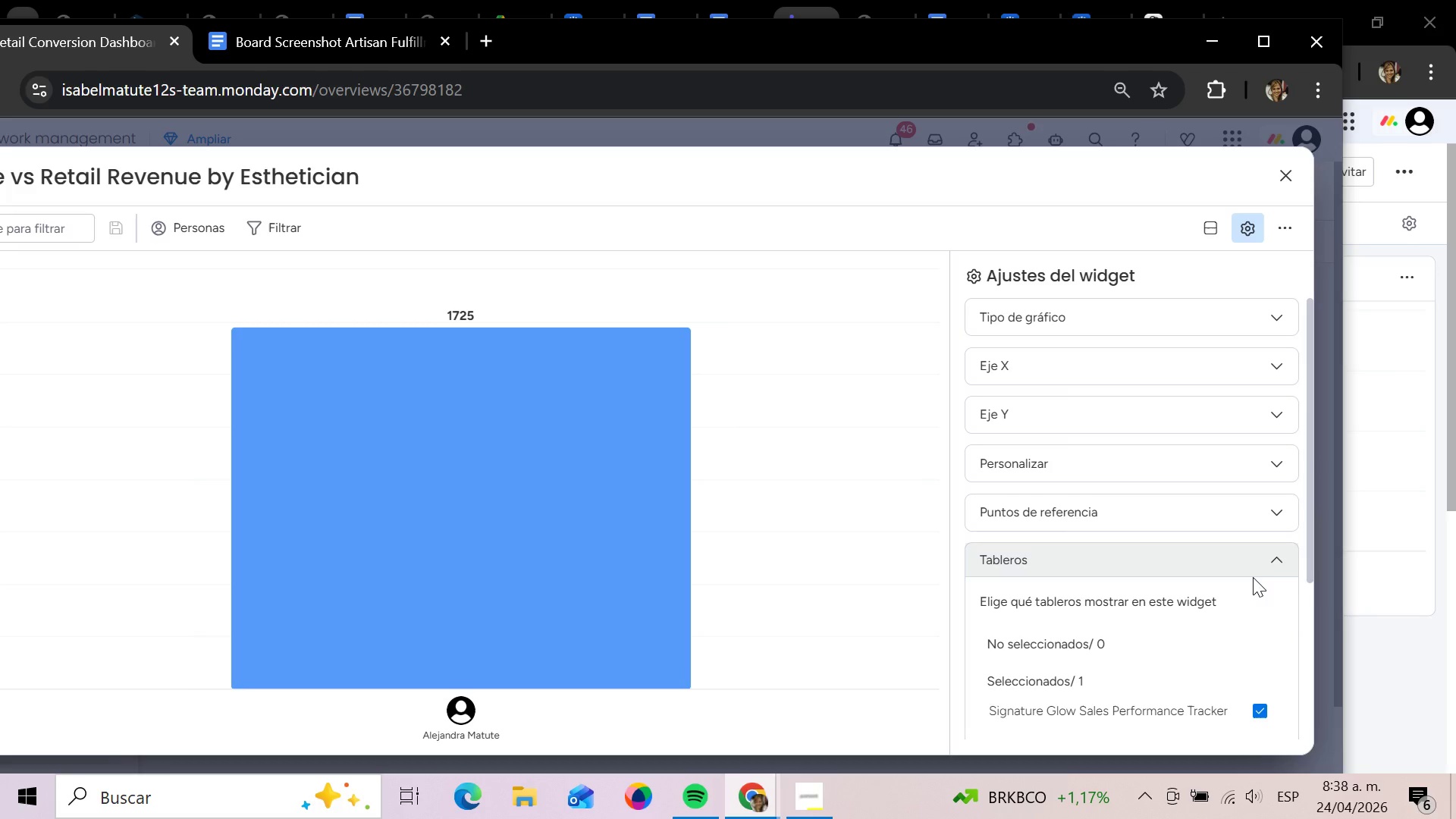 
left_click([1279, 361])
 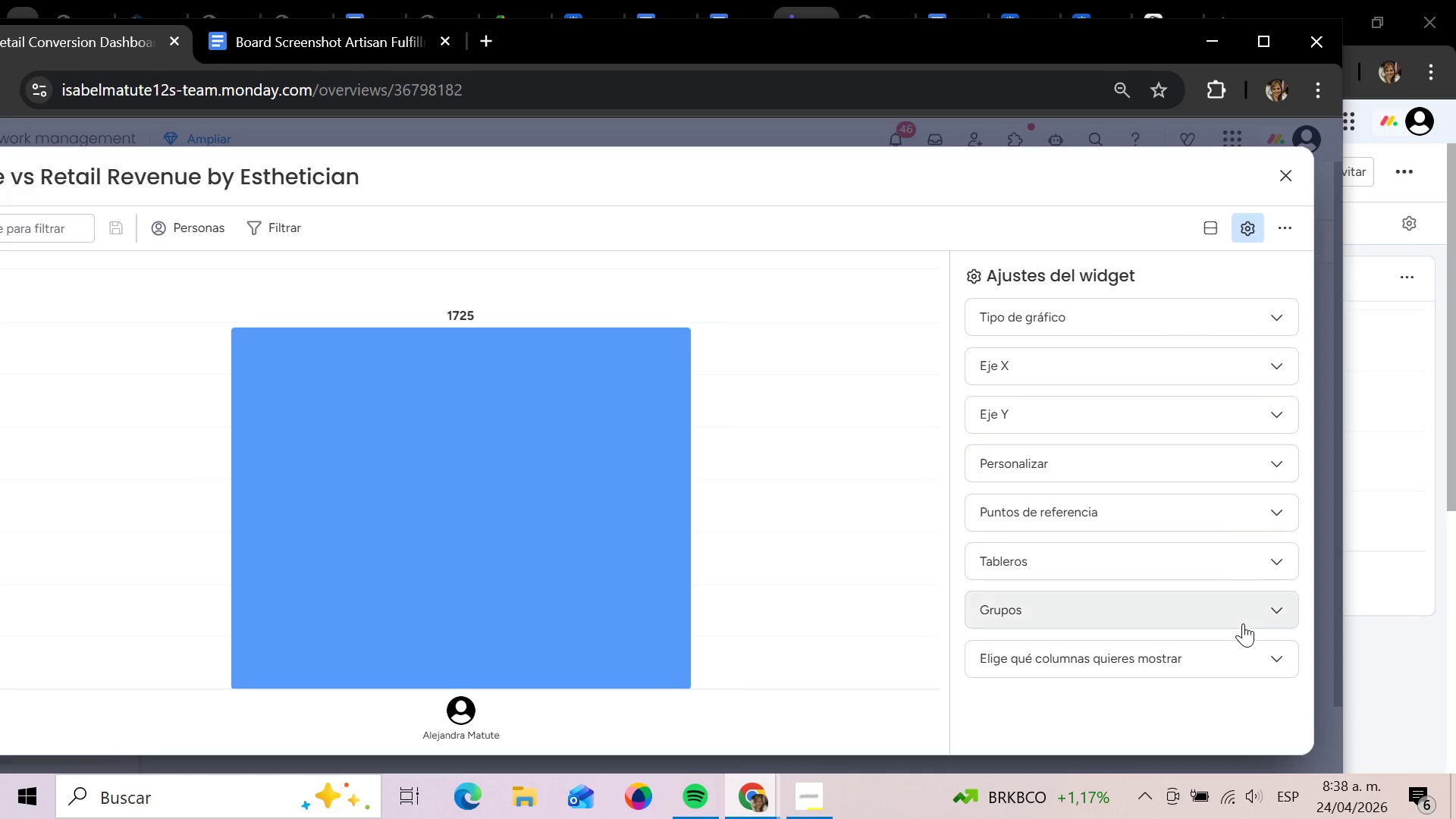 
left_click([1241, 620])
 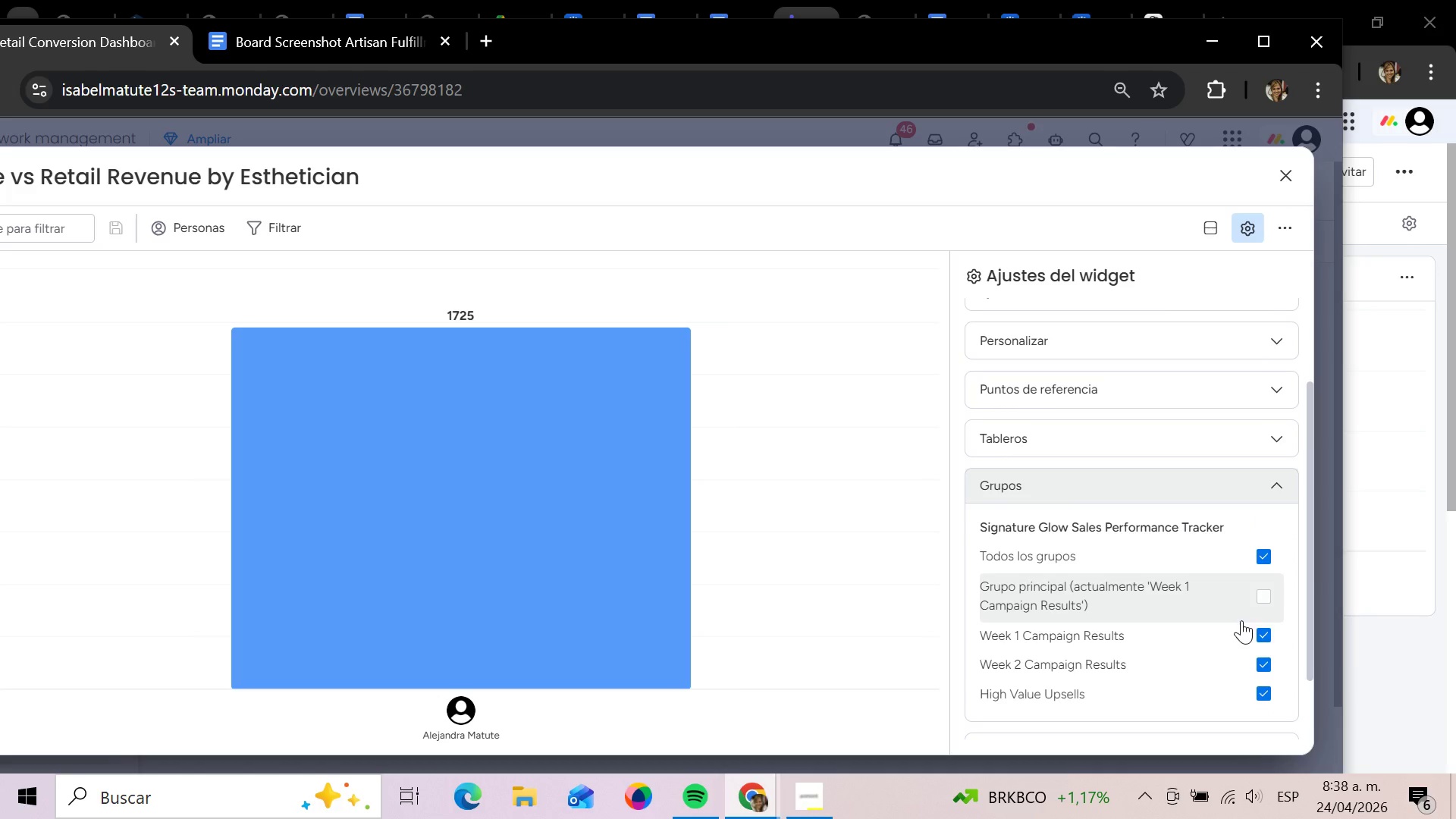 
wait(5.73)
 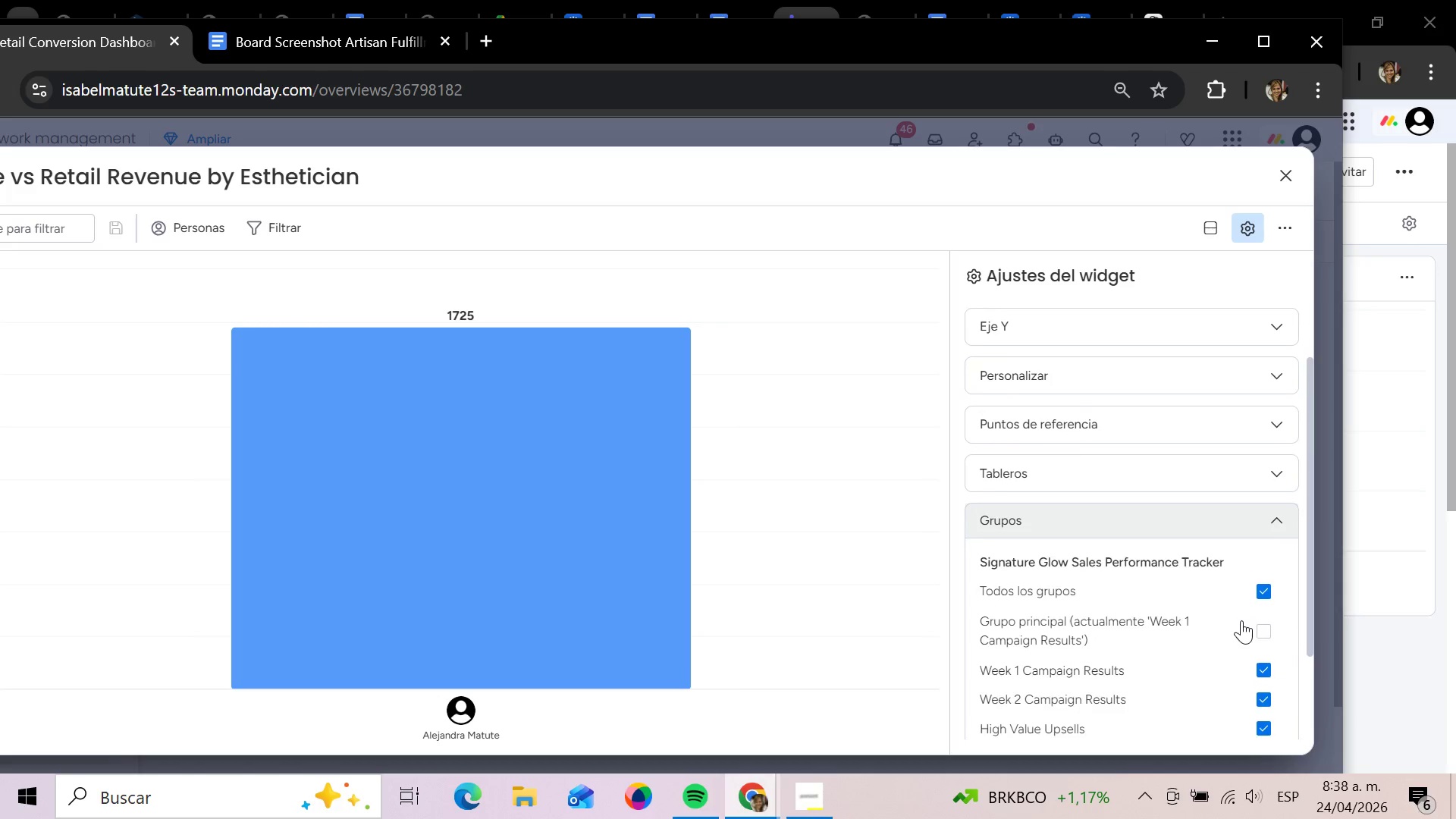 
left_click([1272, 488])
 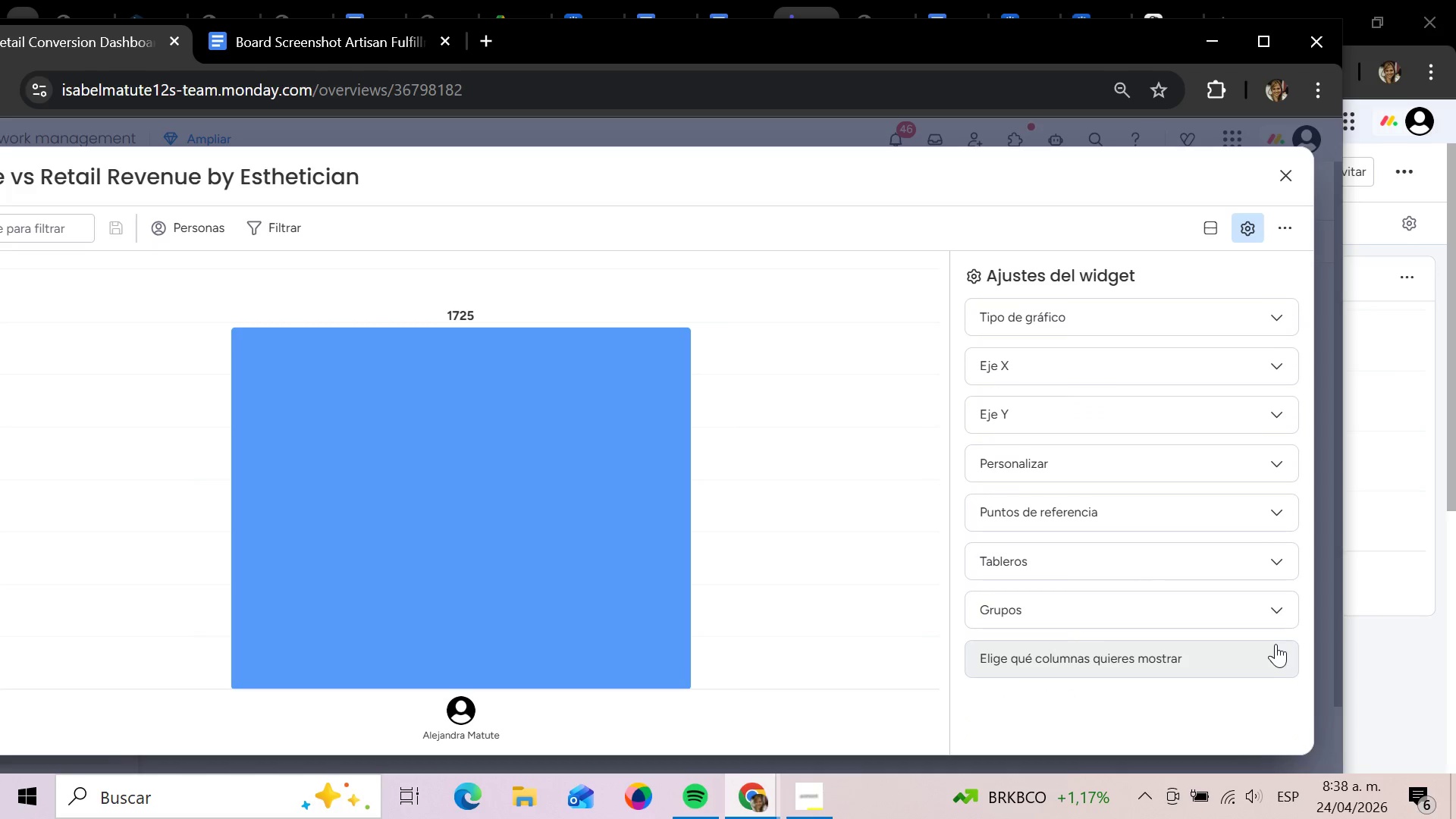 
left_click([1276, 644])
 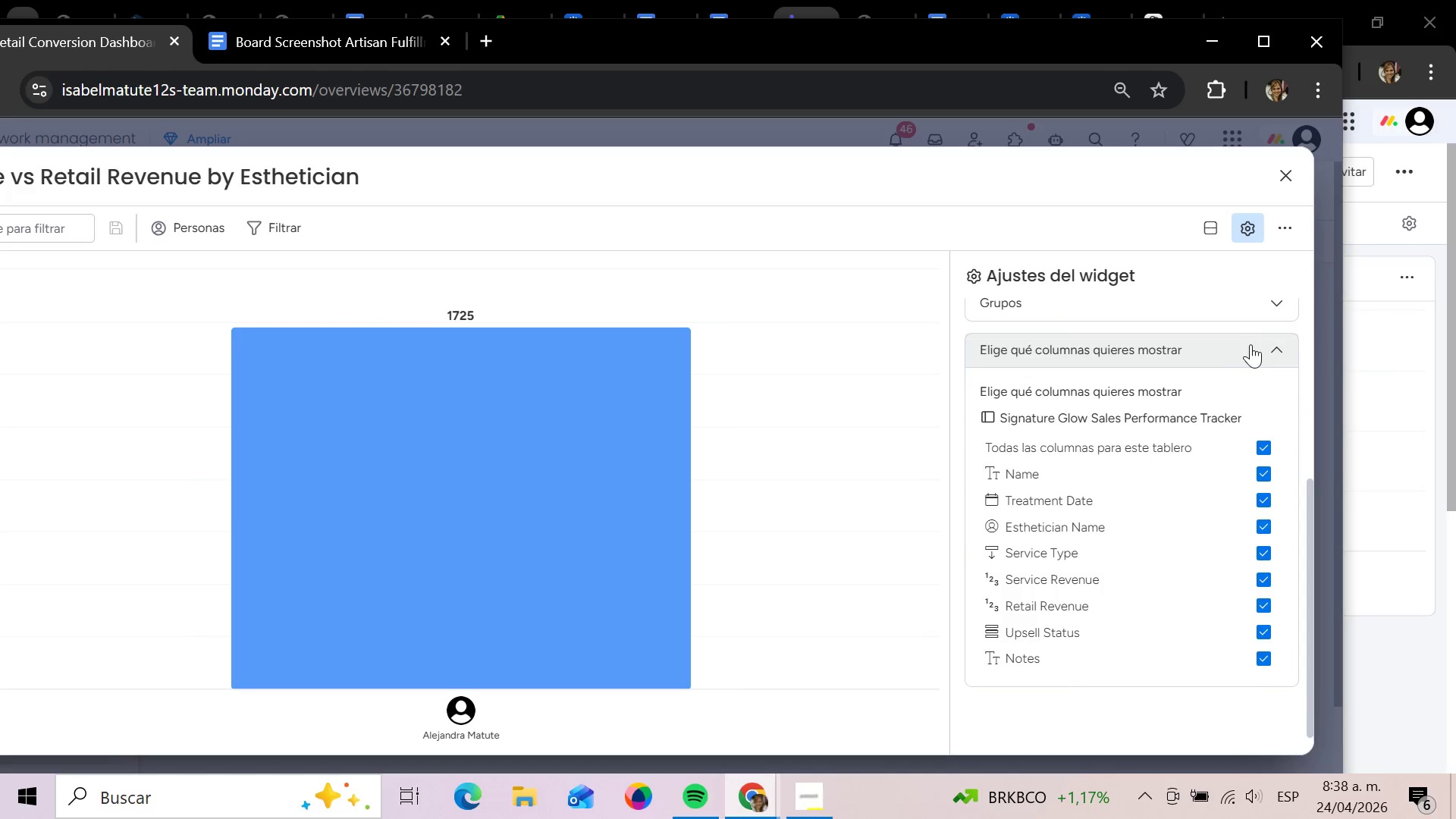 
left_click([1257, 346])
 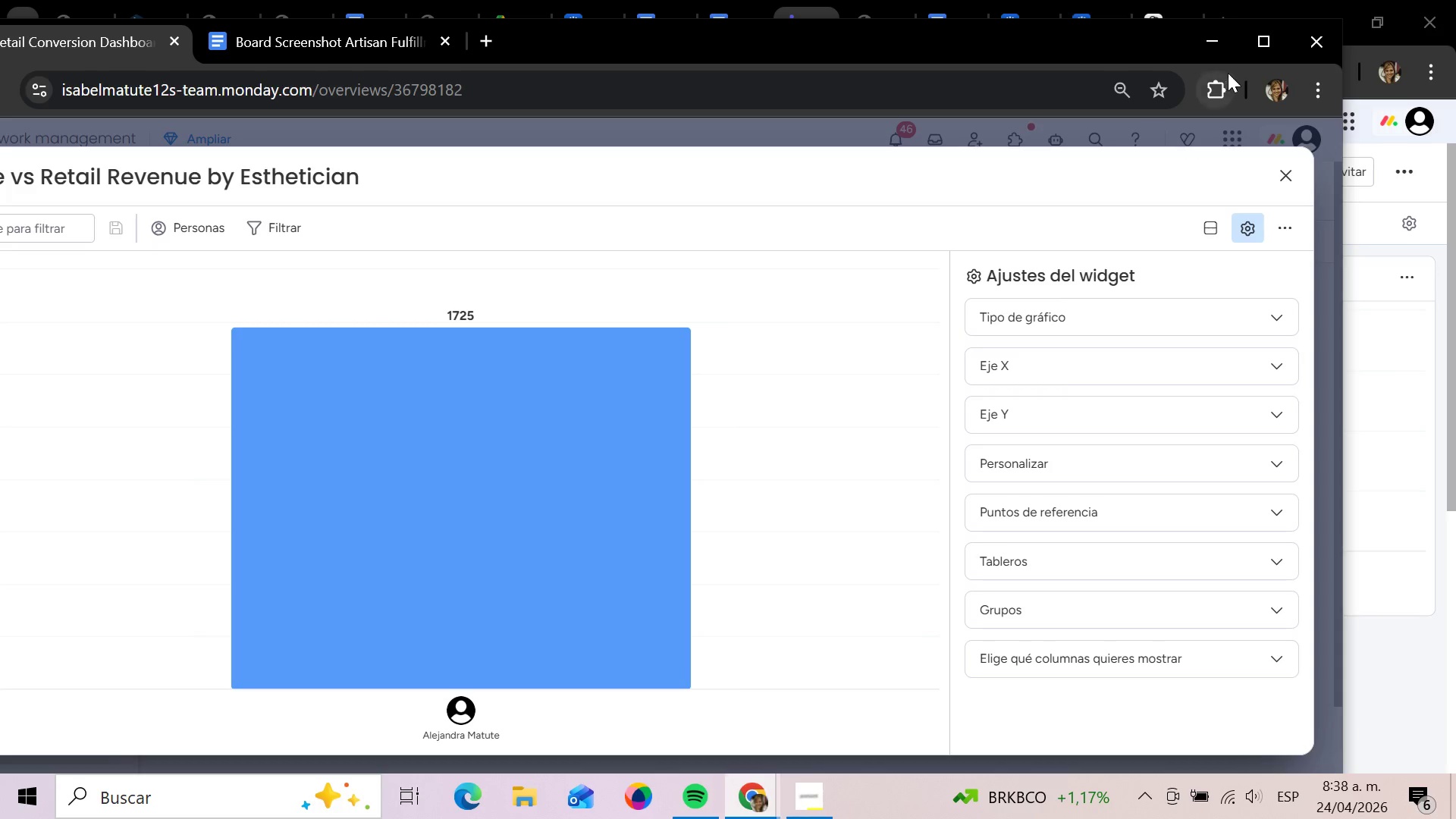 
wait(5.05)
 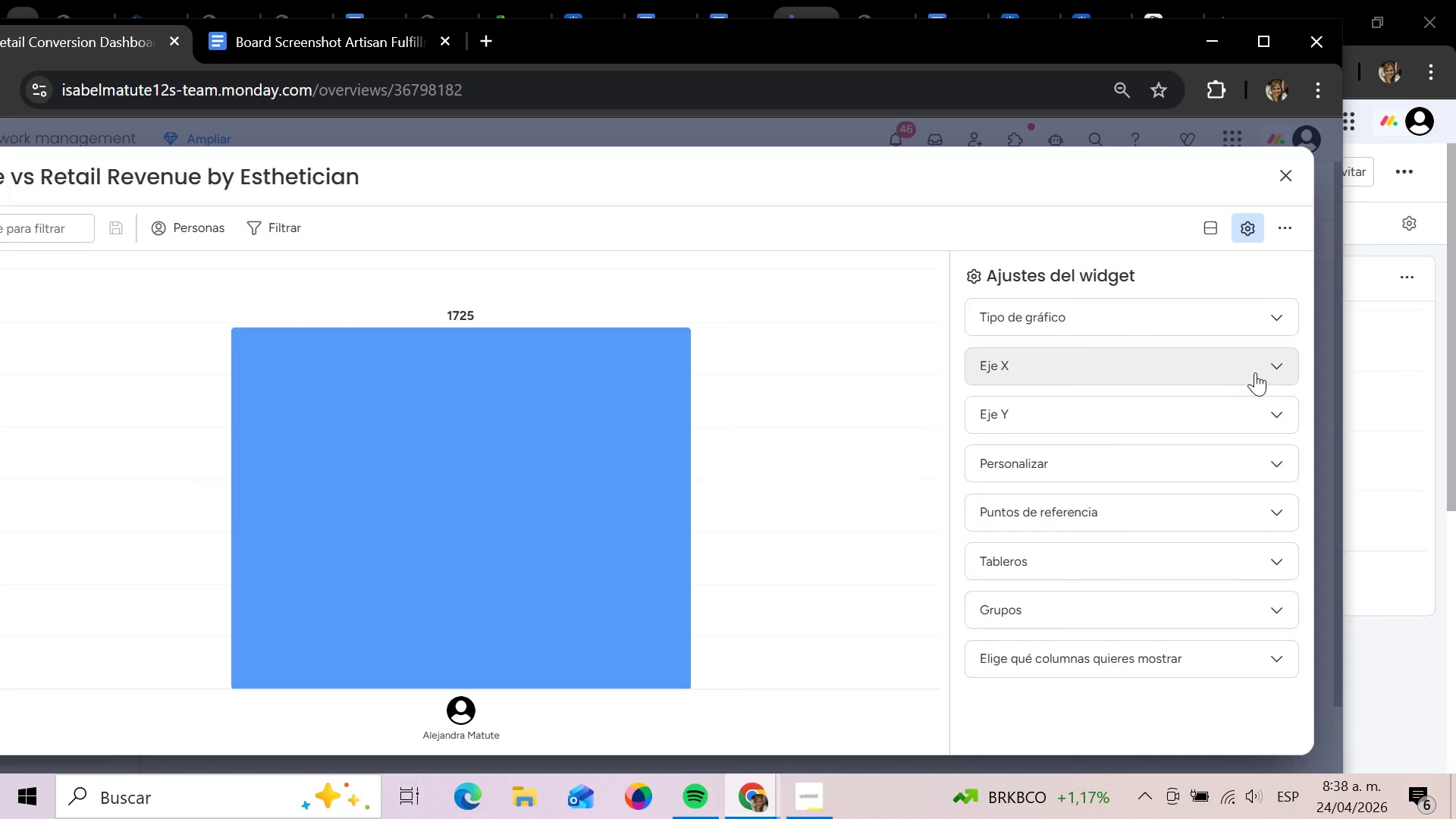 
left_click([1272, 43])
 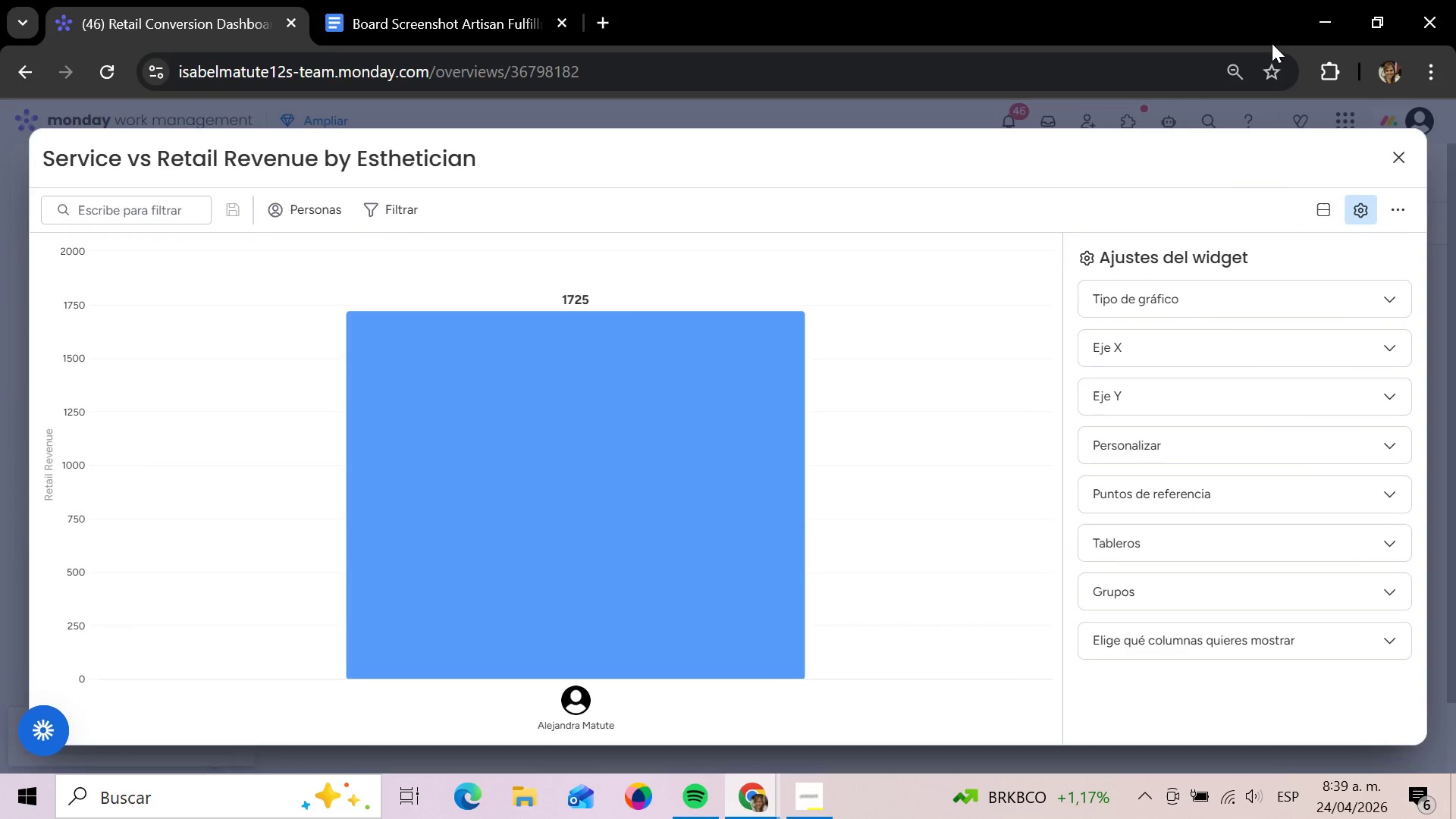 
wait(19.44)
 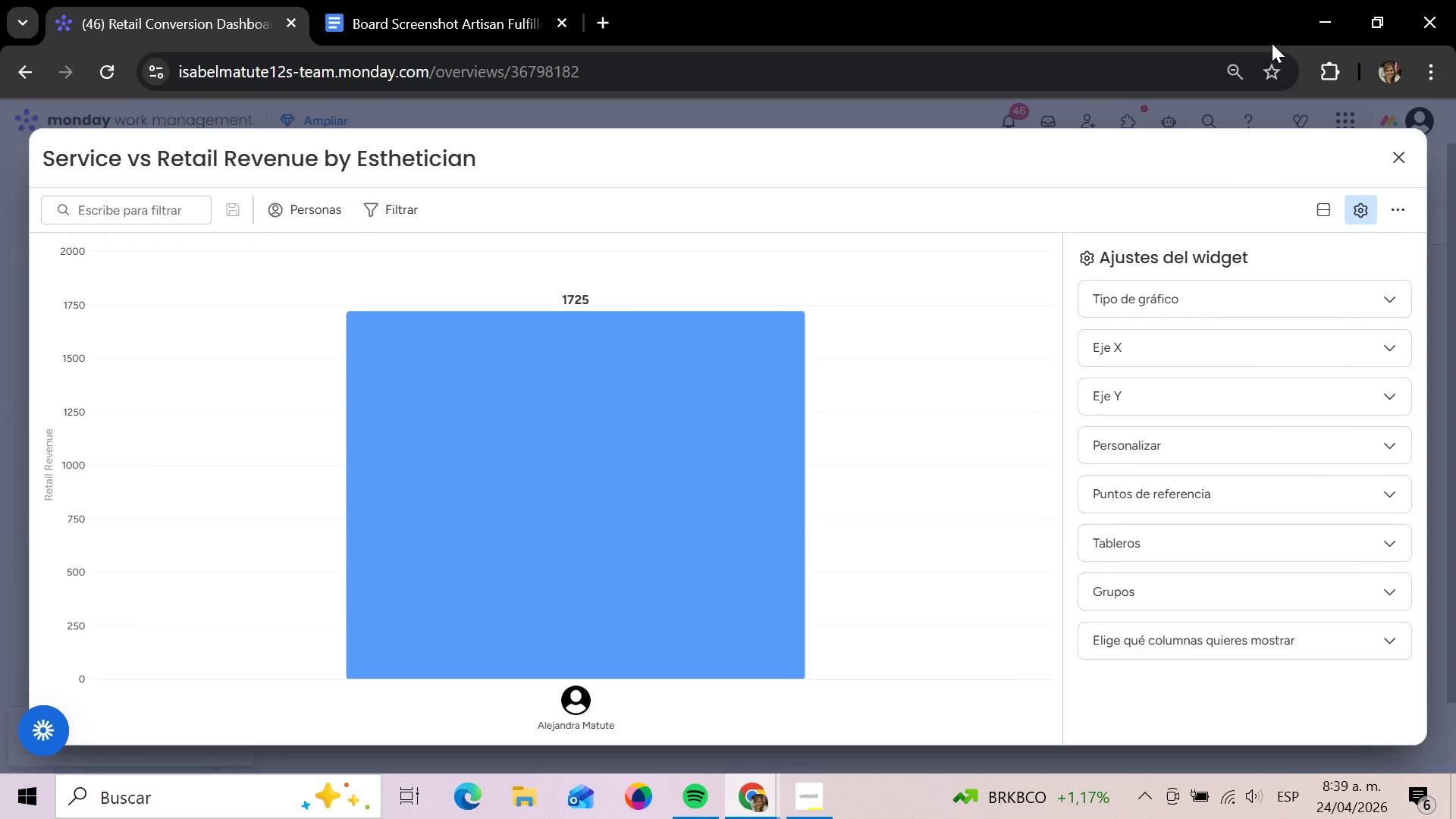 
left_click([1403, 202])
 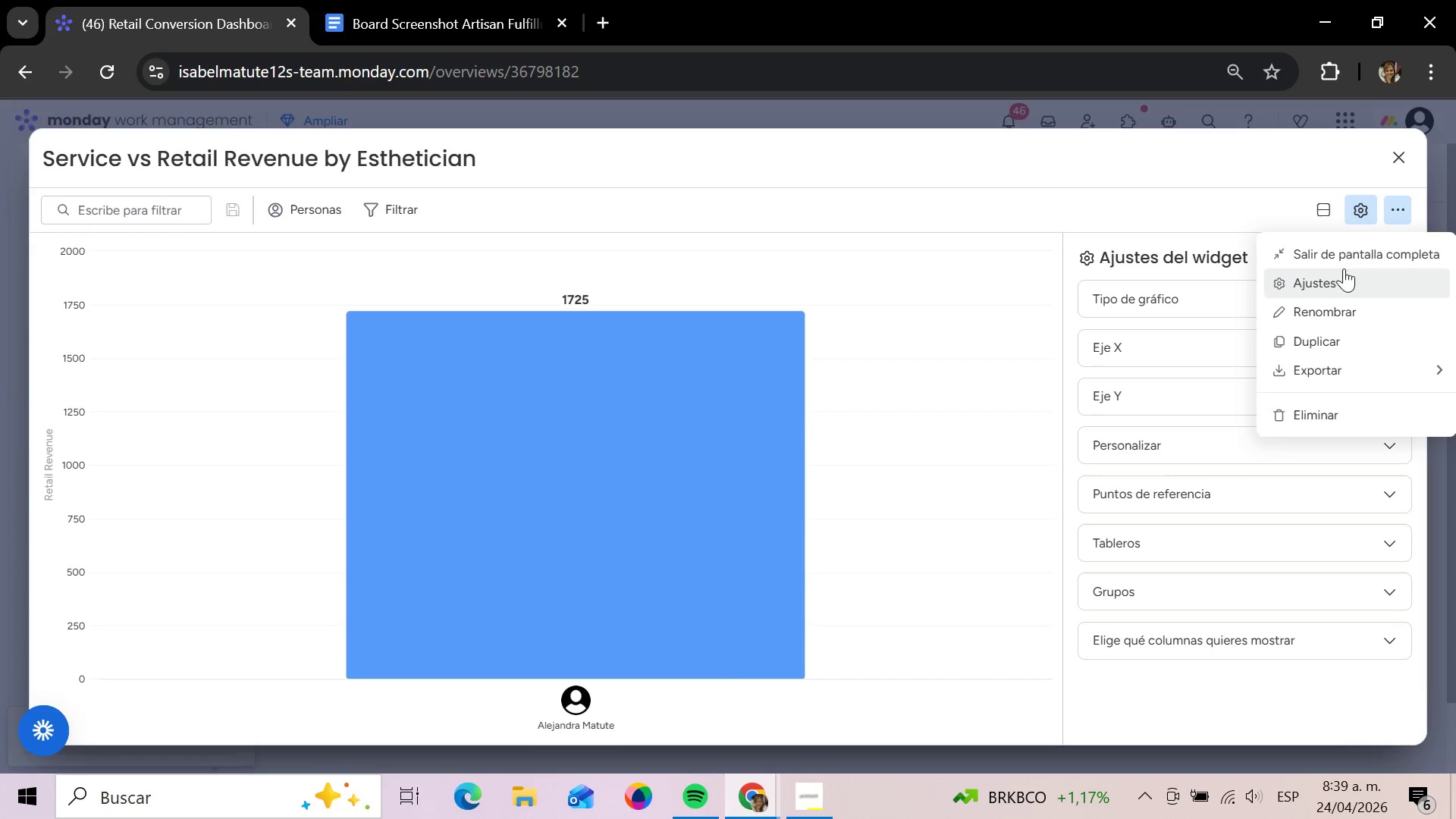 
left_click([1340, 282])
 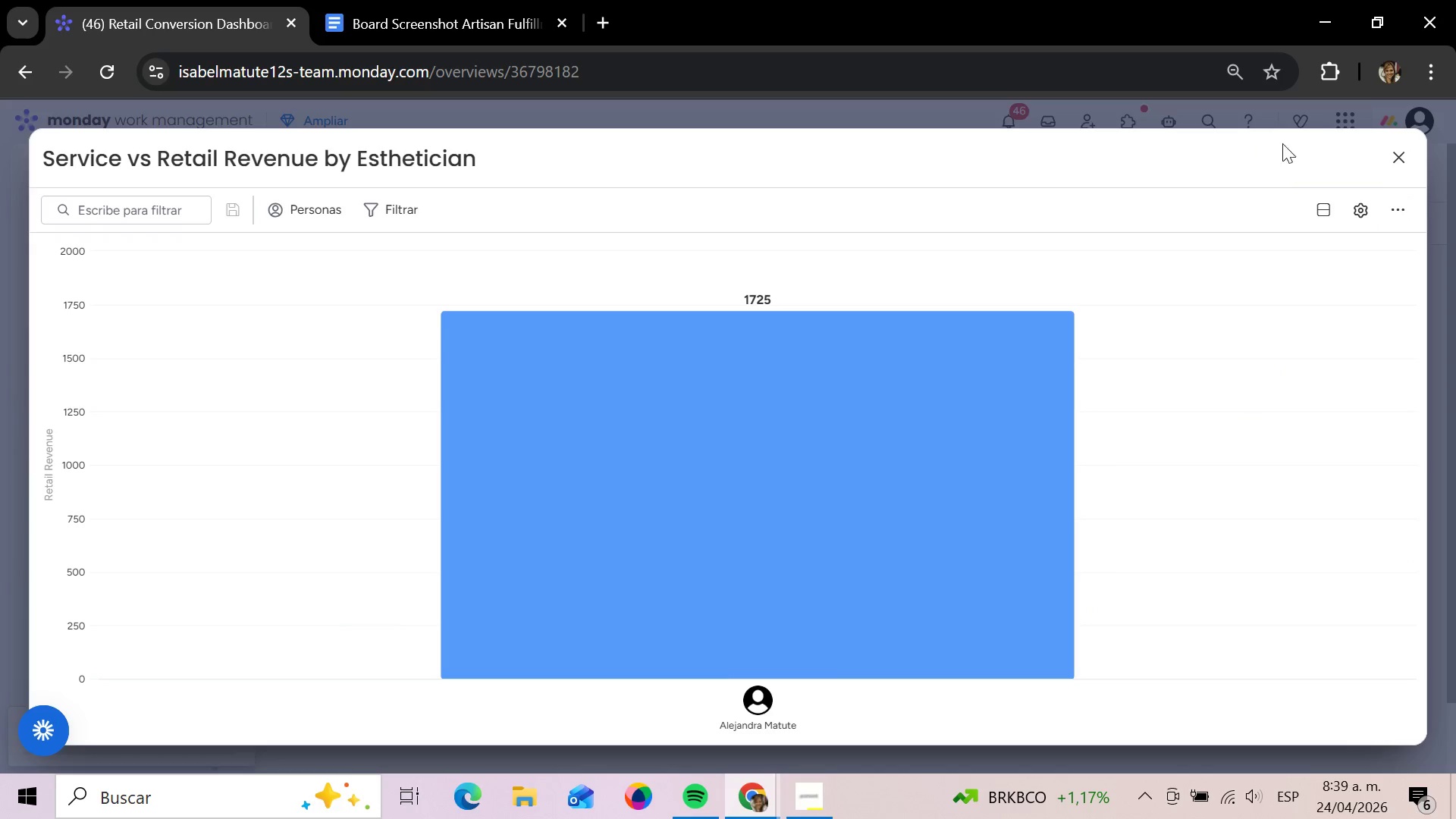 
wait(7.36)
 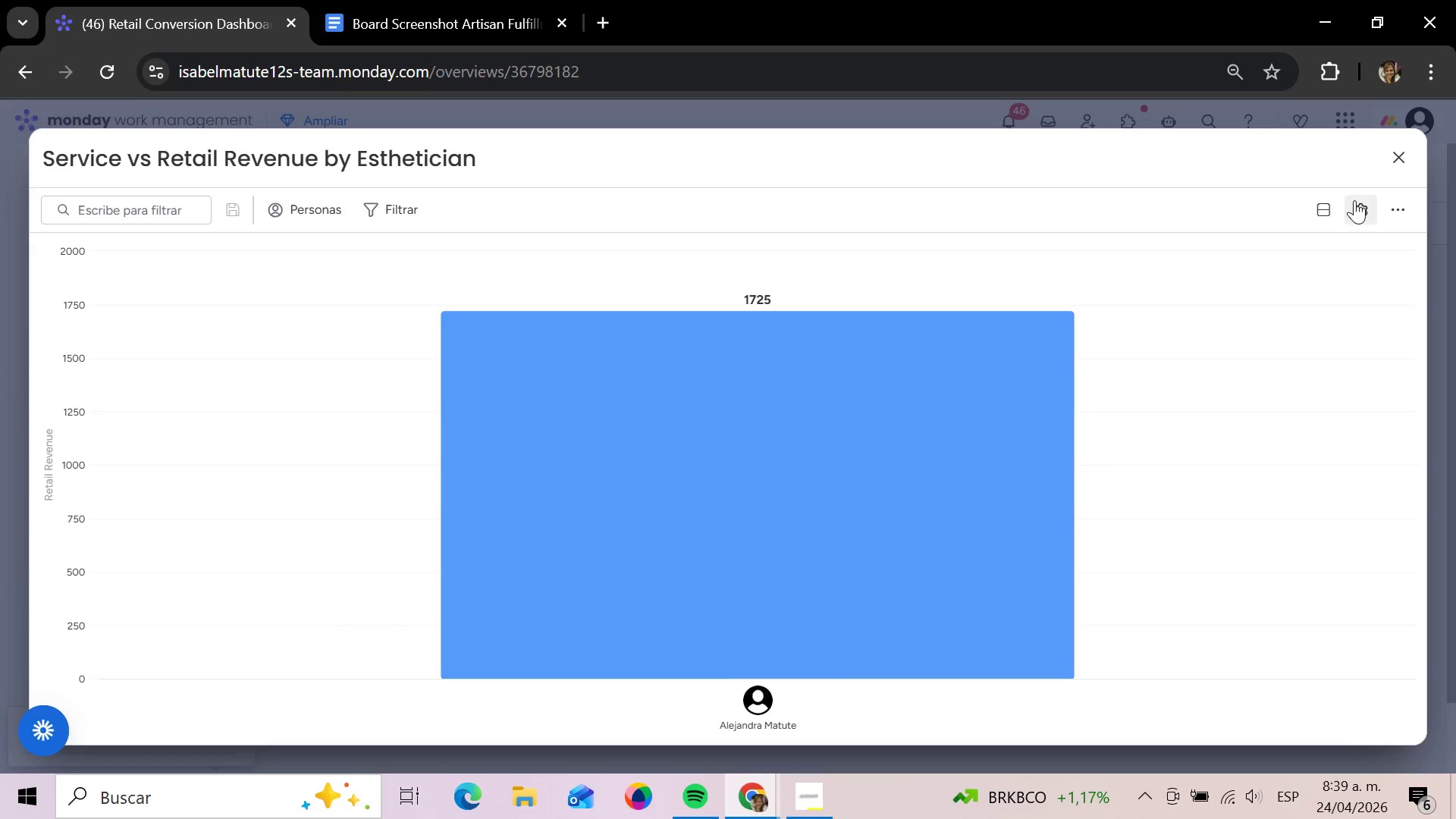 
left_click([1402, 150])
 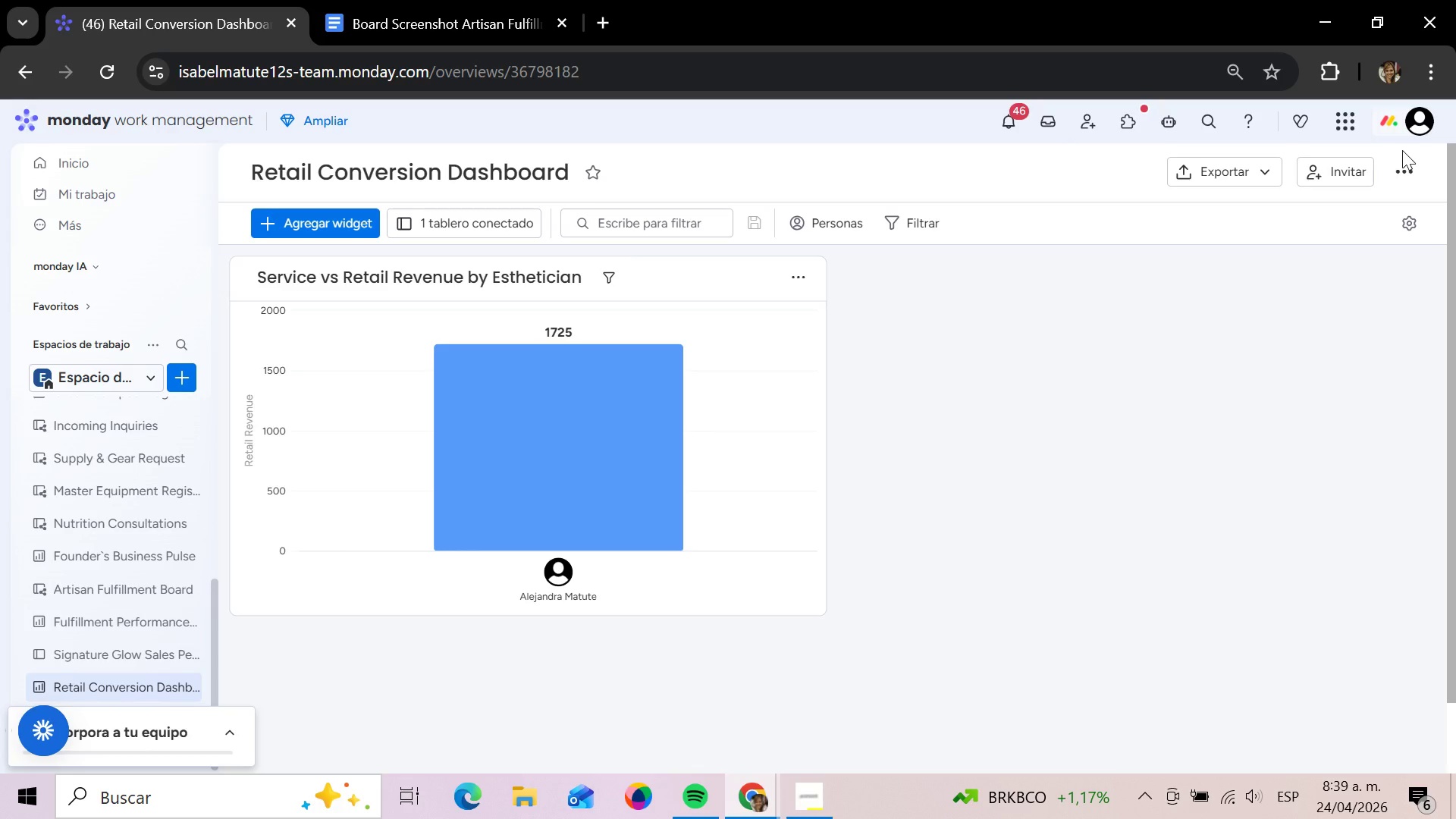 
wait(25.58)
 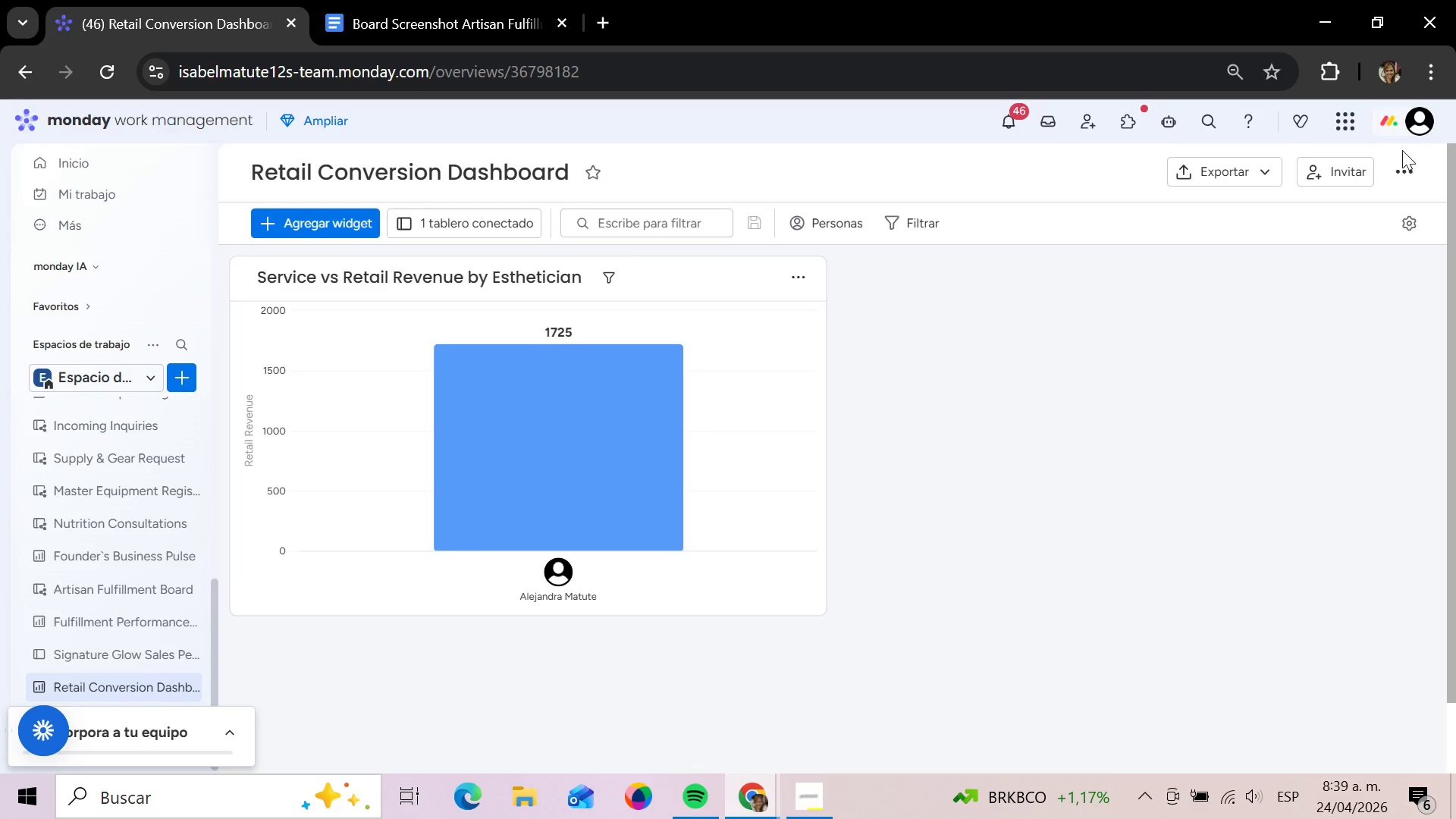 
left_click([334, 221])
 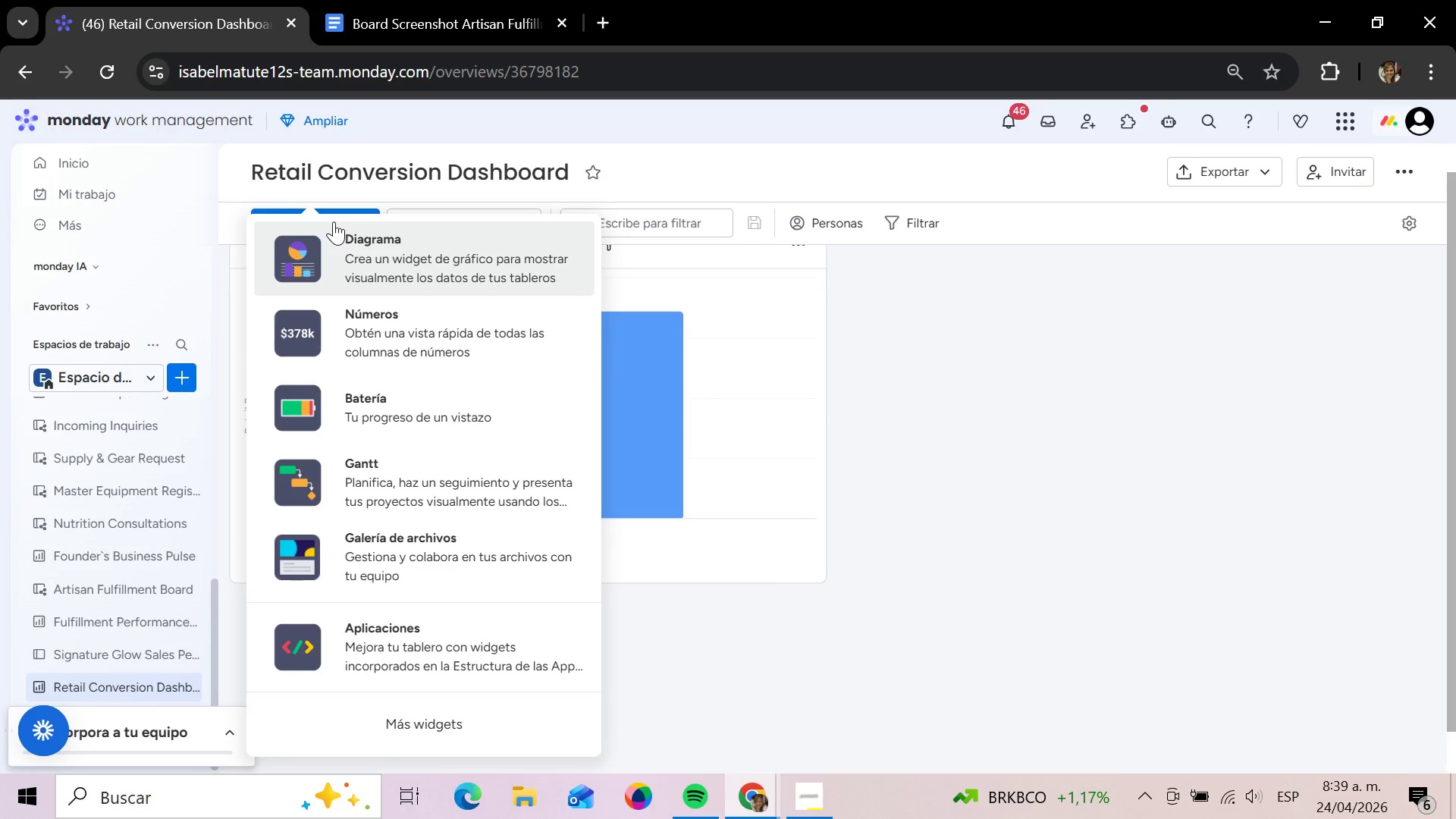 
left_click([353, 344])
 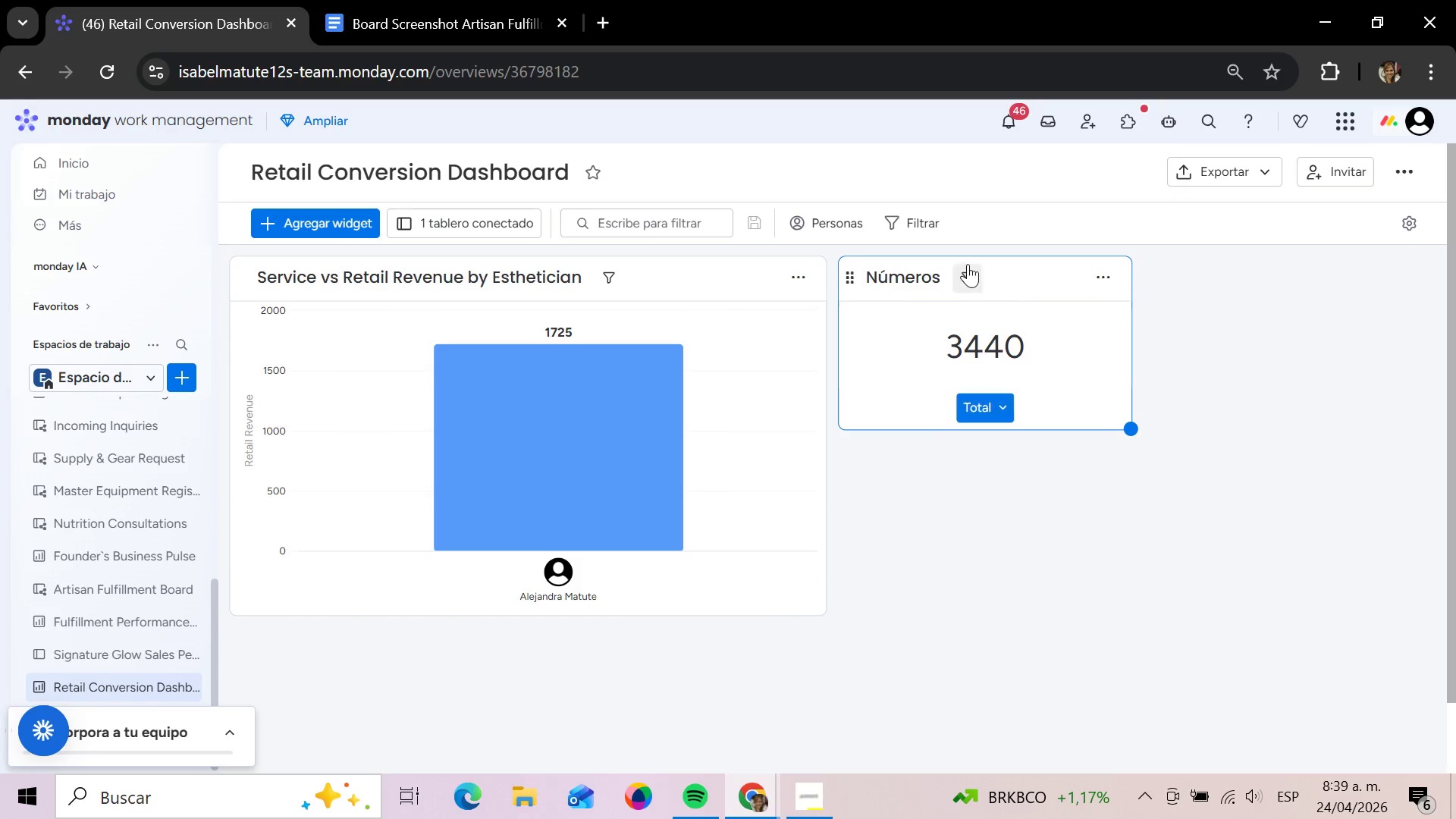 
left_click([912, 278])
 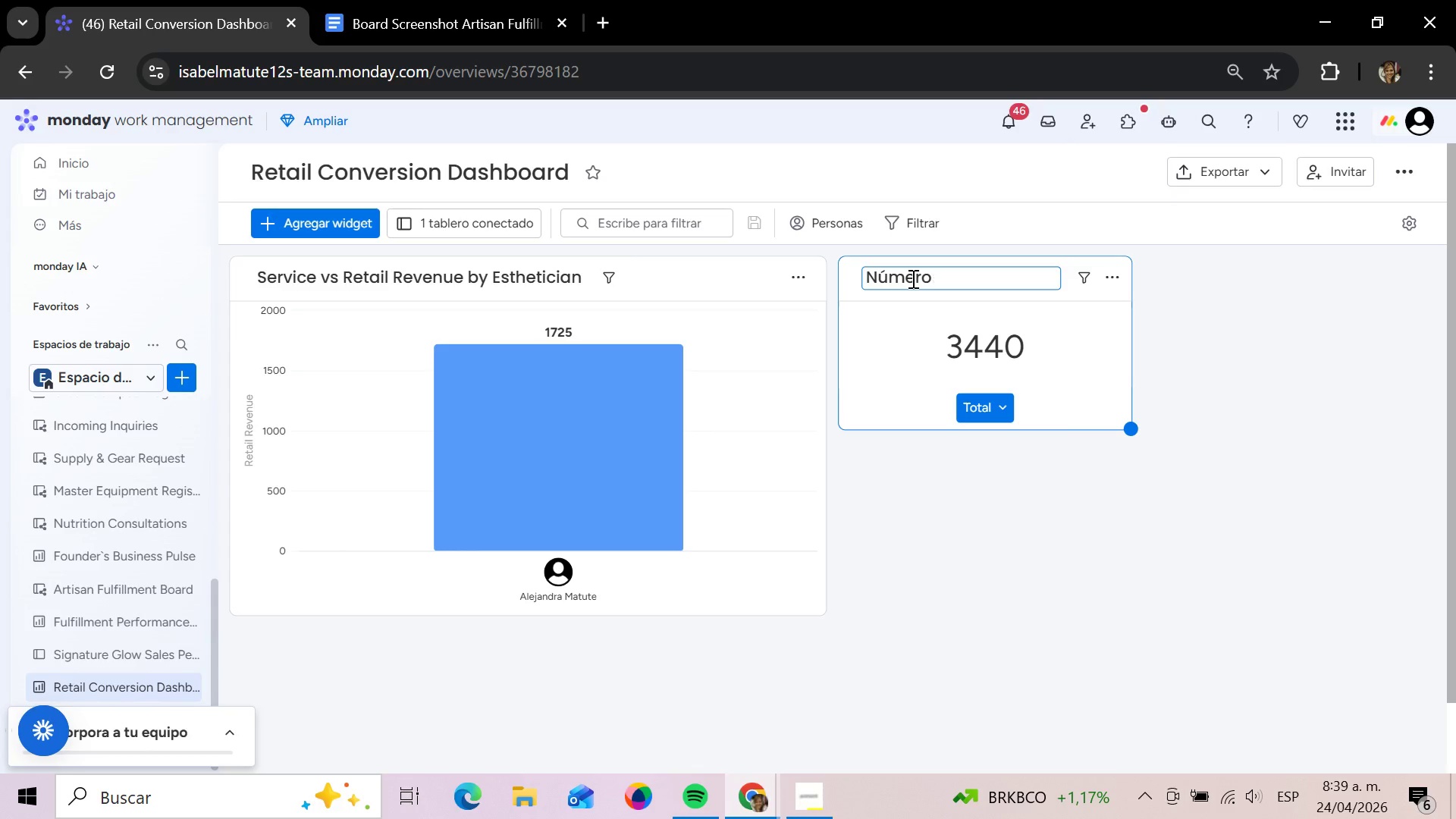 
hold_key(key=Backspace, duration=1.5)
 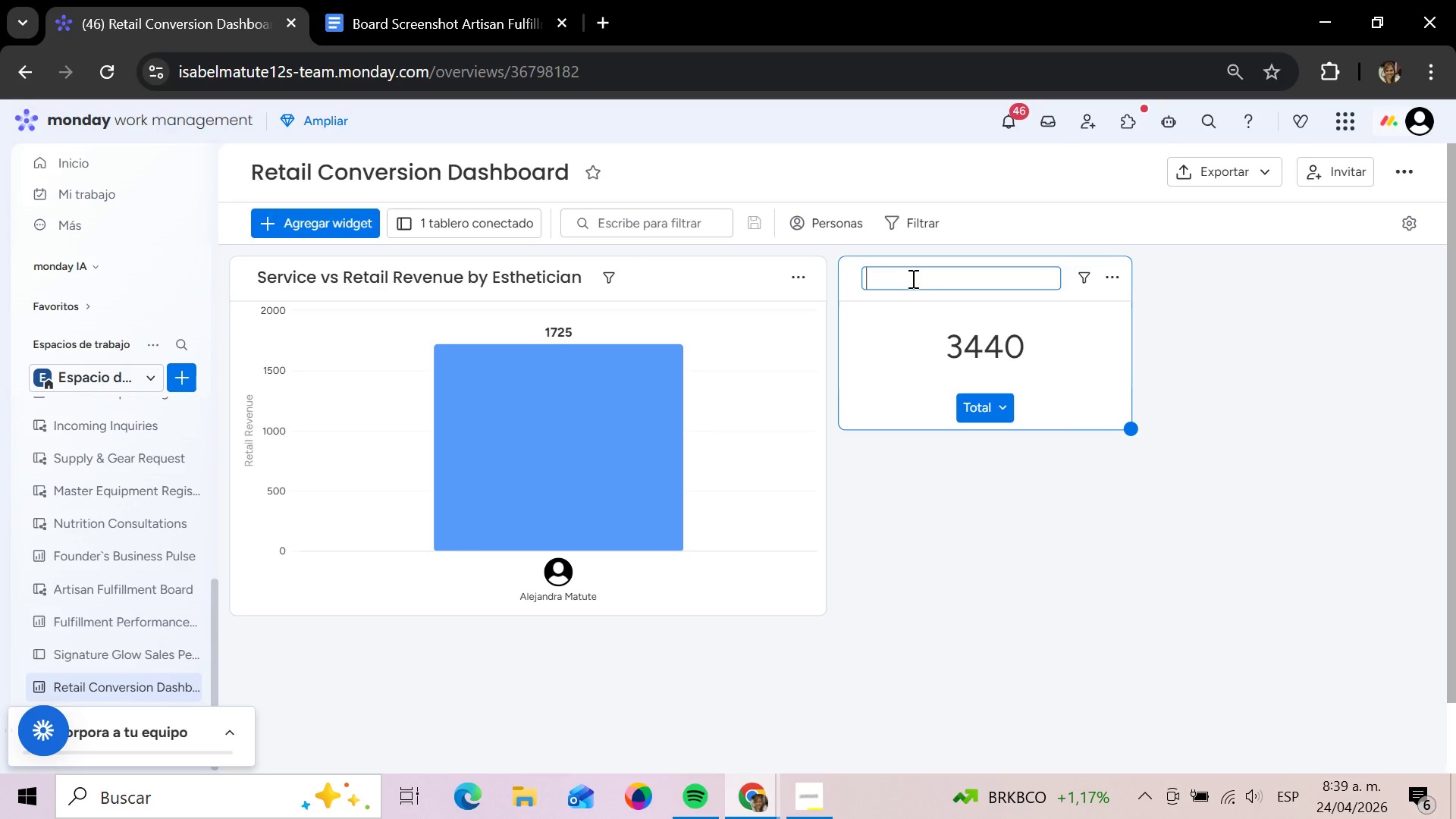 
type(Monthly Reatil)
key(Backspace)
key(Backspace)
key(Backspace)
key(Backspace)
type(tail Revenue)
 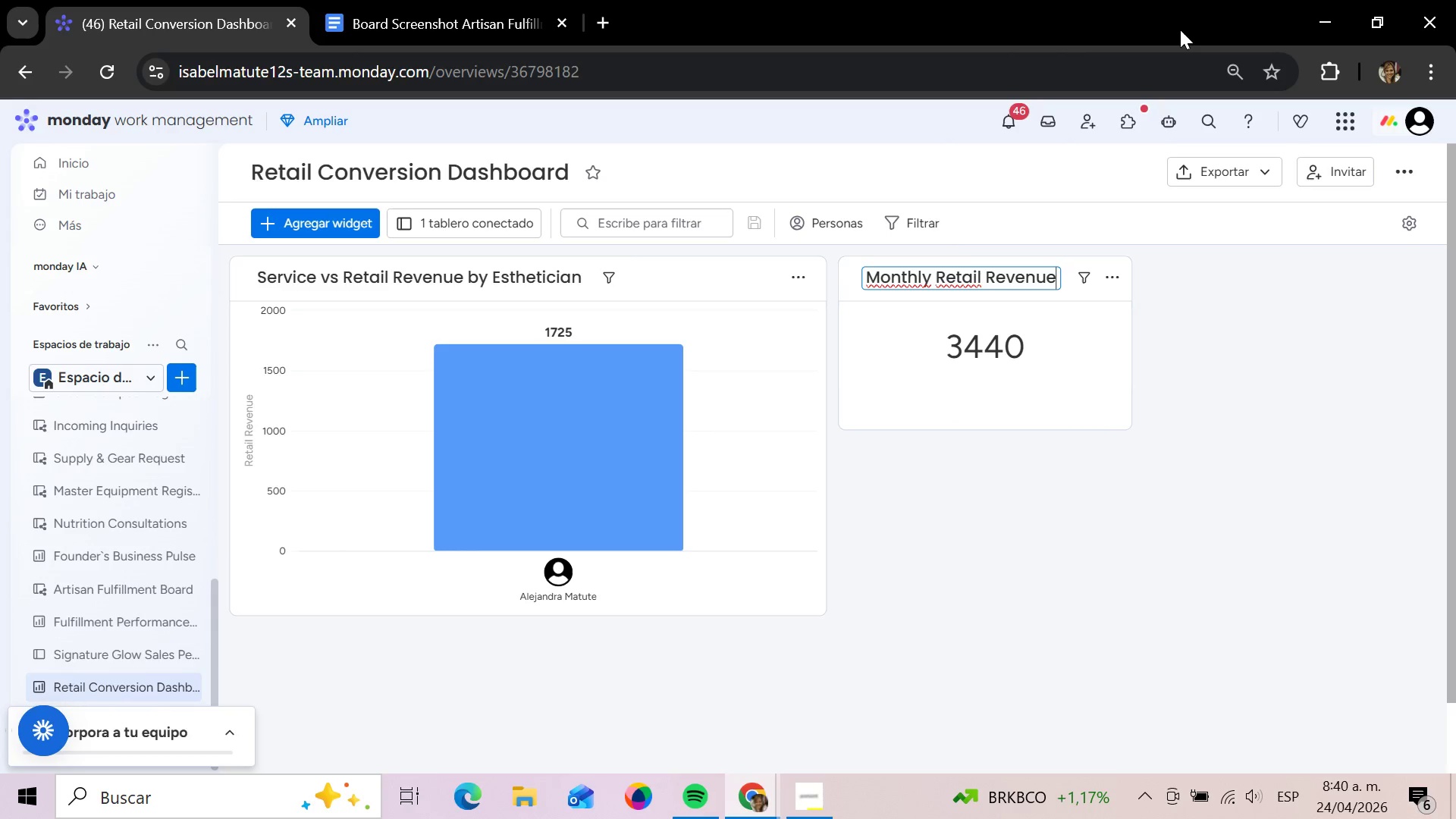 
wait(7.11)
 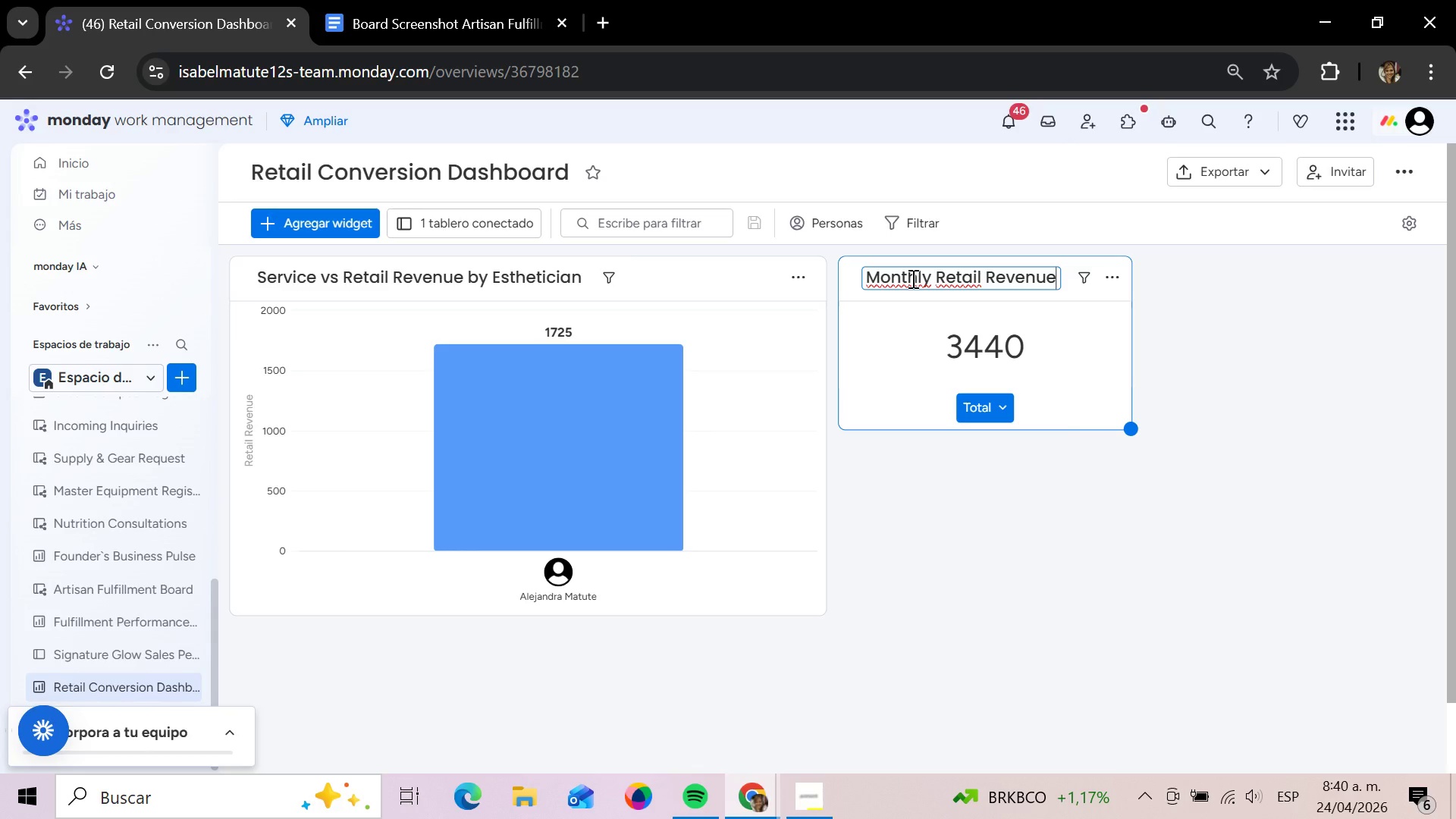 
left_click([1109, 280])
 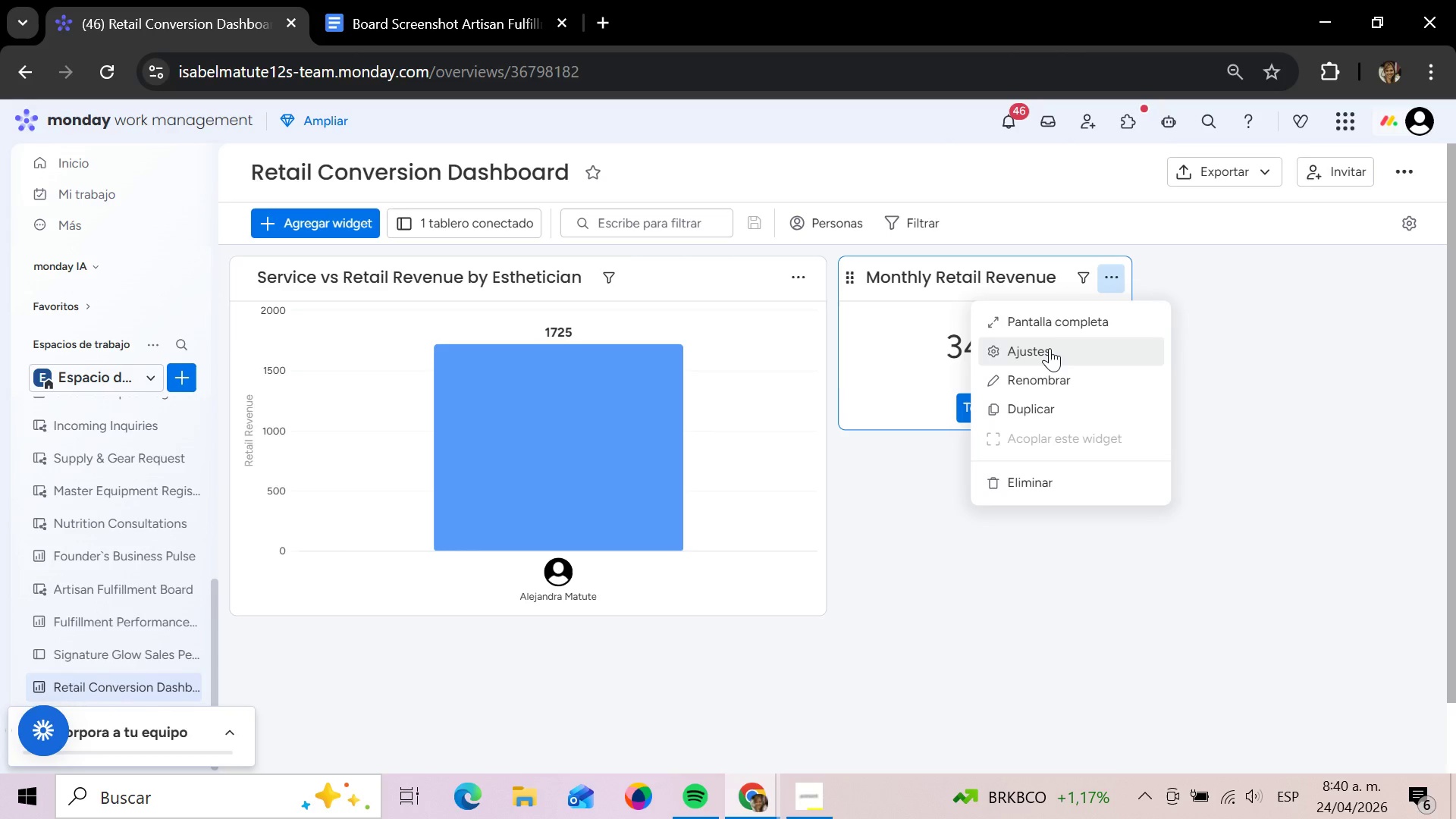 
left_click([1050, 348])
 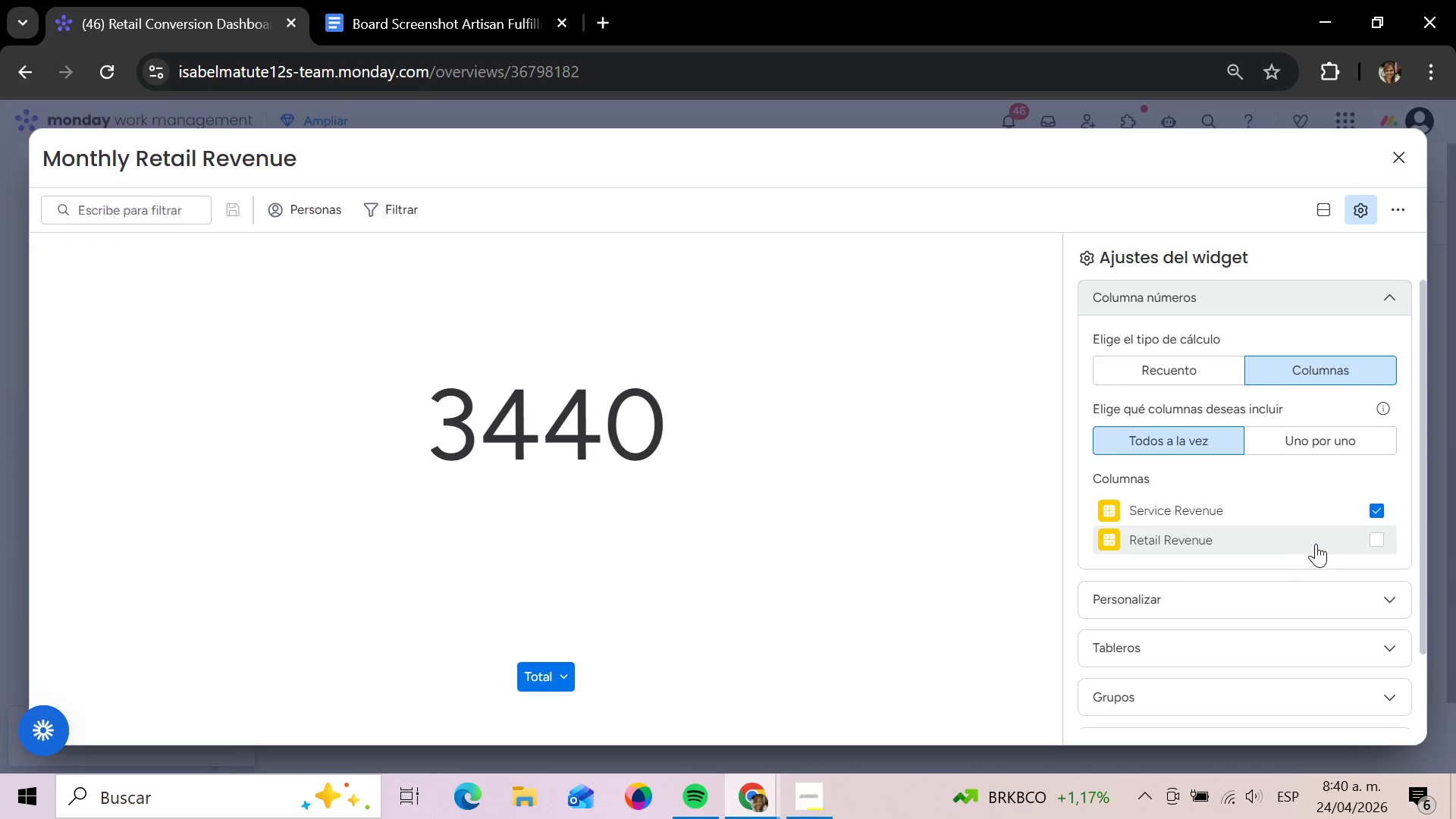 
left_click([1325, 540])
 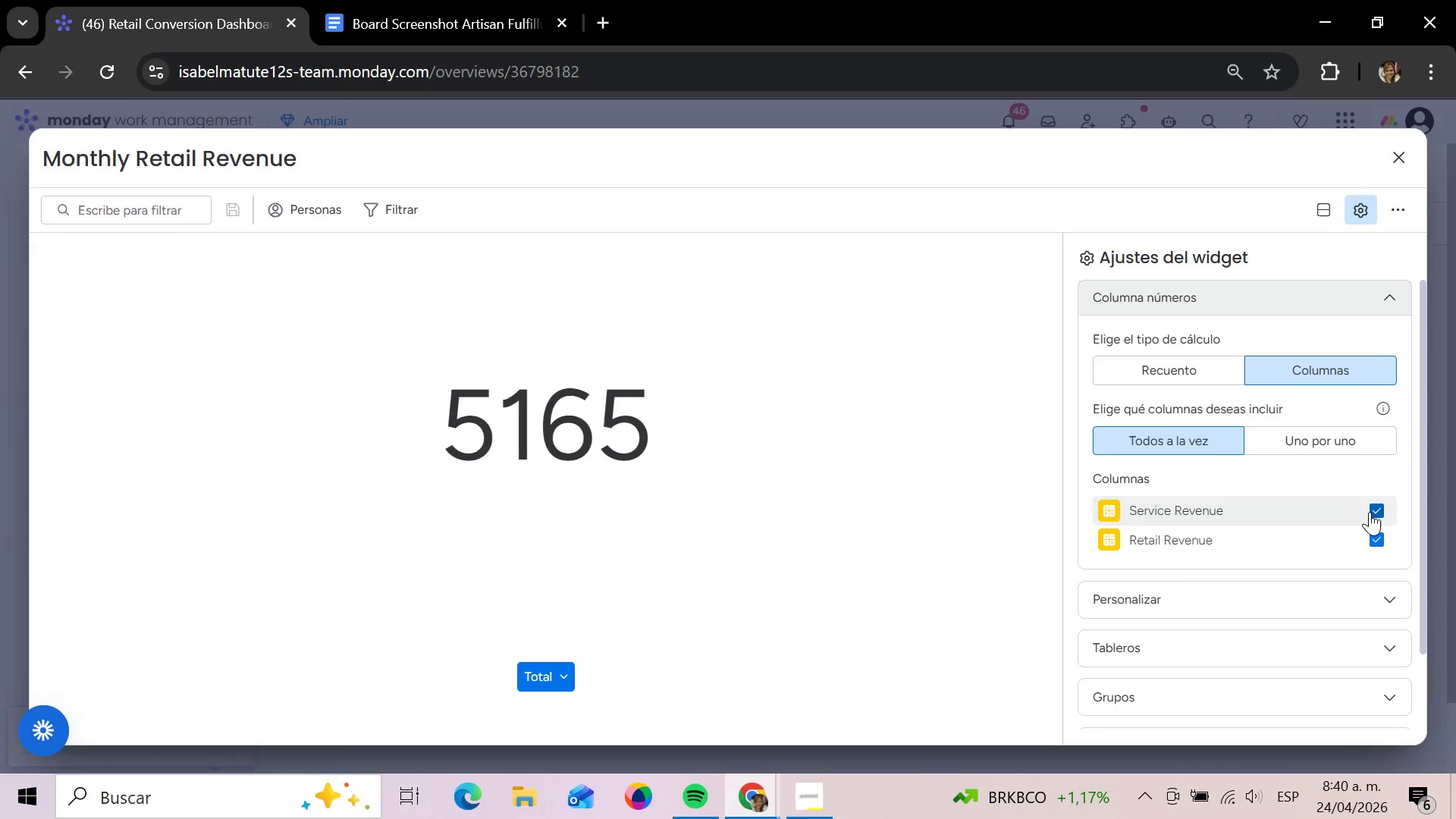 
left_click([1370, 512])
 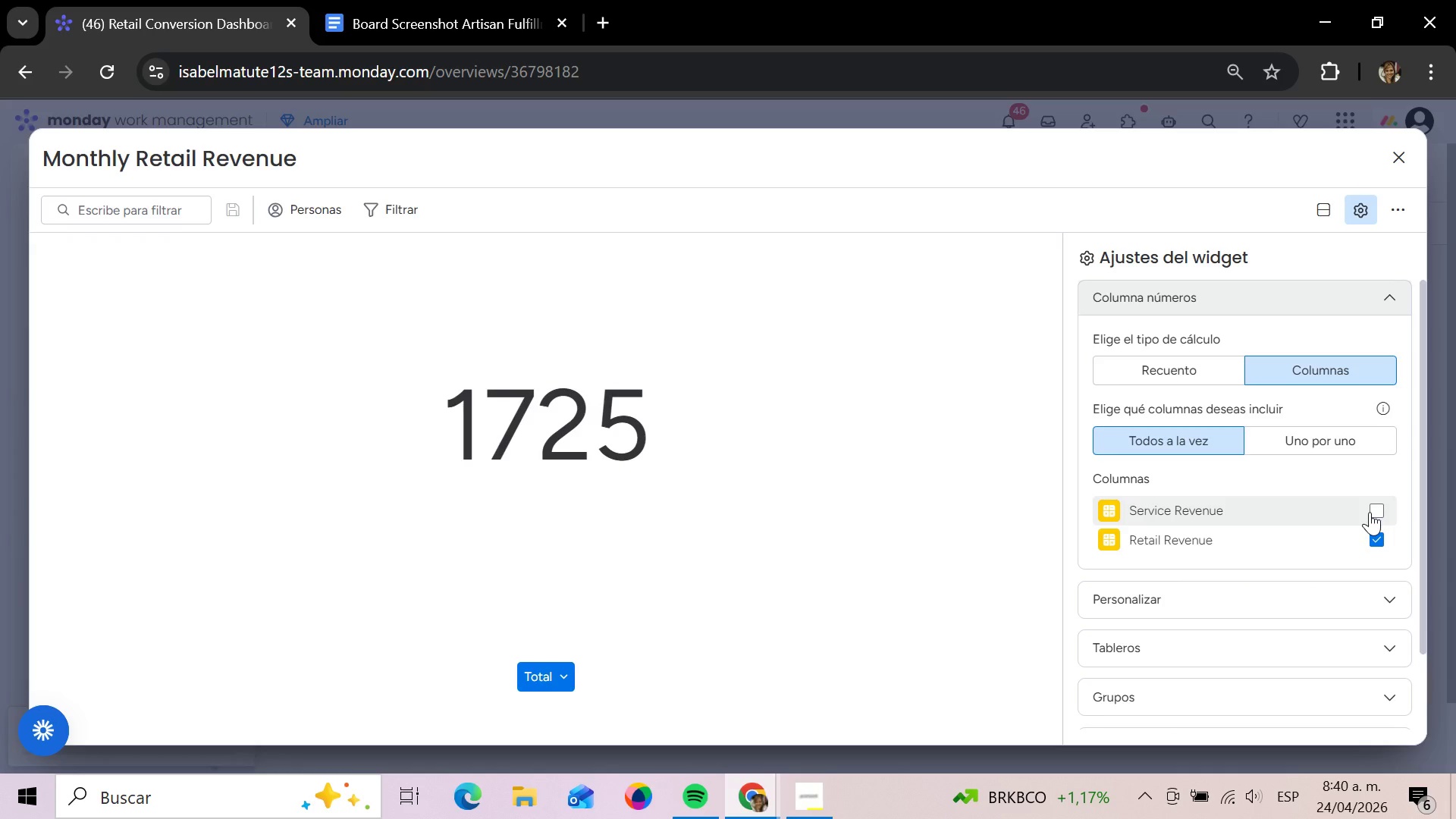 
left_click_drag(start_coordinate=[1370, 512], to_coordinate=[1318, 612])
 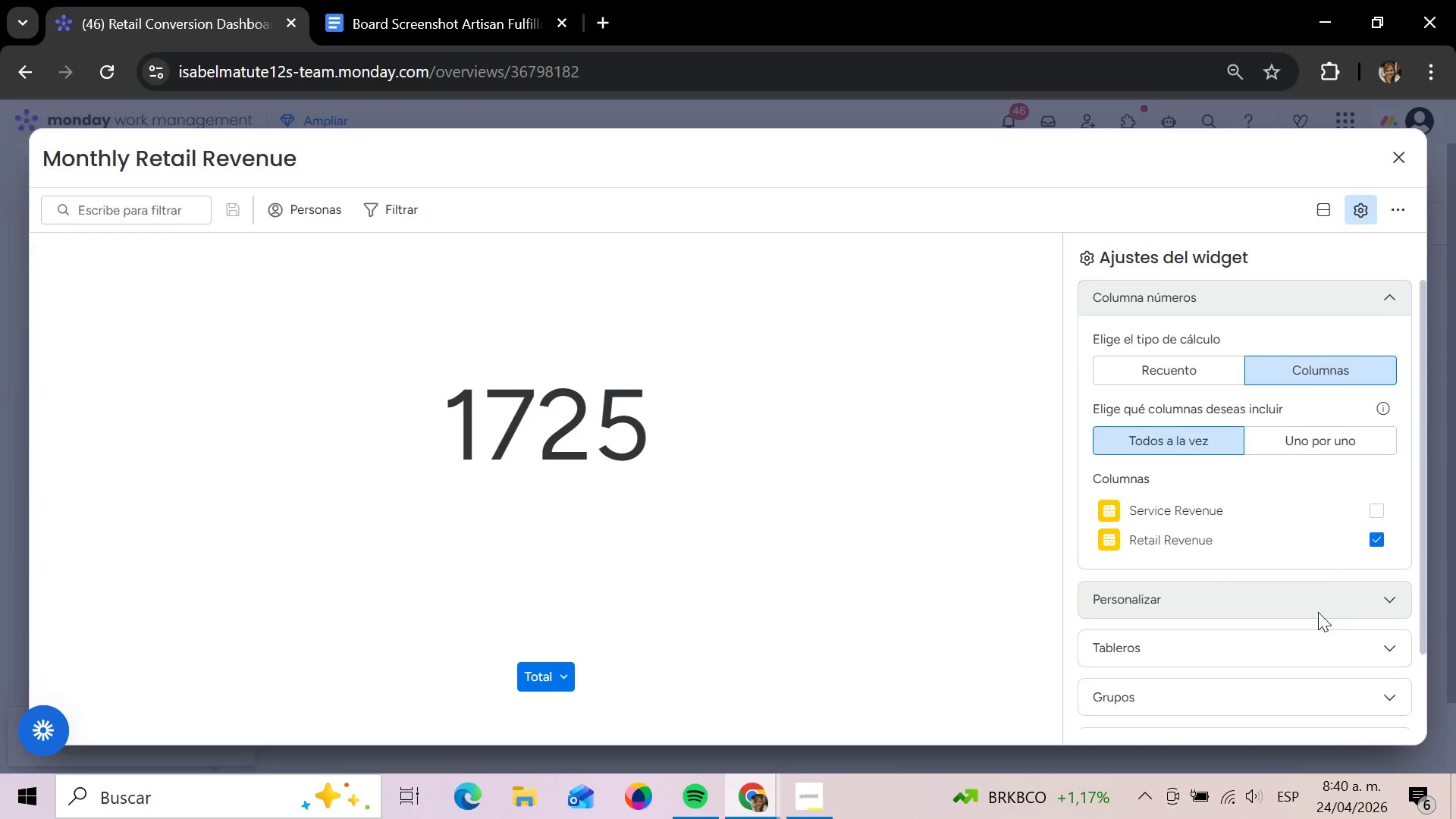 
left_click([1318, 612])
 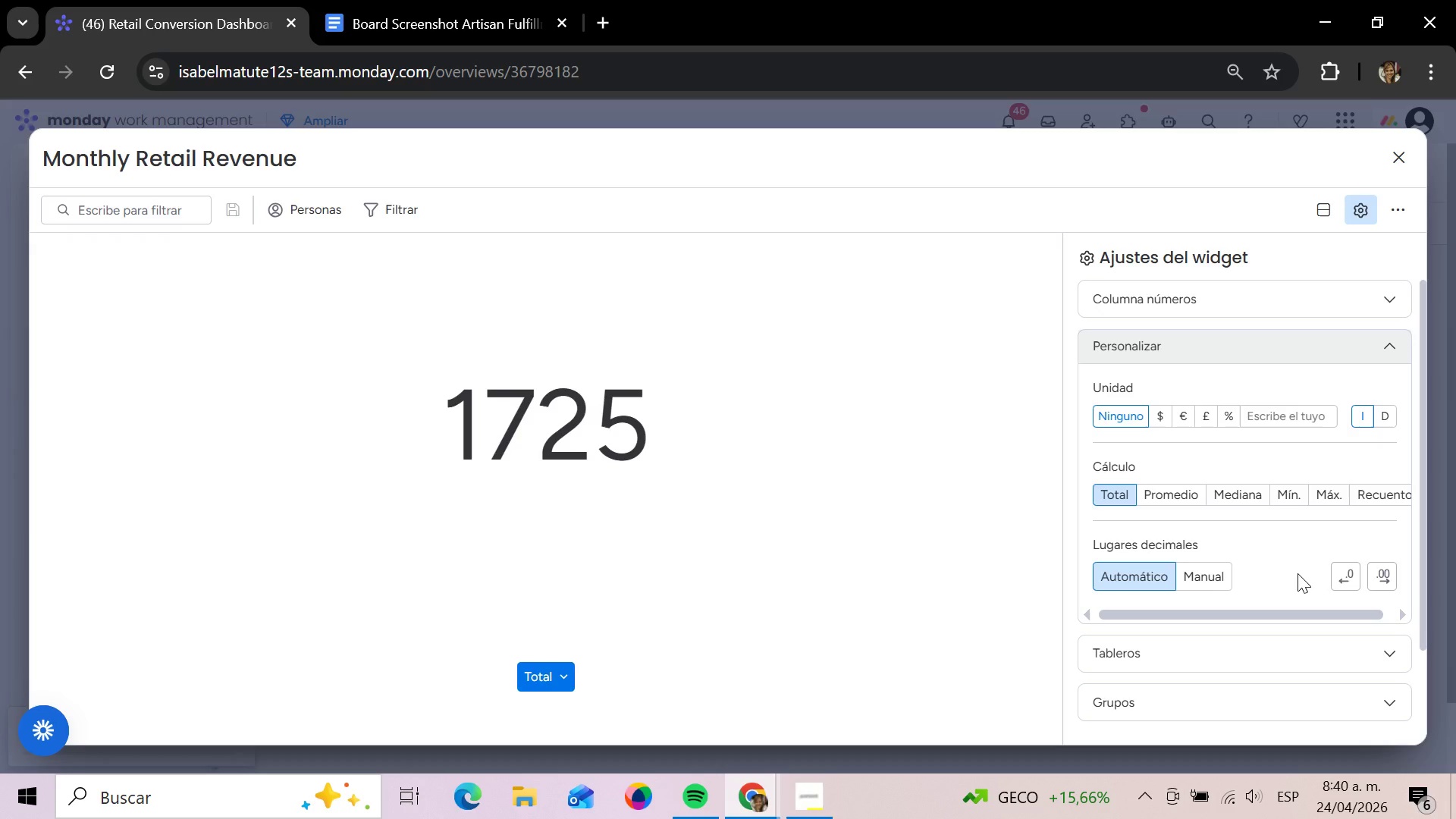 
wait(9.27)
 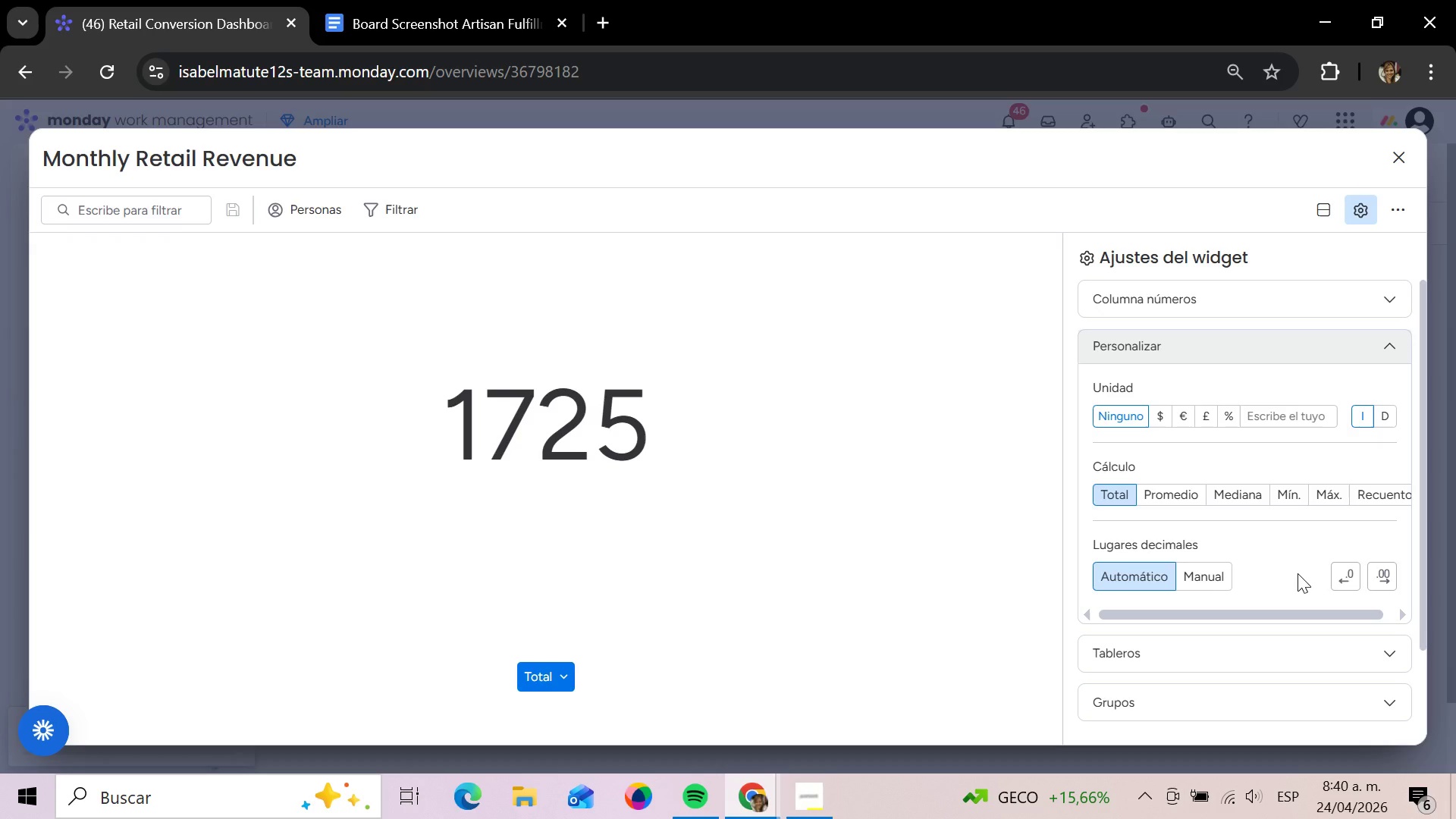 
left_click([1246, 648])
 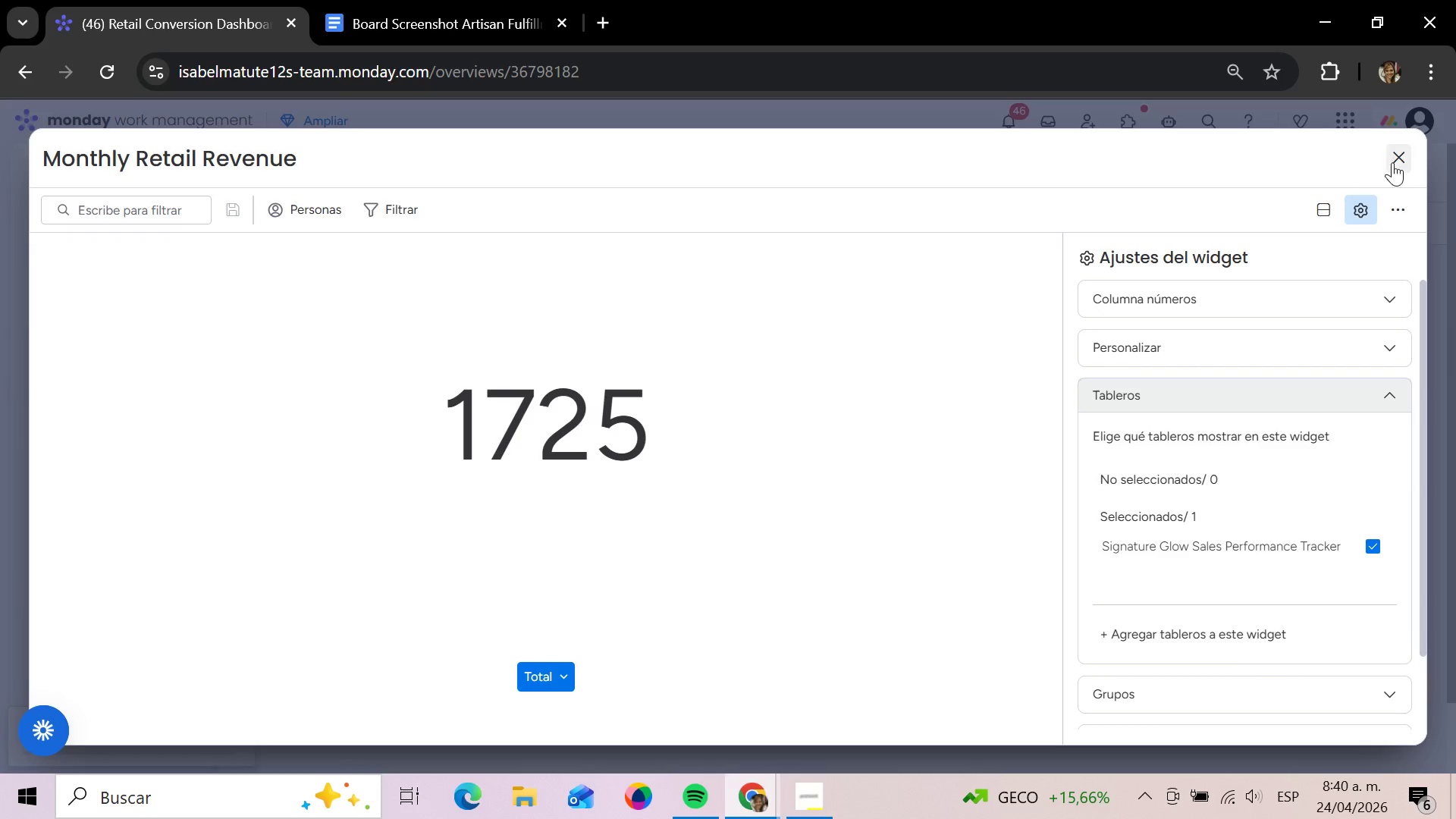 
left_click([1392, 163])
 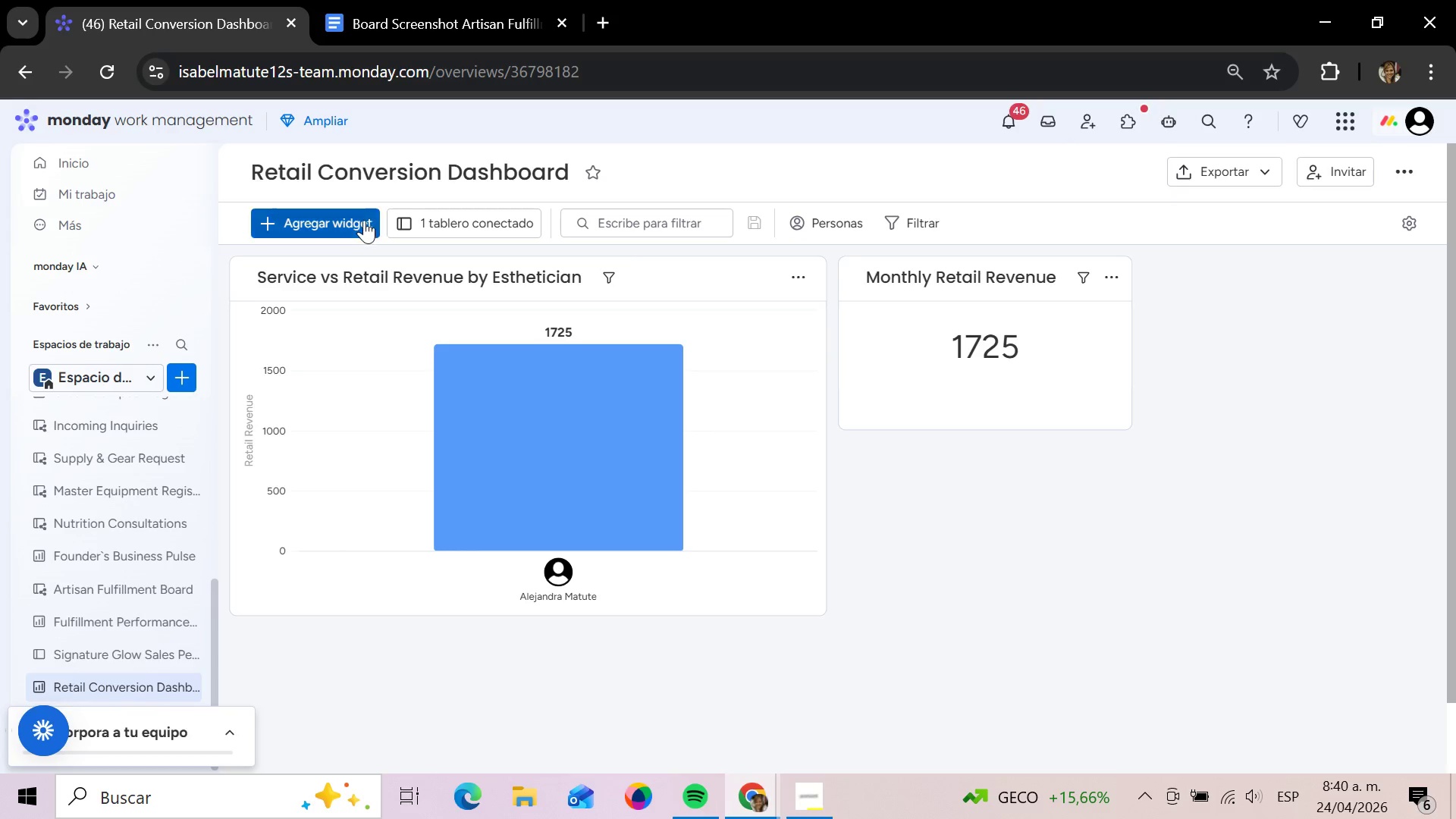 
left_click([290, 202])
 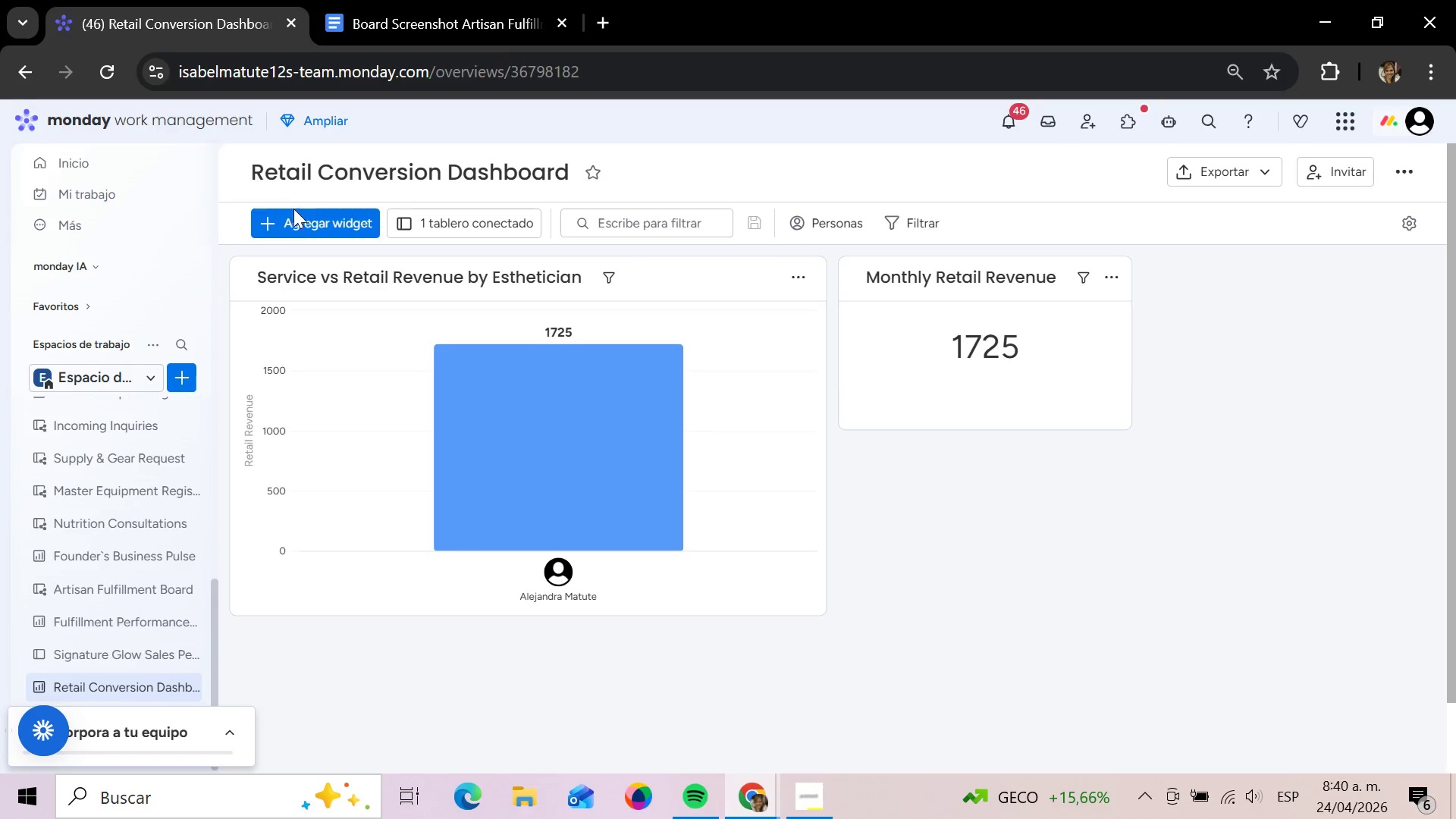 
left_click([300, 224])
 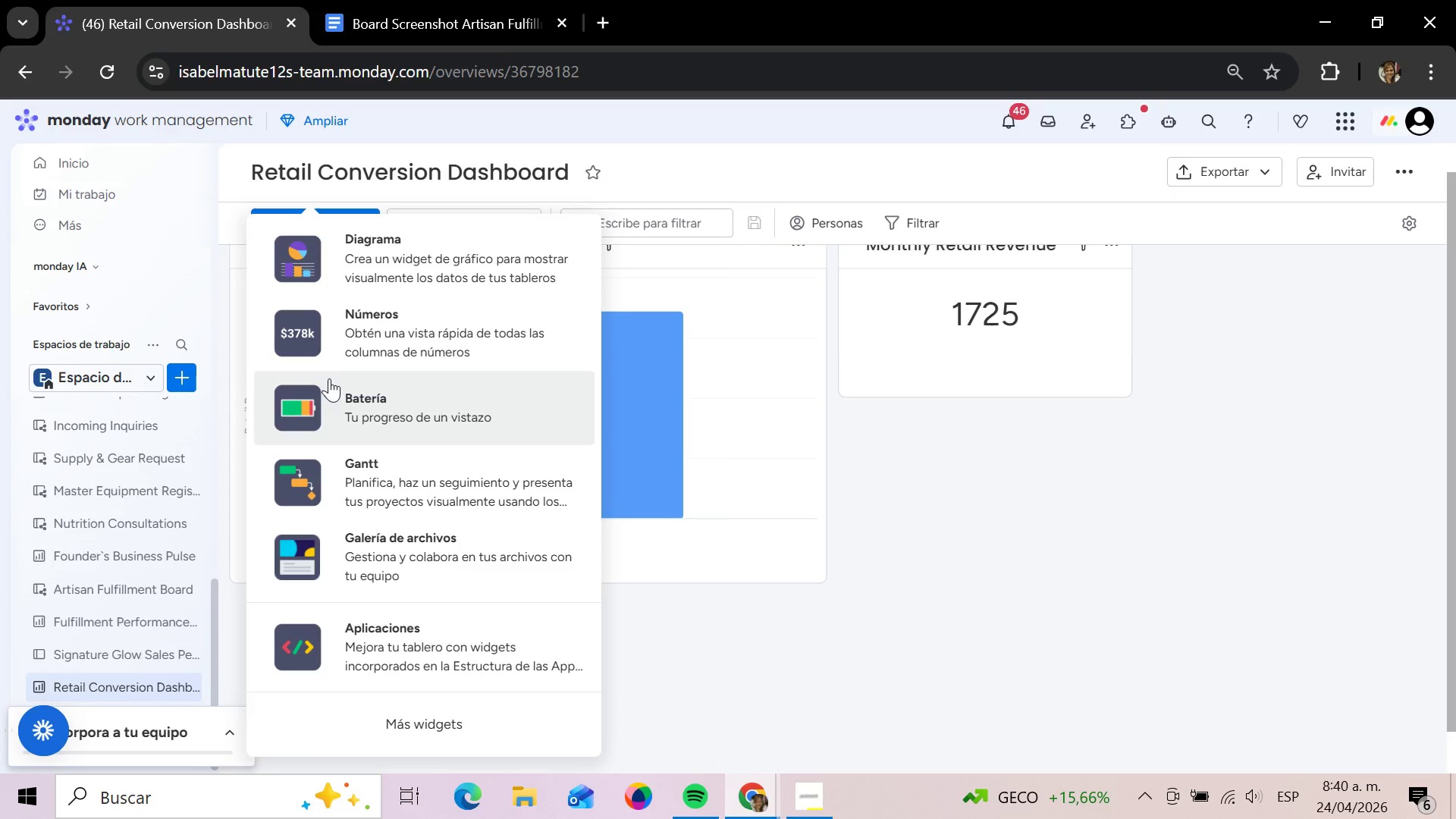 
left_click([329, 378])
 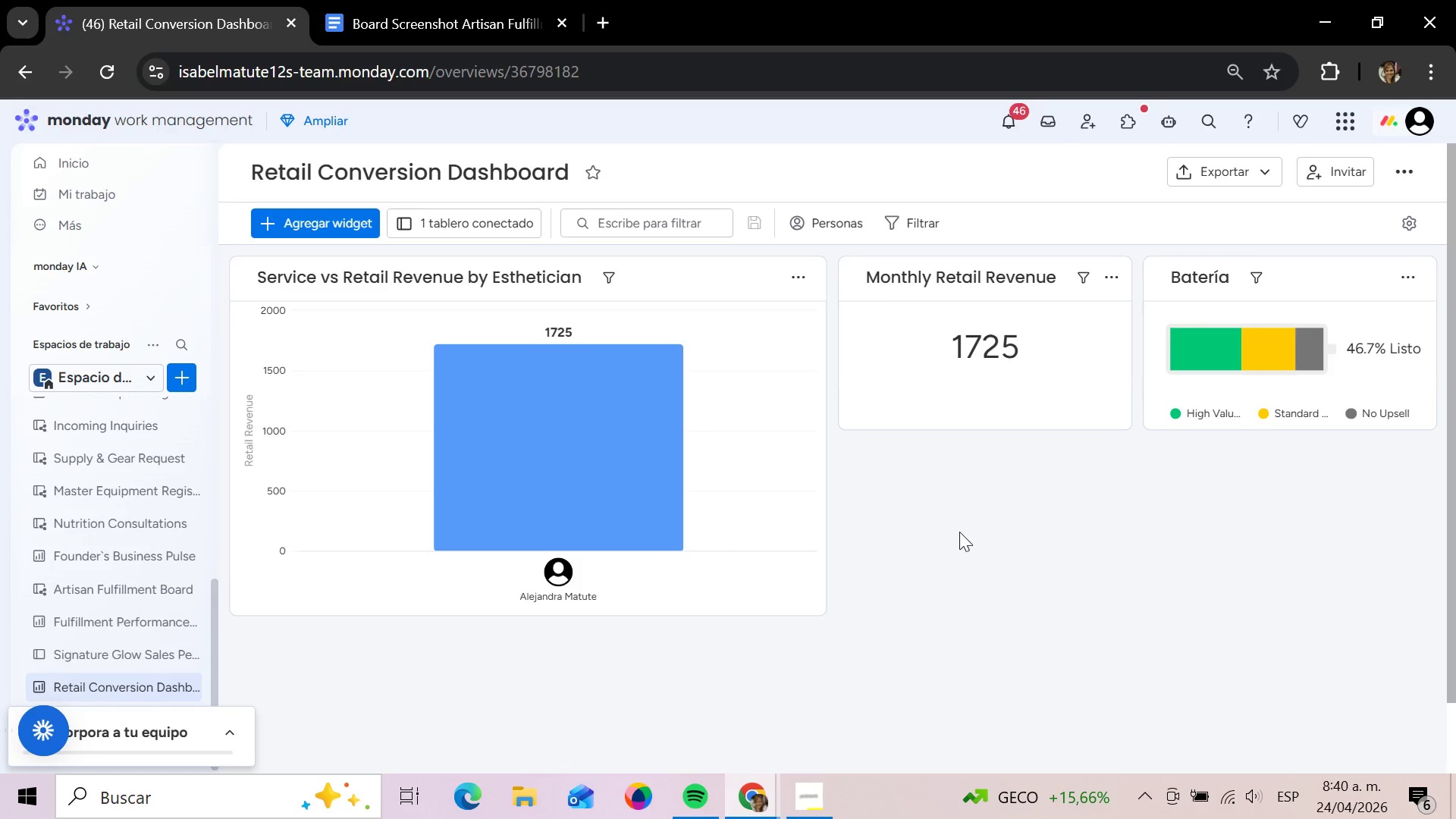 
mouse_move([1222, 329])
 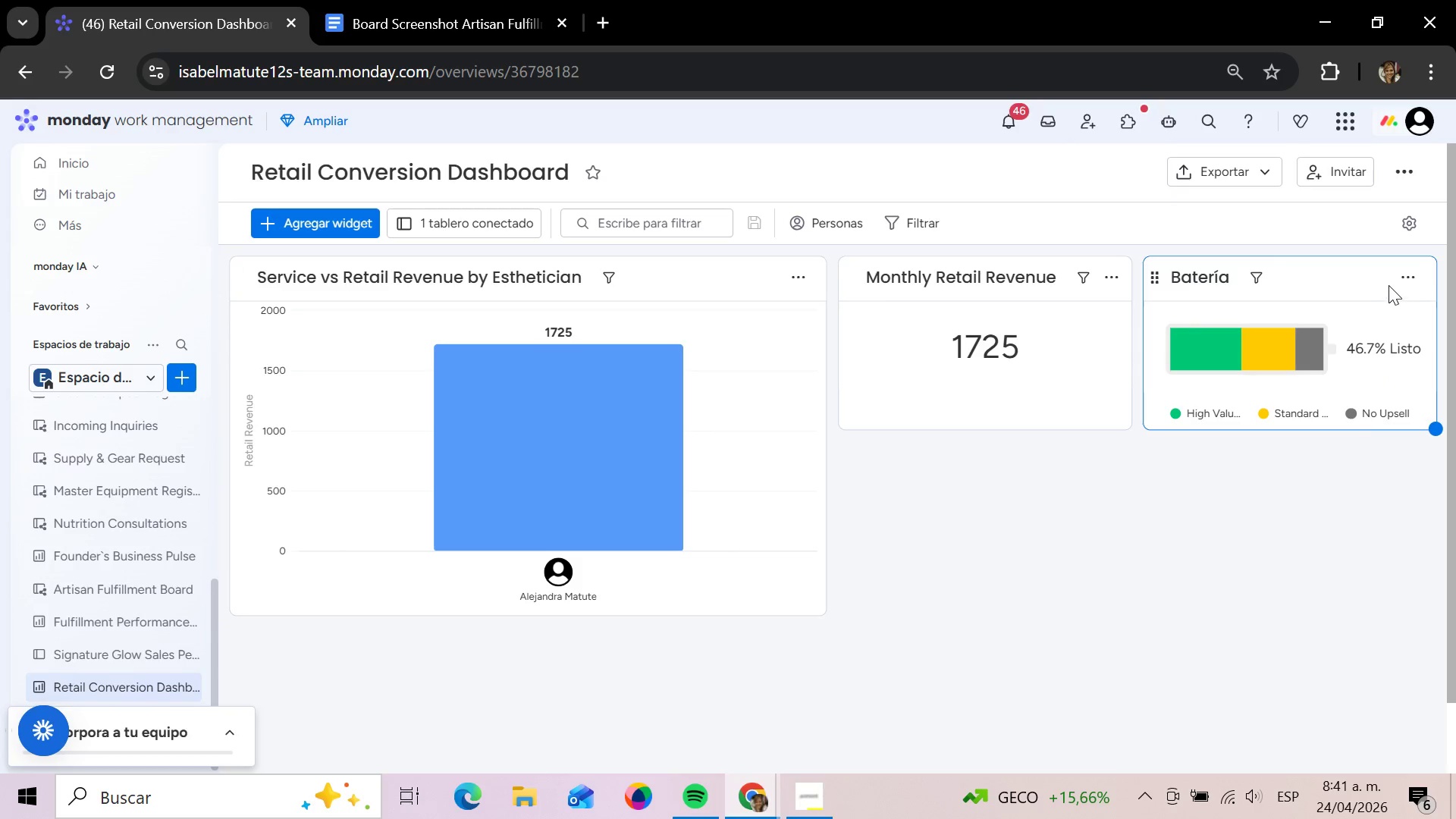 
left_click([1409, 271])
 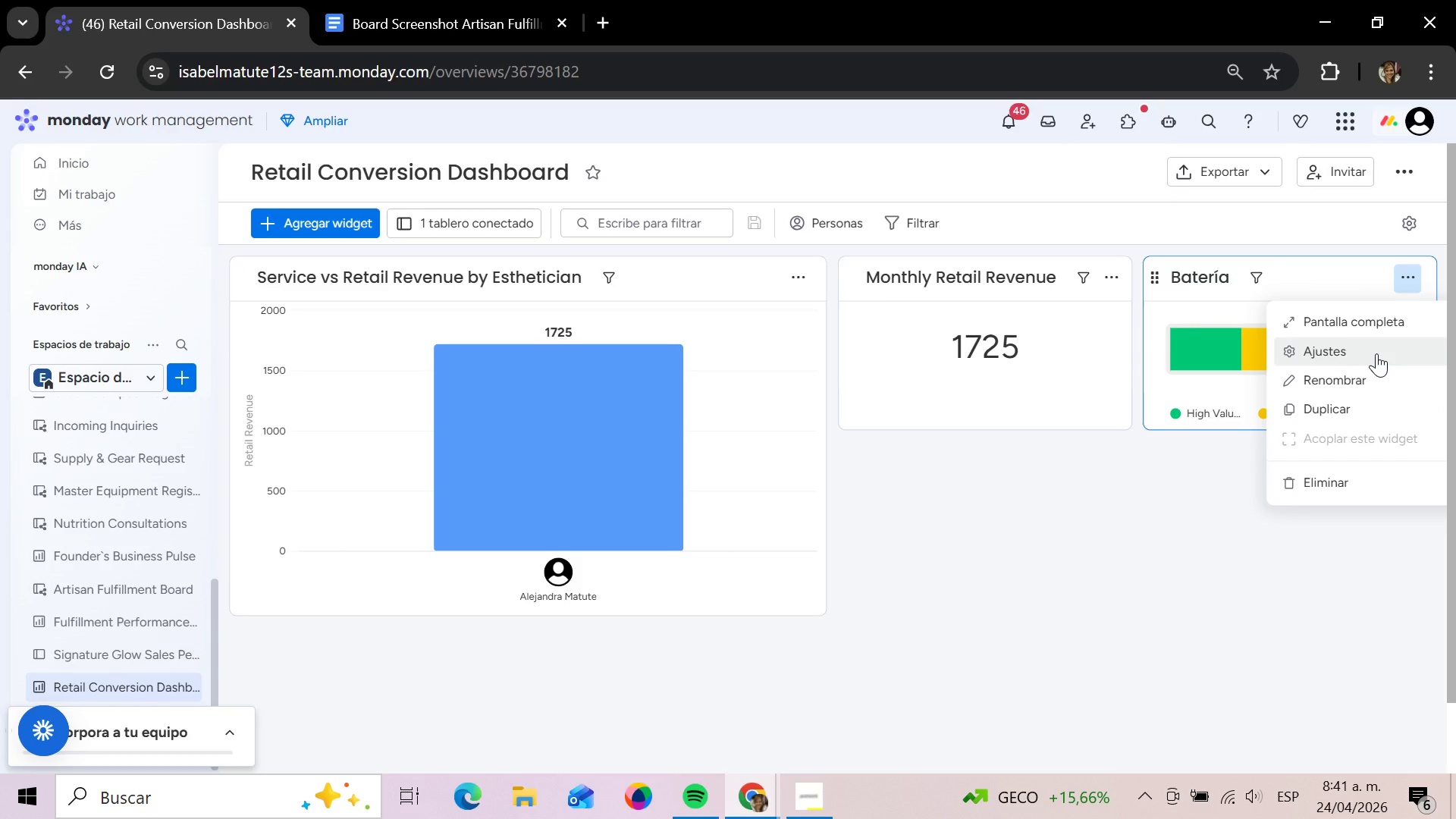 
left_click([1376, 353])
 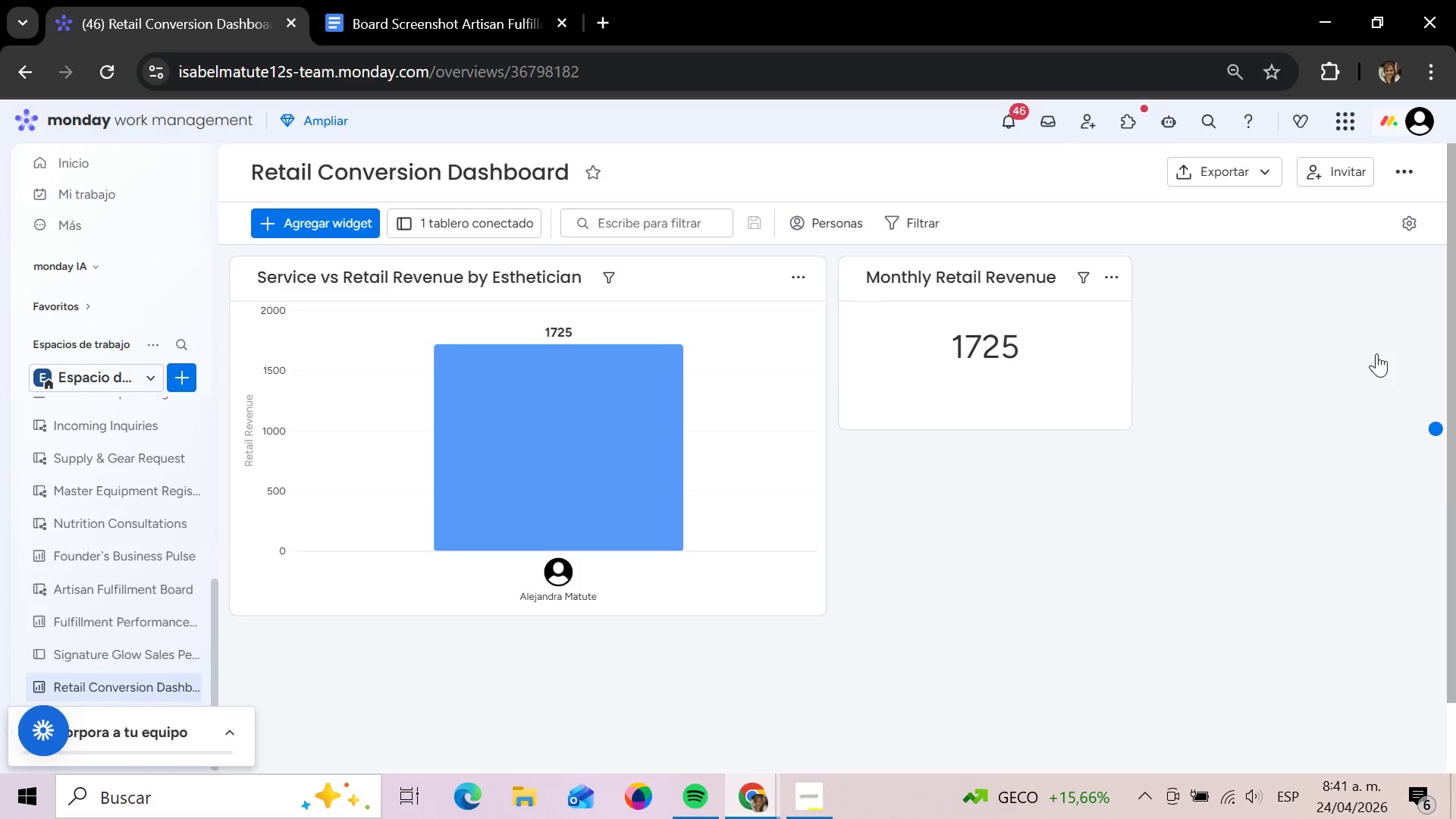 
left_click_drag(start_coordinate=[1376, 353], to_coordinate=[1243, 252])
 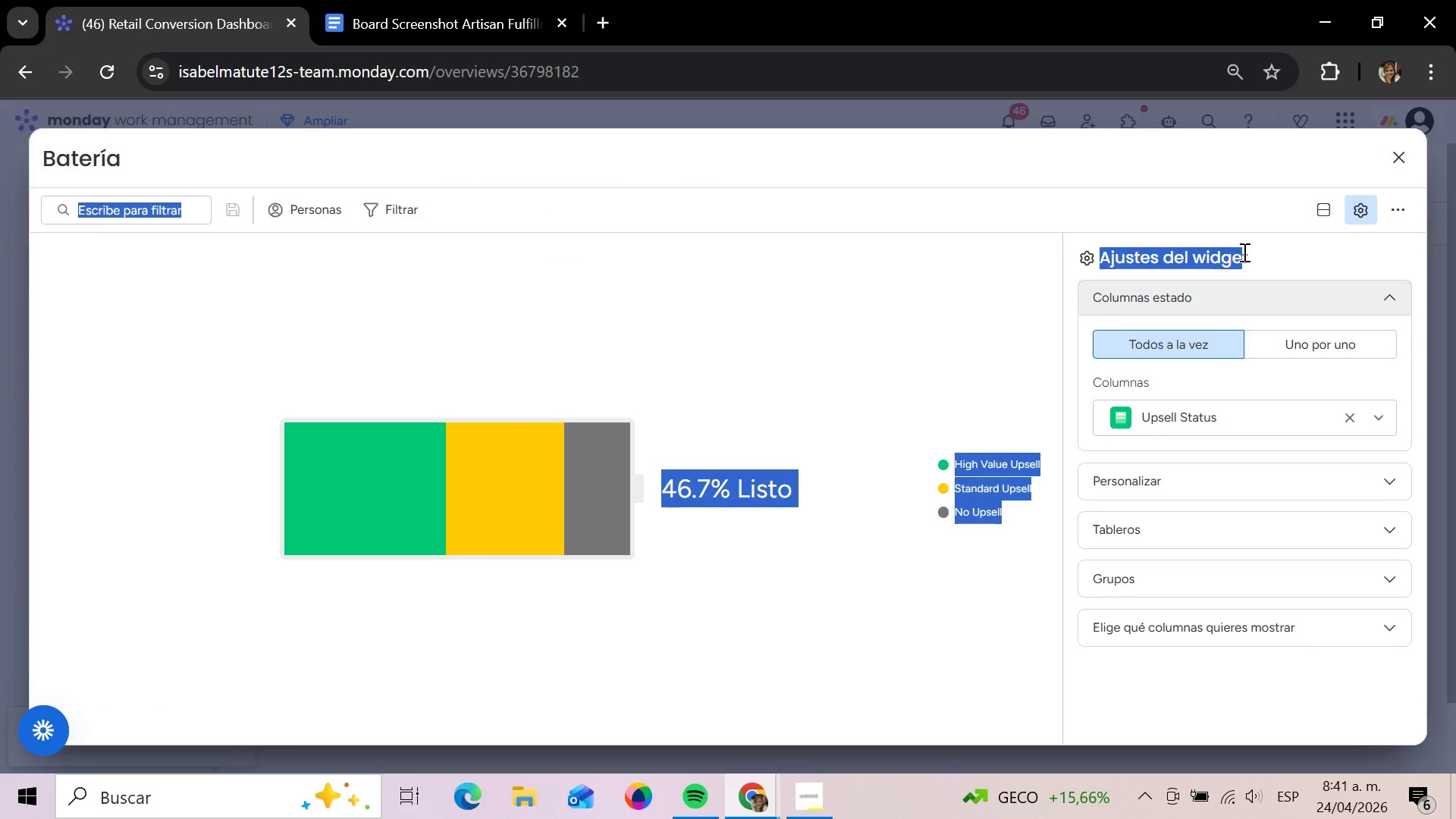 
wait(33.22)
 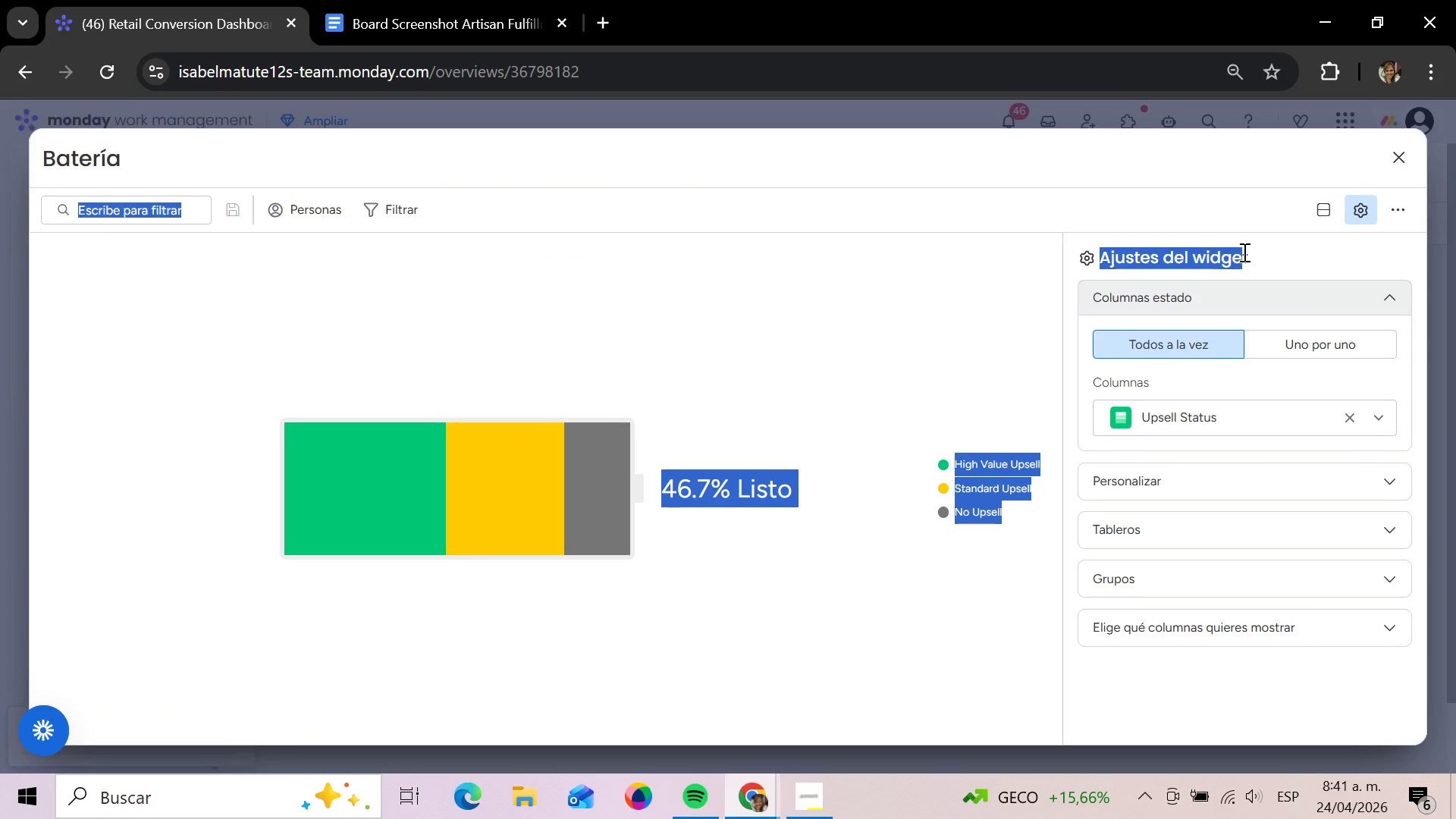 
double_click([1380, 411])
 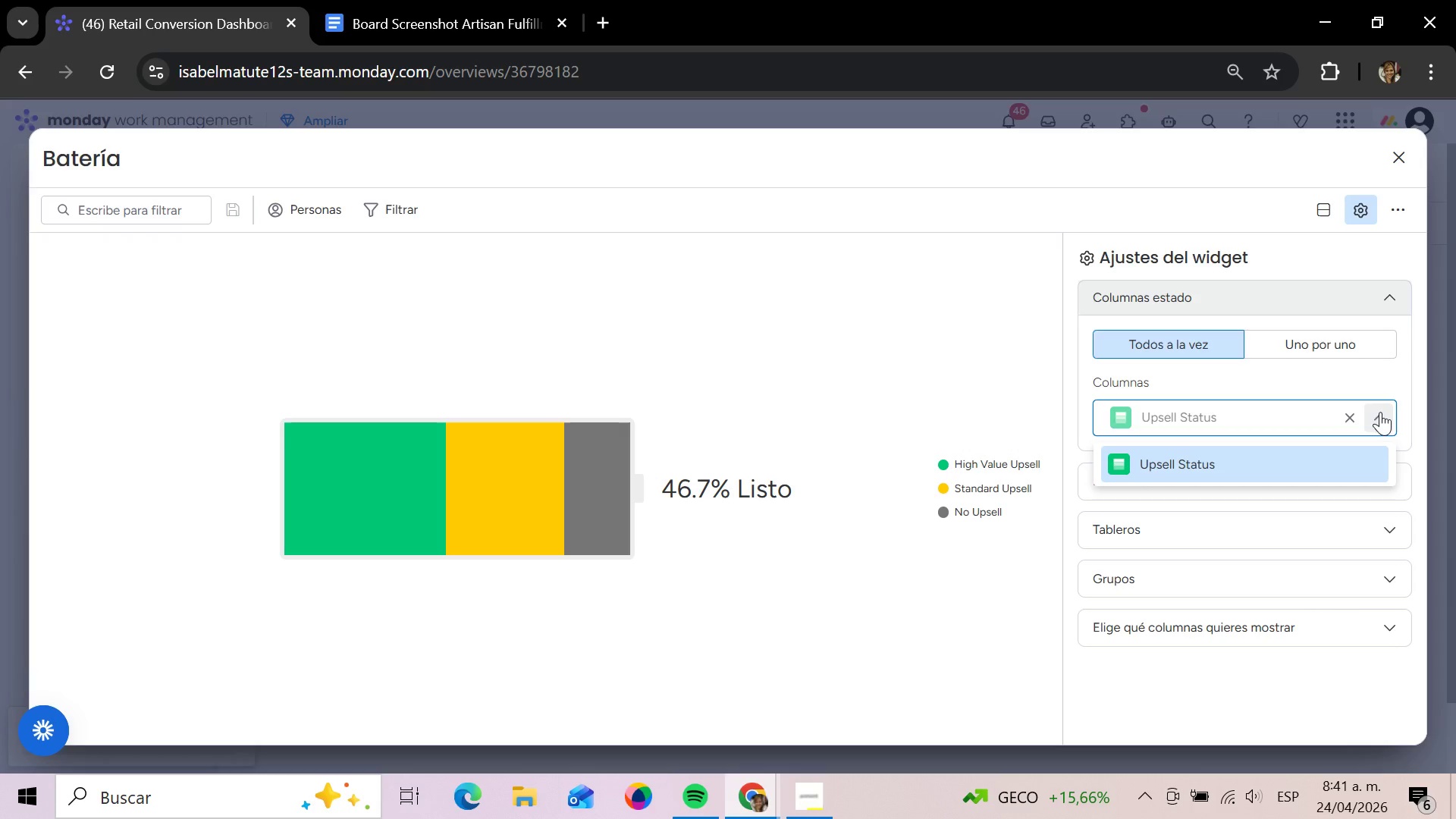 
triple_click([1380, 412])
 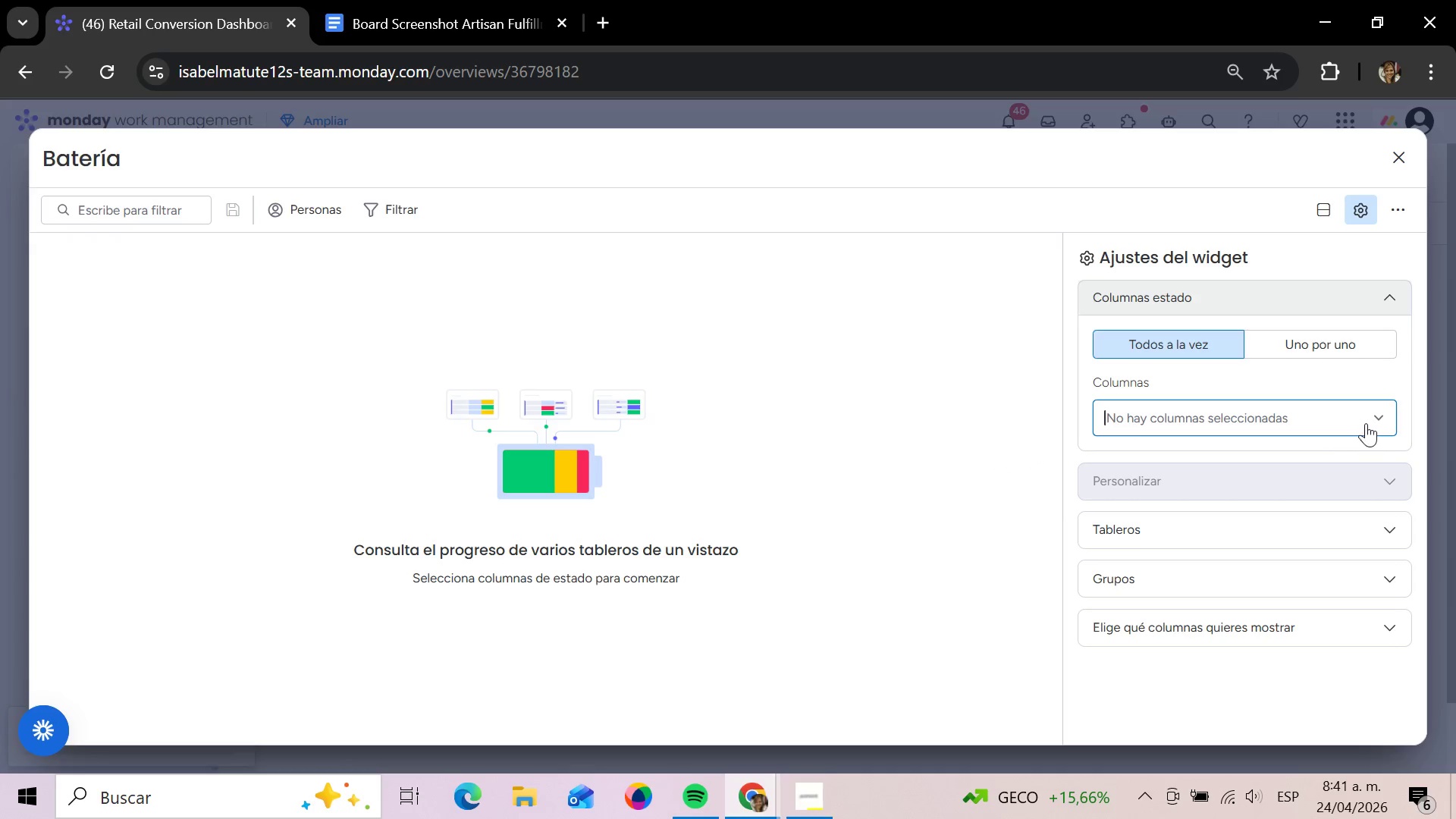 
left_click([1376, 426])
 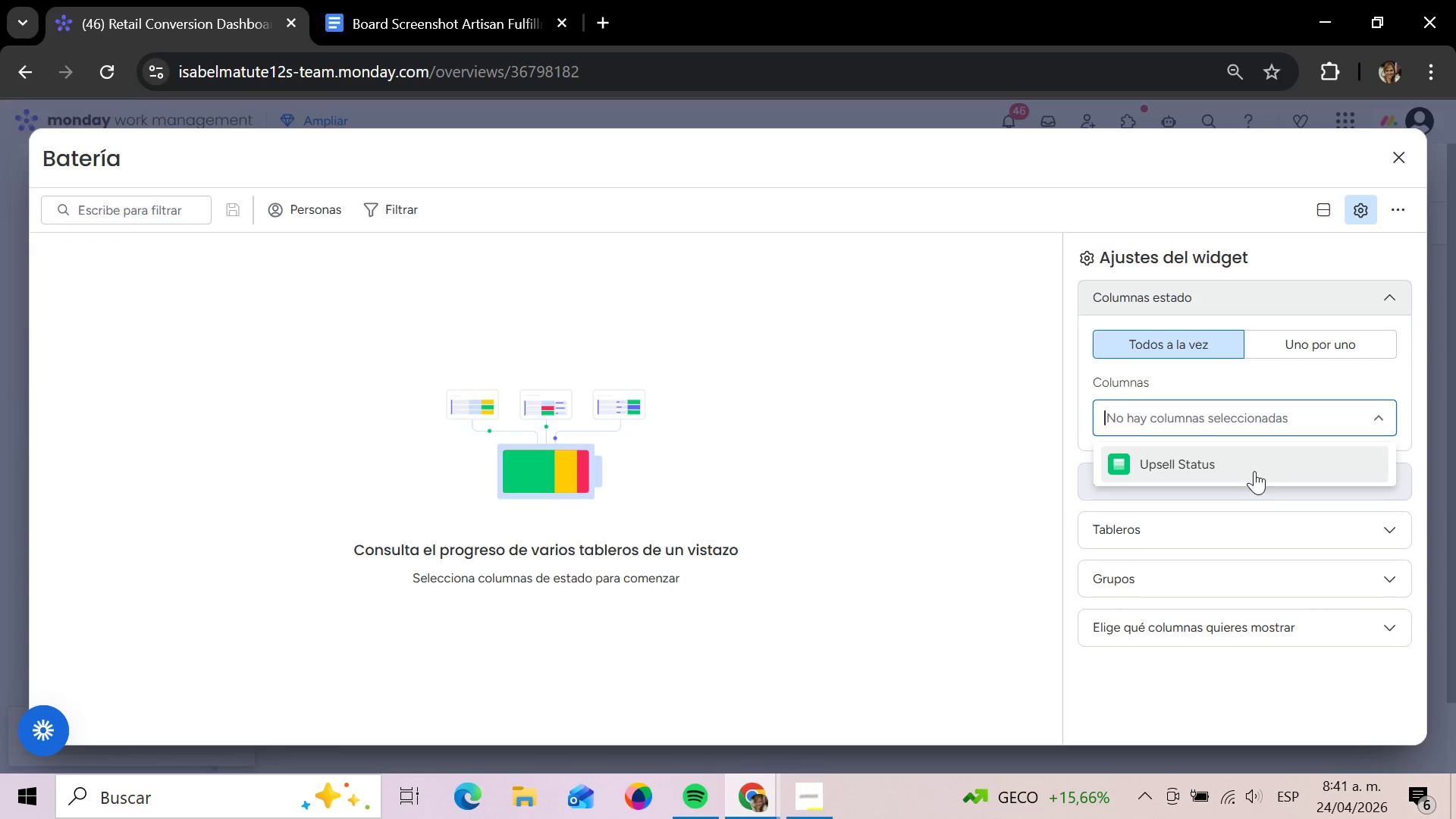 
left_click([1254, 471])
 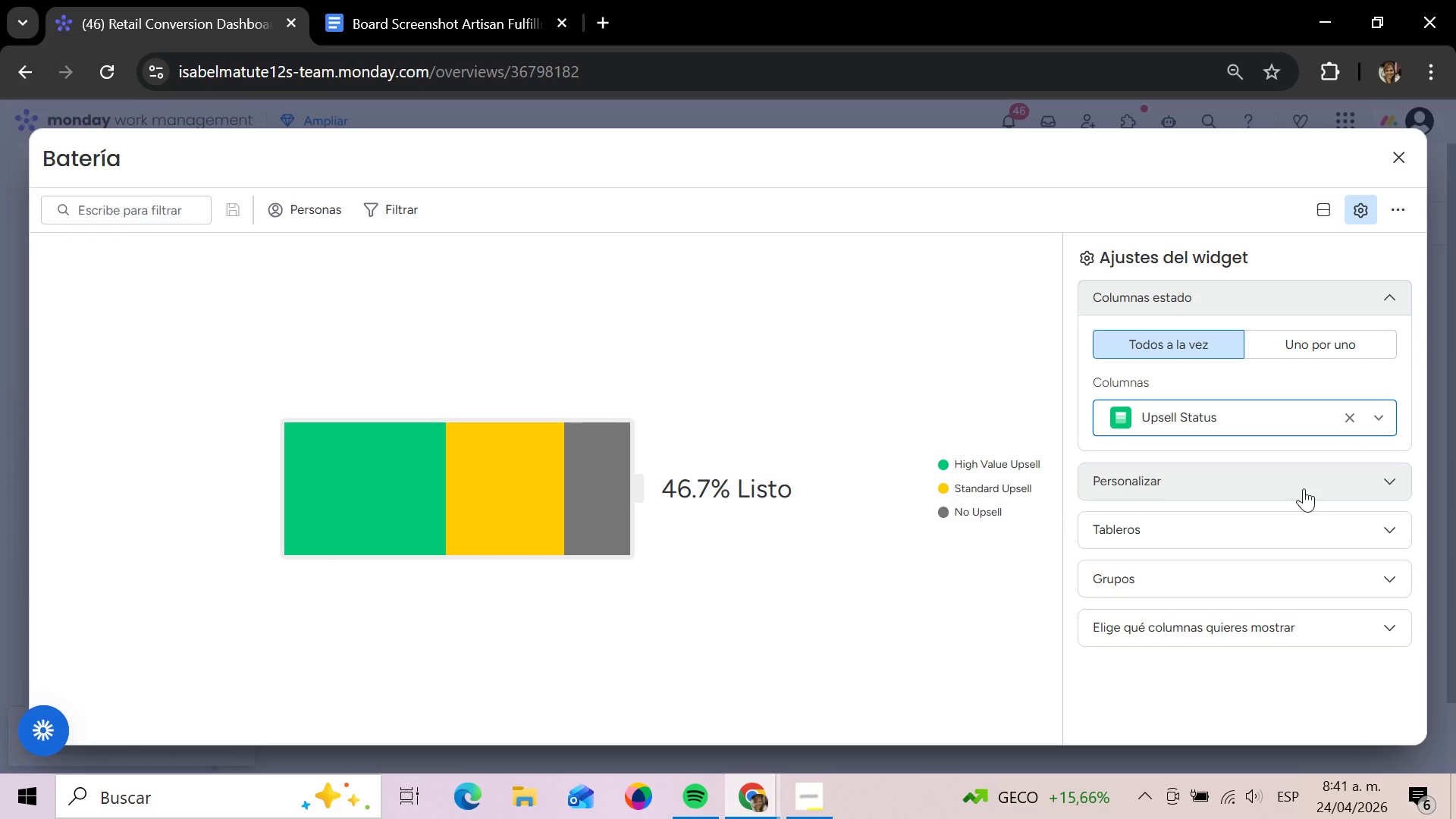 
left_click([1282, 479])
 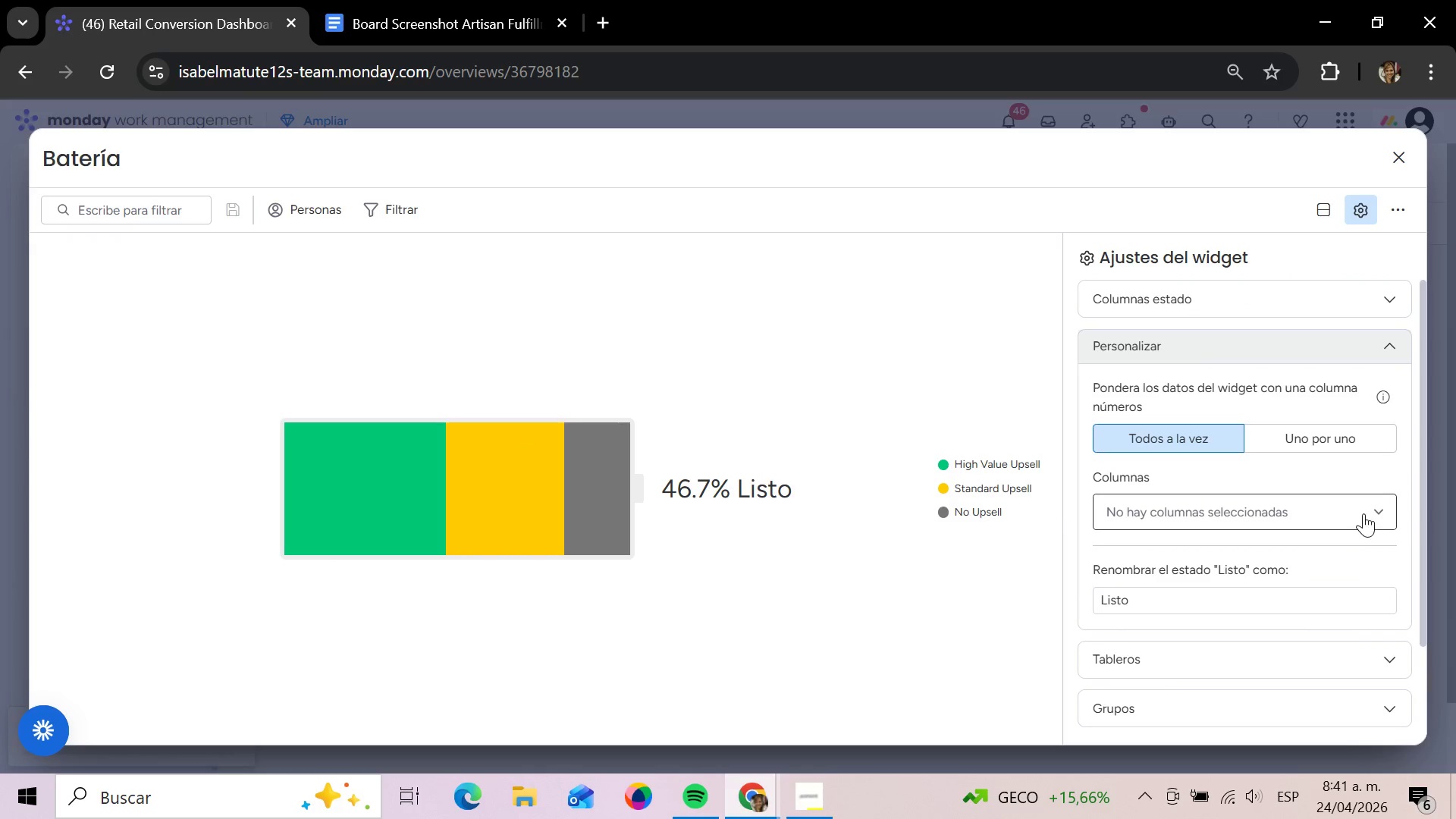 
left_click([1363, 513])
 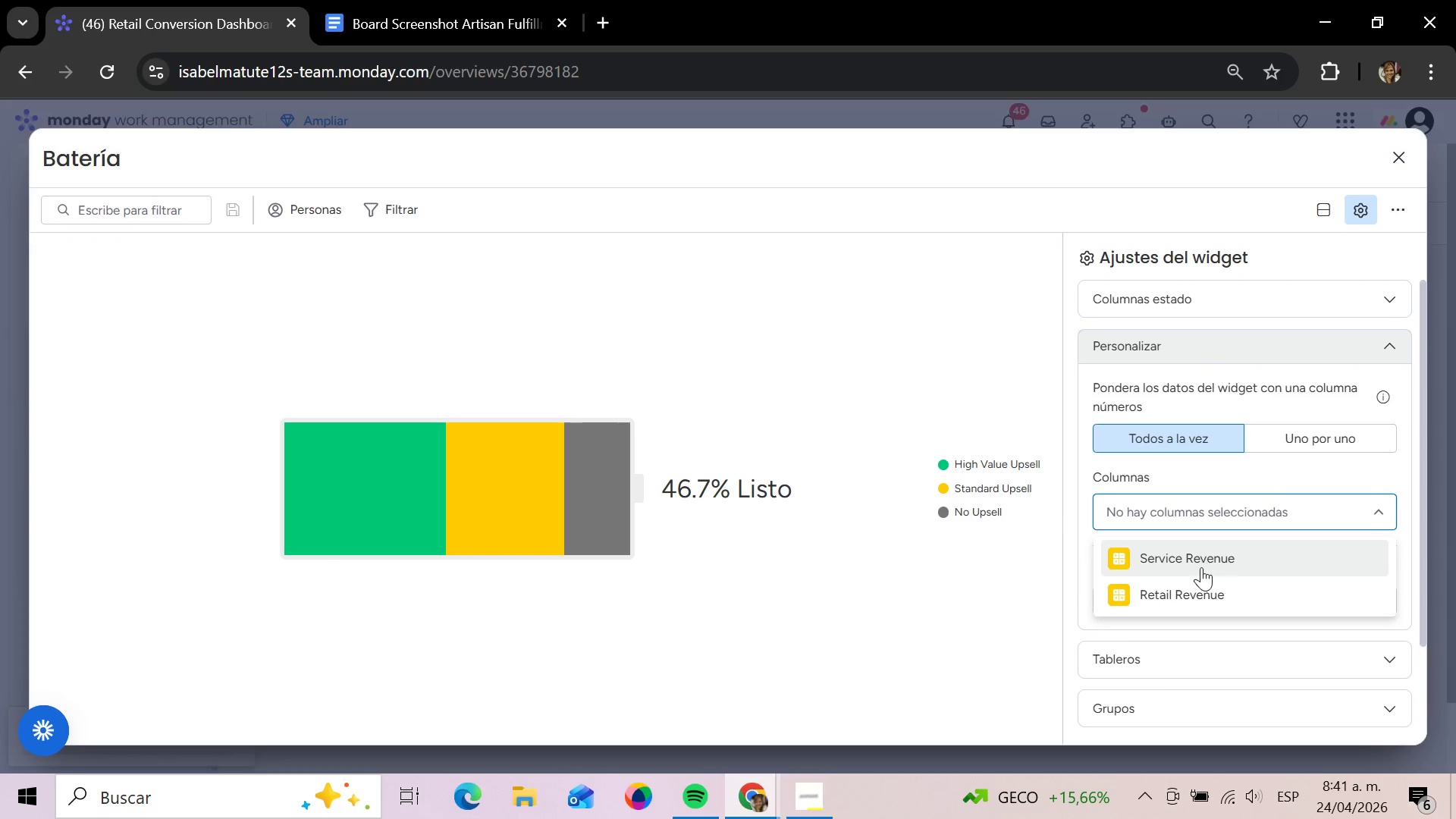 
mouse_move([1194, 574])
 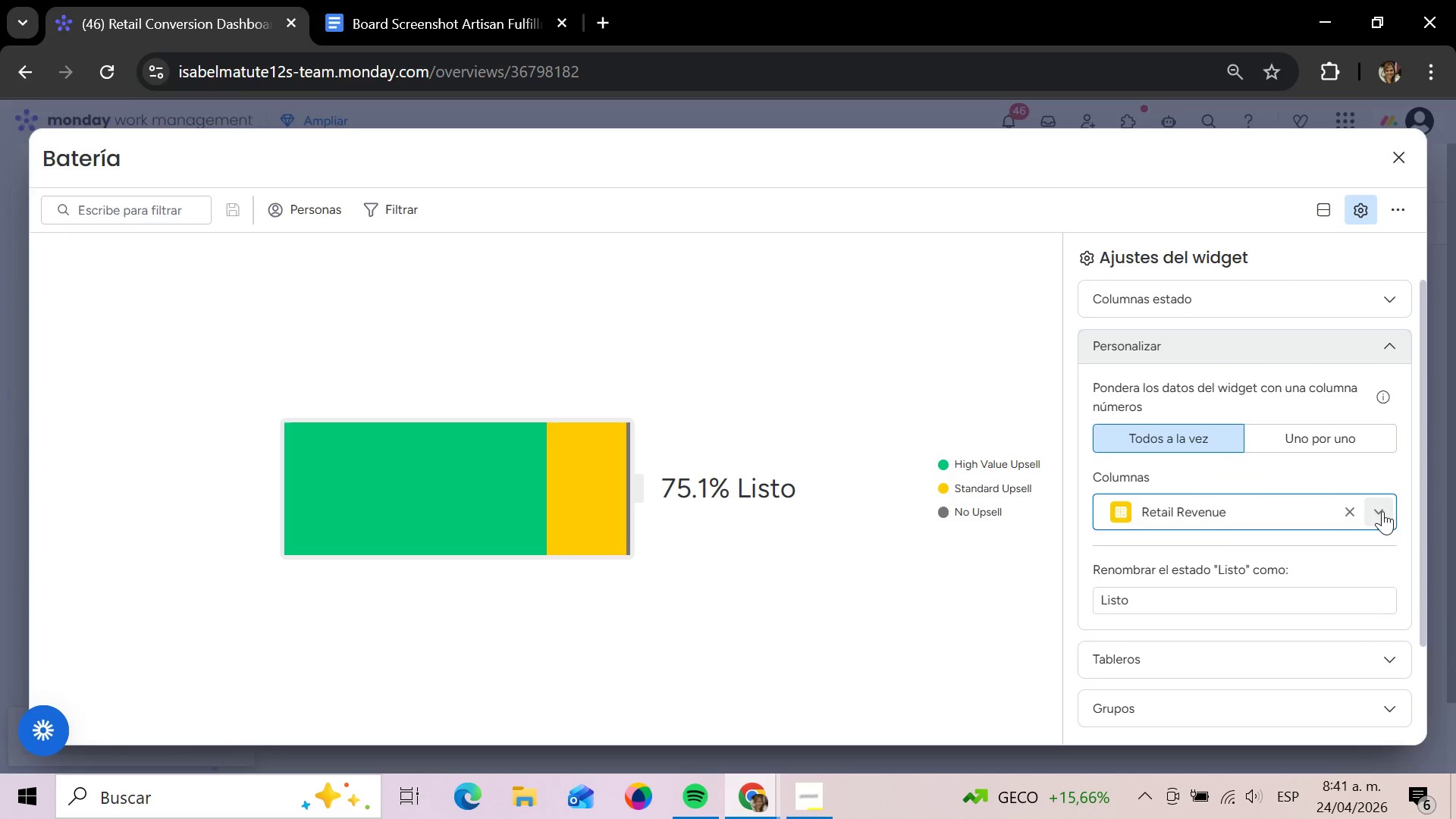 
left_click([1380, 511])
 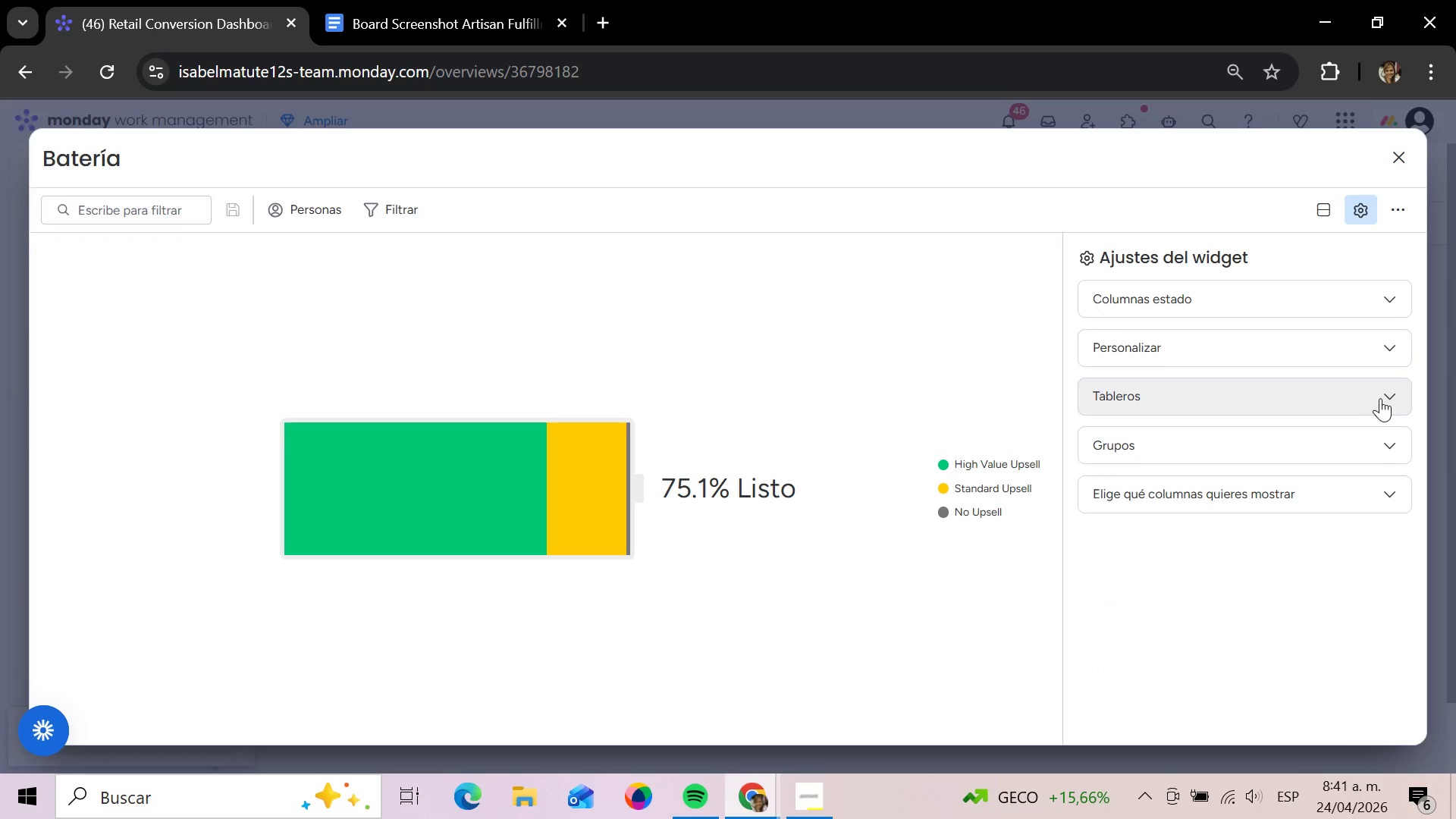 
left_click([1374, 400])
 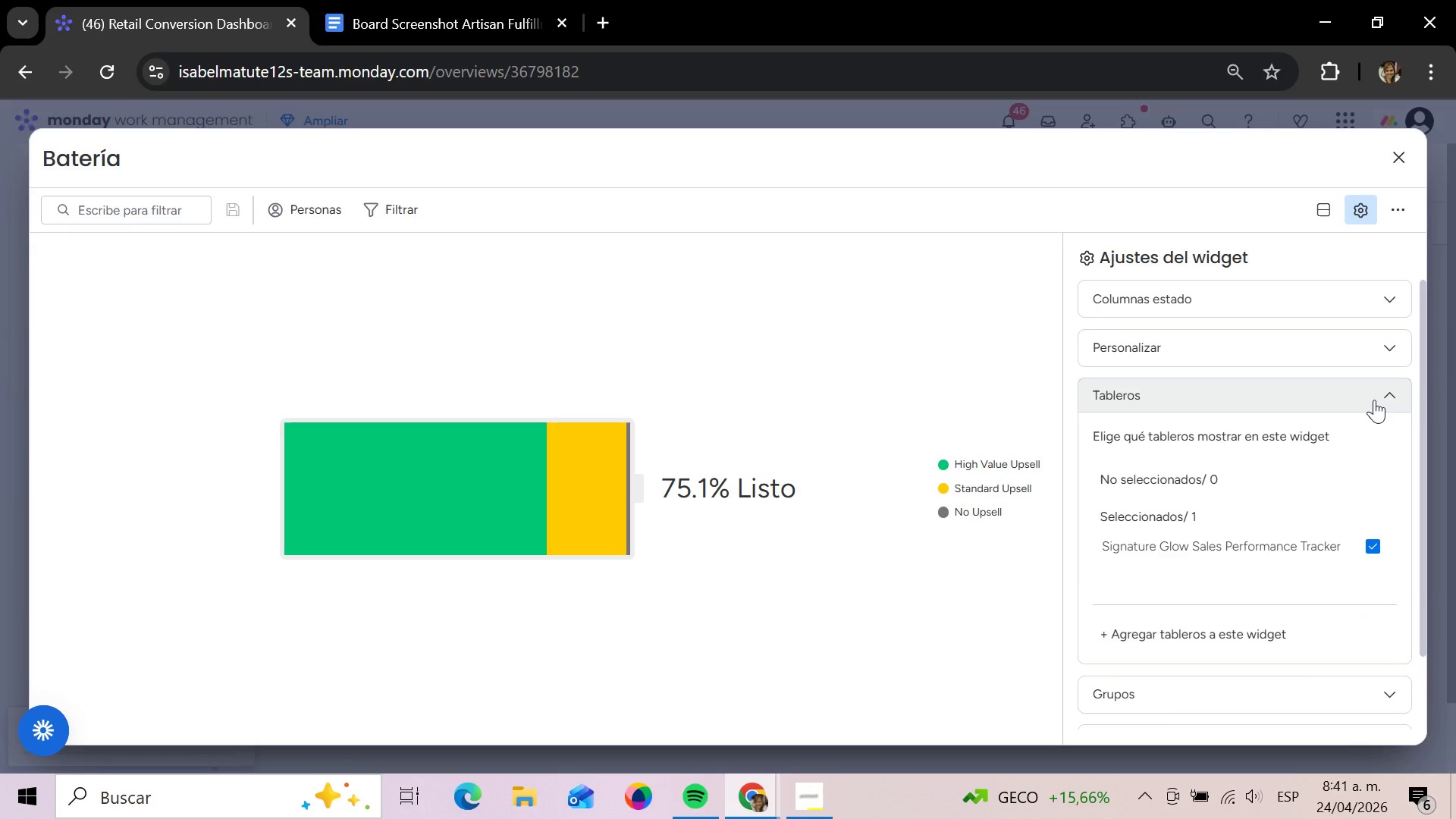 
left_click([1374, 400])
 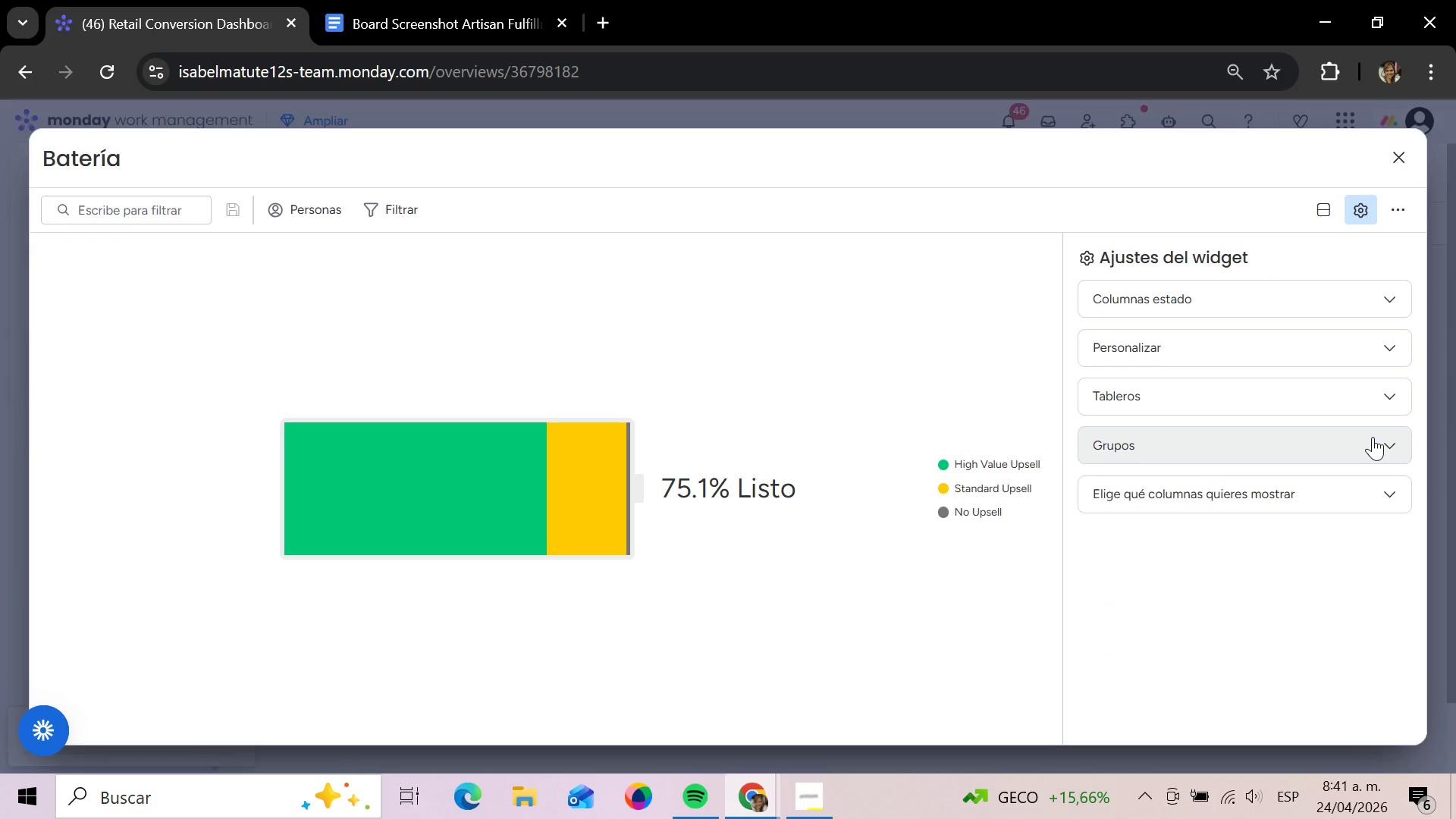 
left_click([1373, 437])
 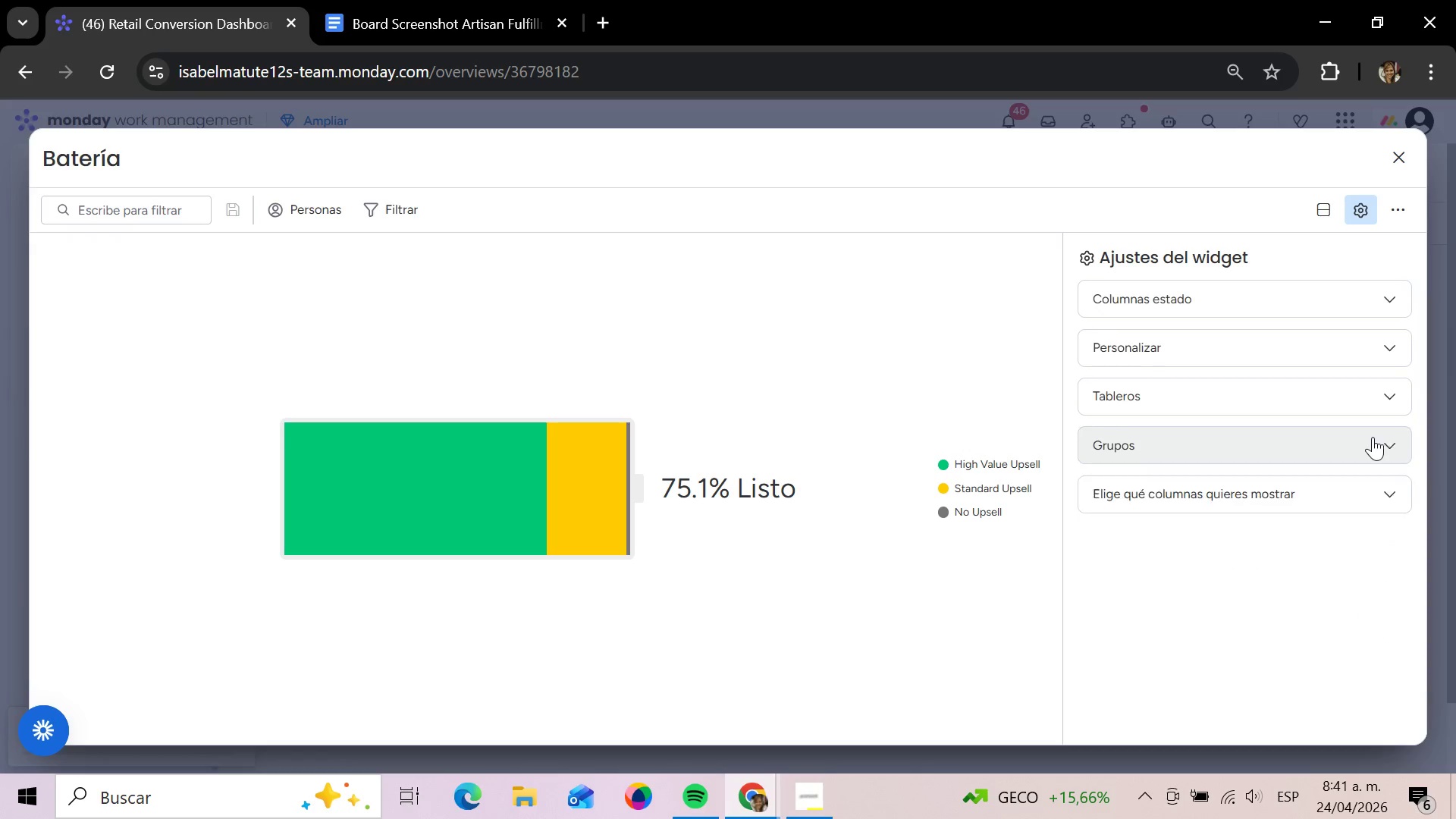 
left_click([1373, 437])
 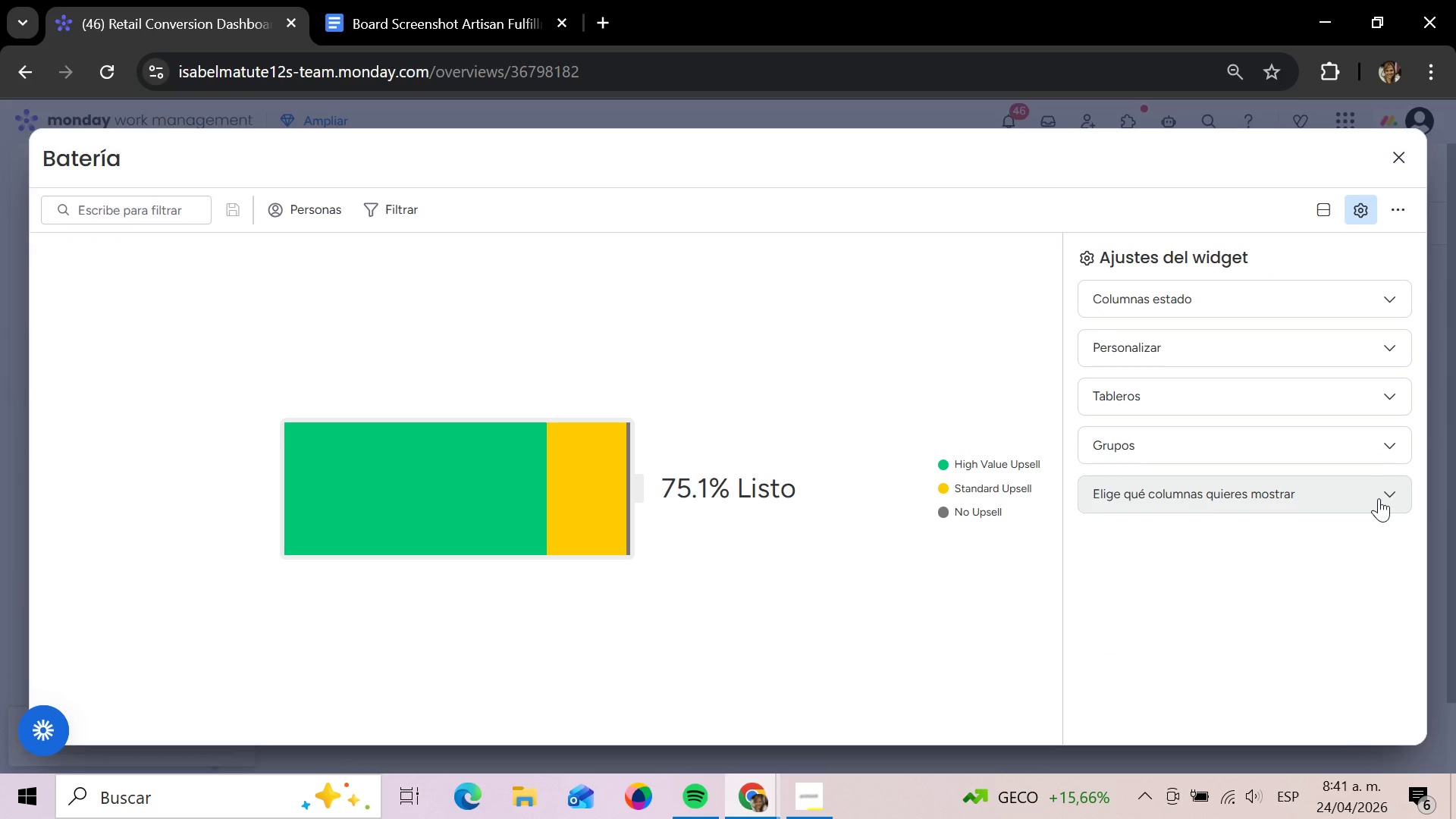 
left_click([1379, 498])
 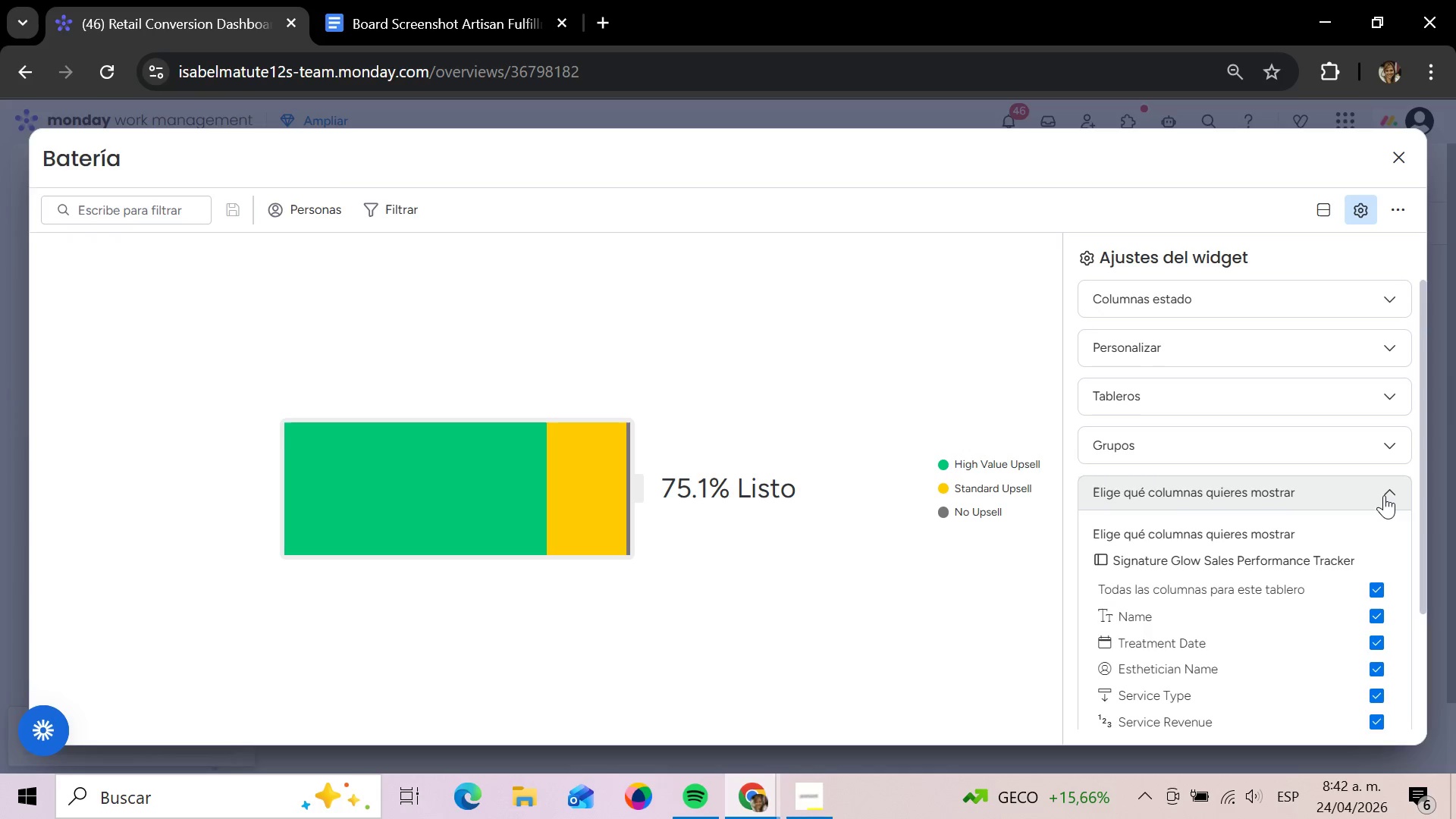 
left_click([1384, 495])
 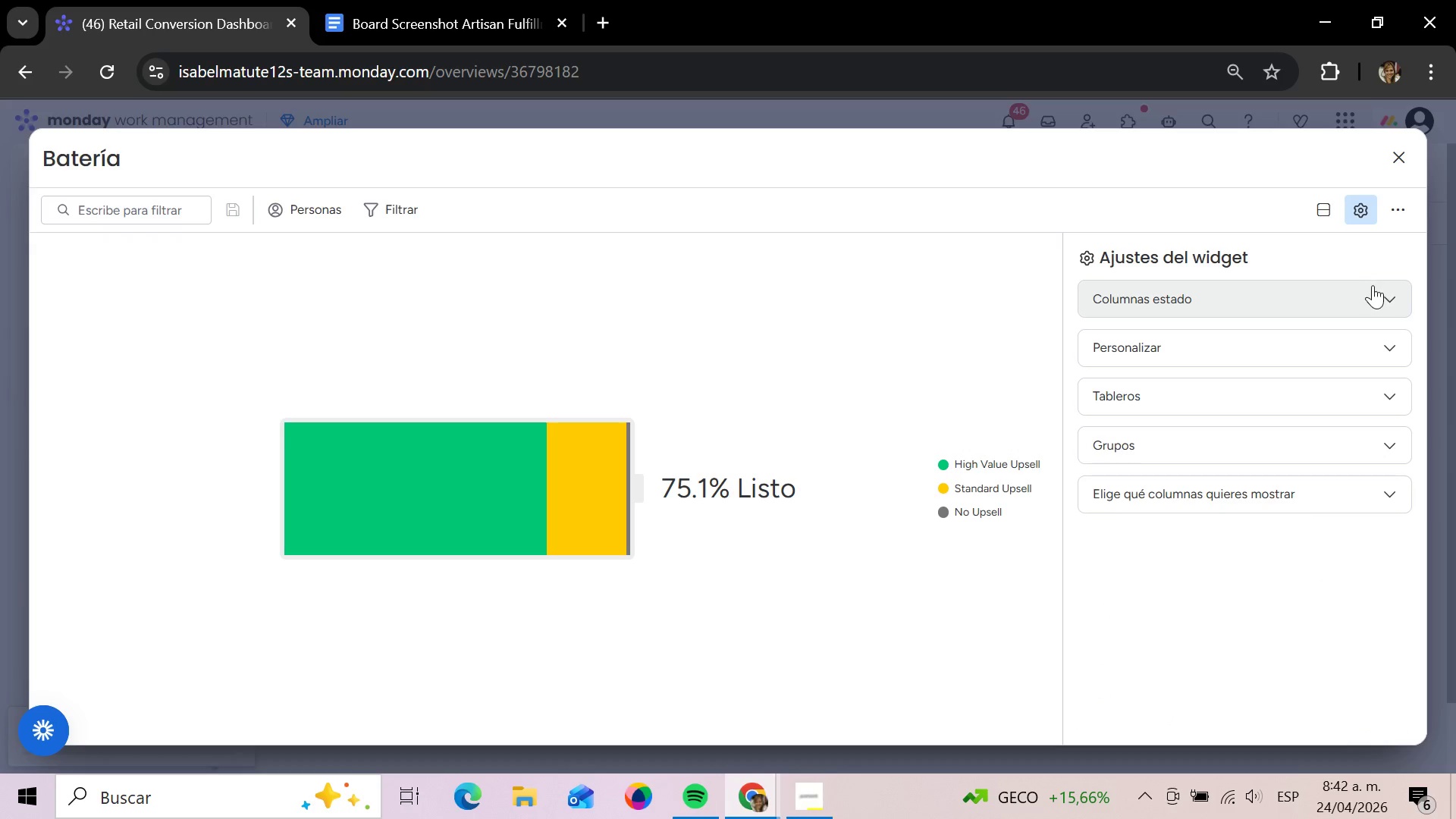 
left_click([1373, 285])
 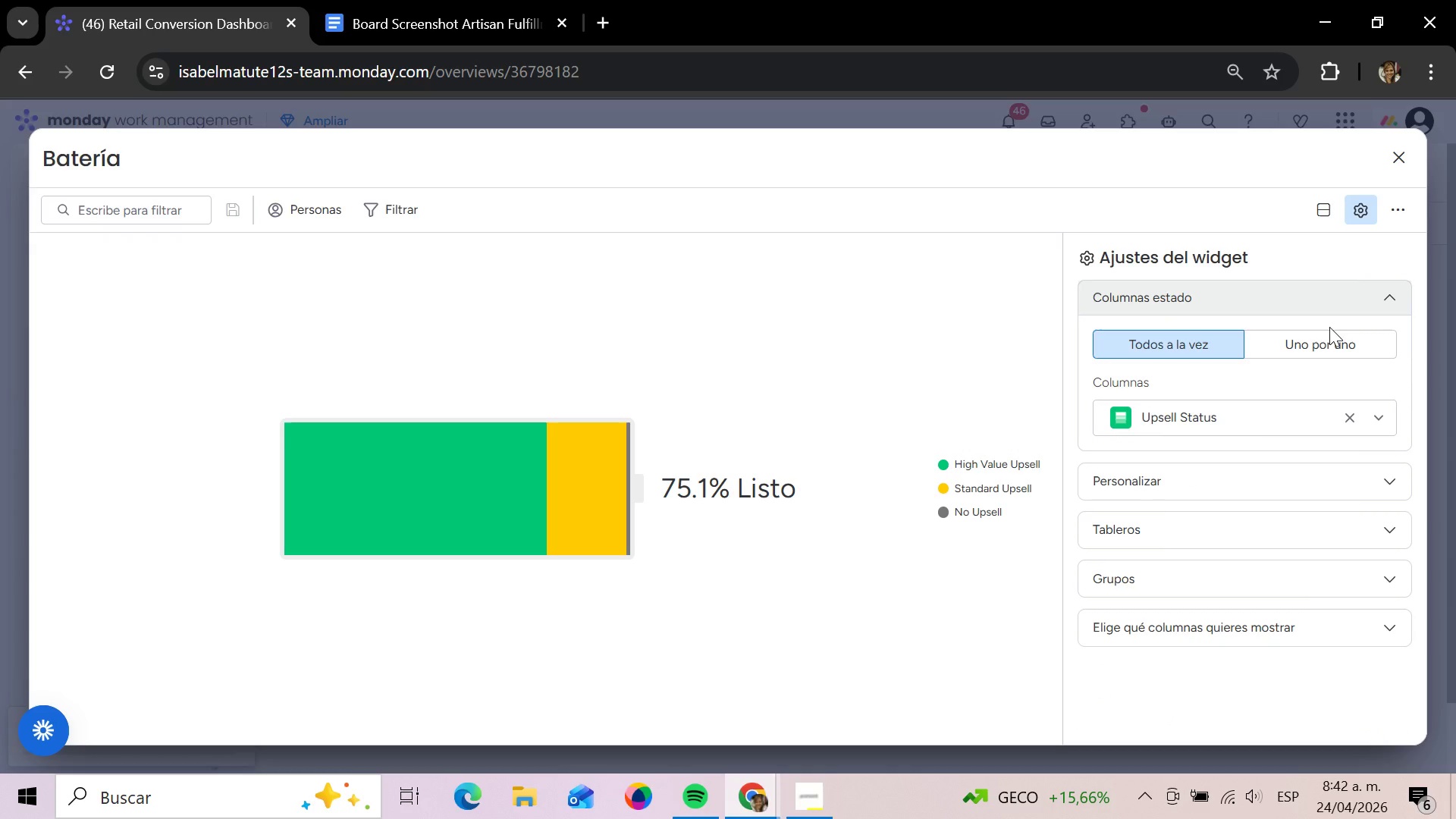 
left_click([1329, 327])
 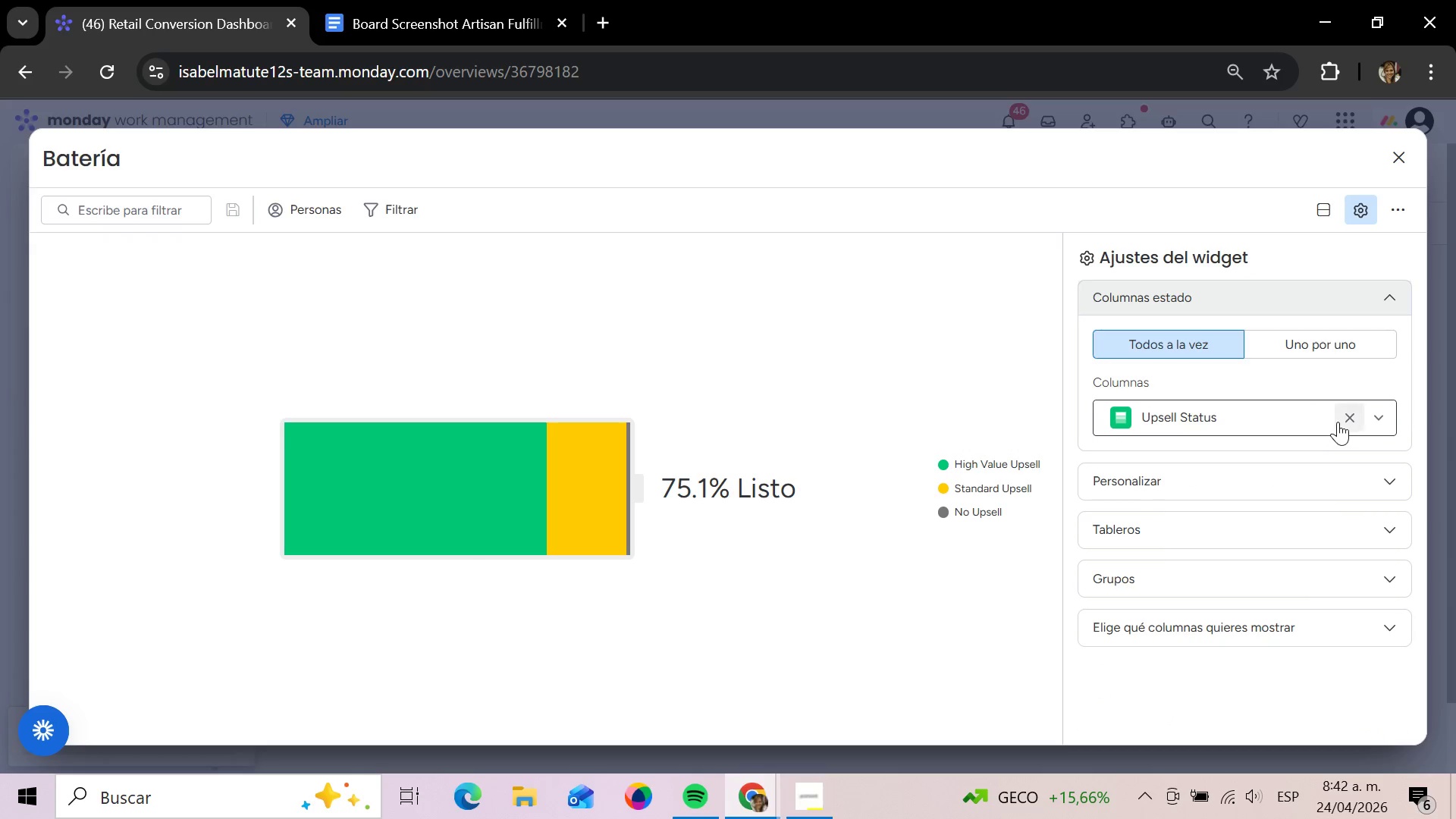 
left_click([1339, 420])
 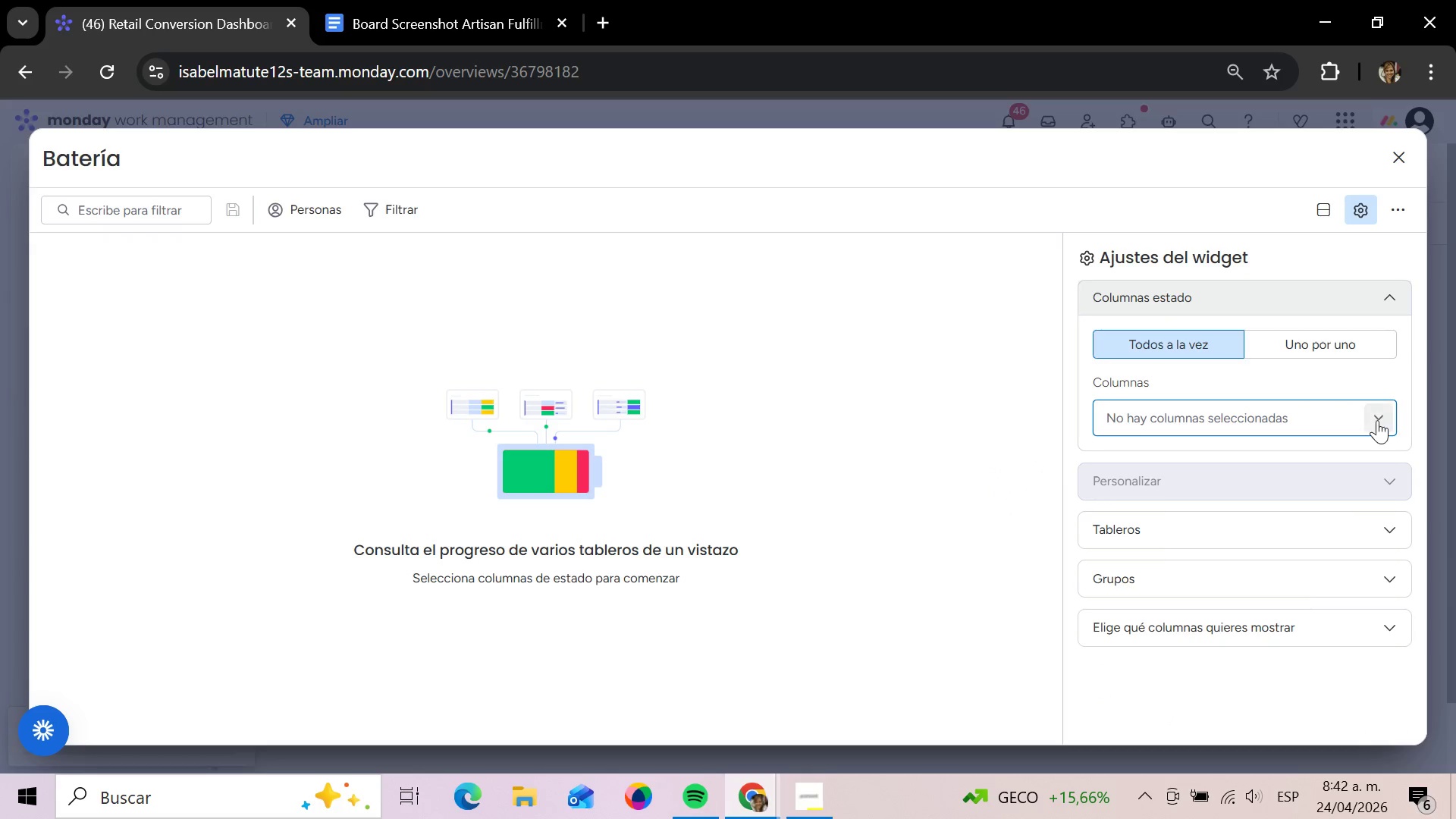 
left_click([1377, 420])
 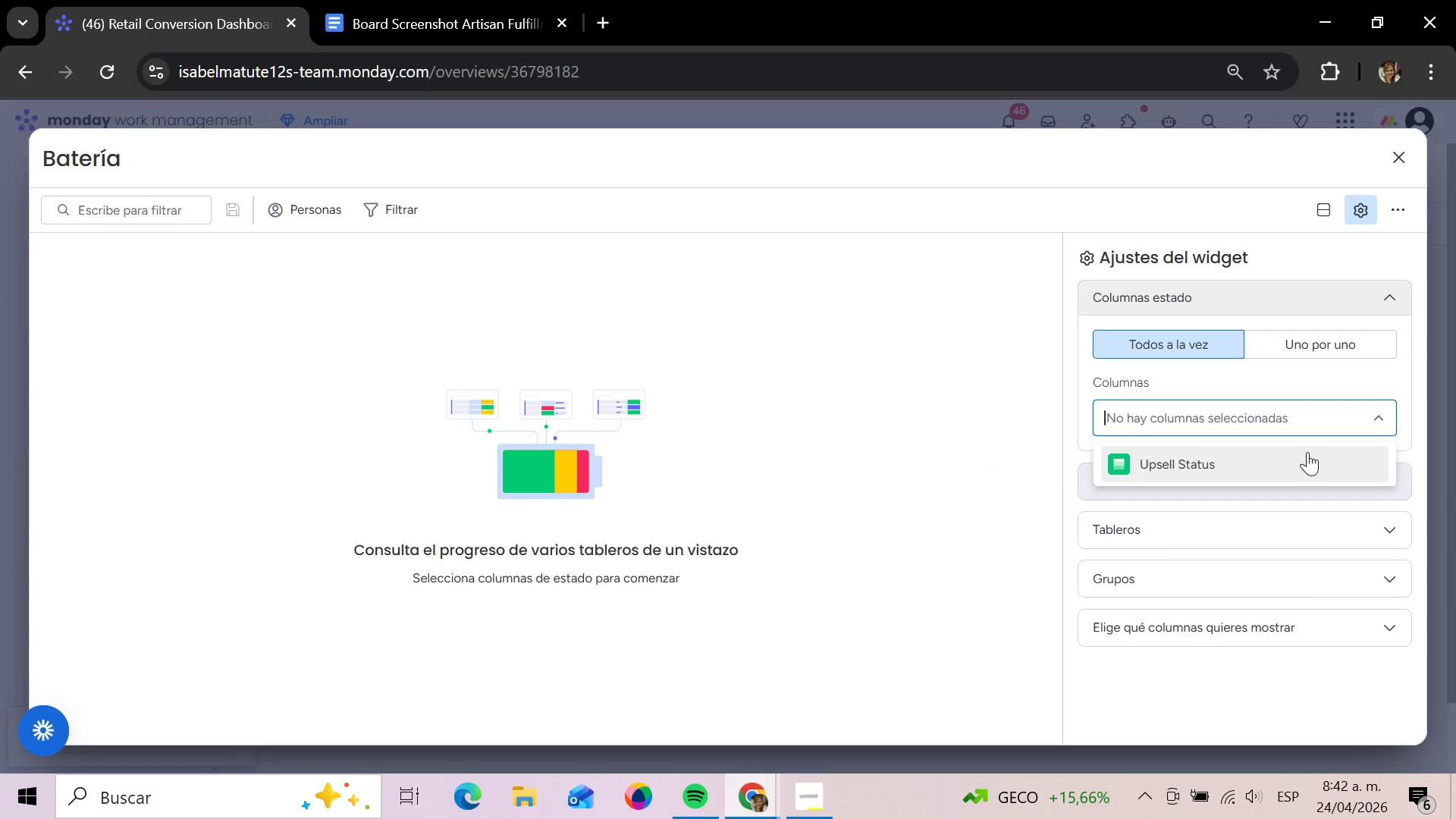 
left_click([1308, 452])
 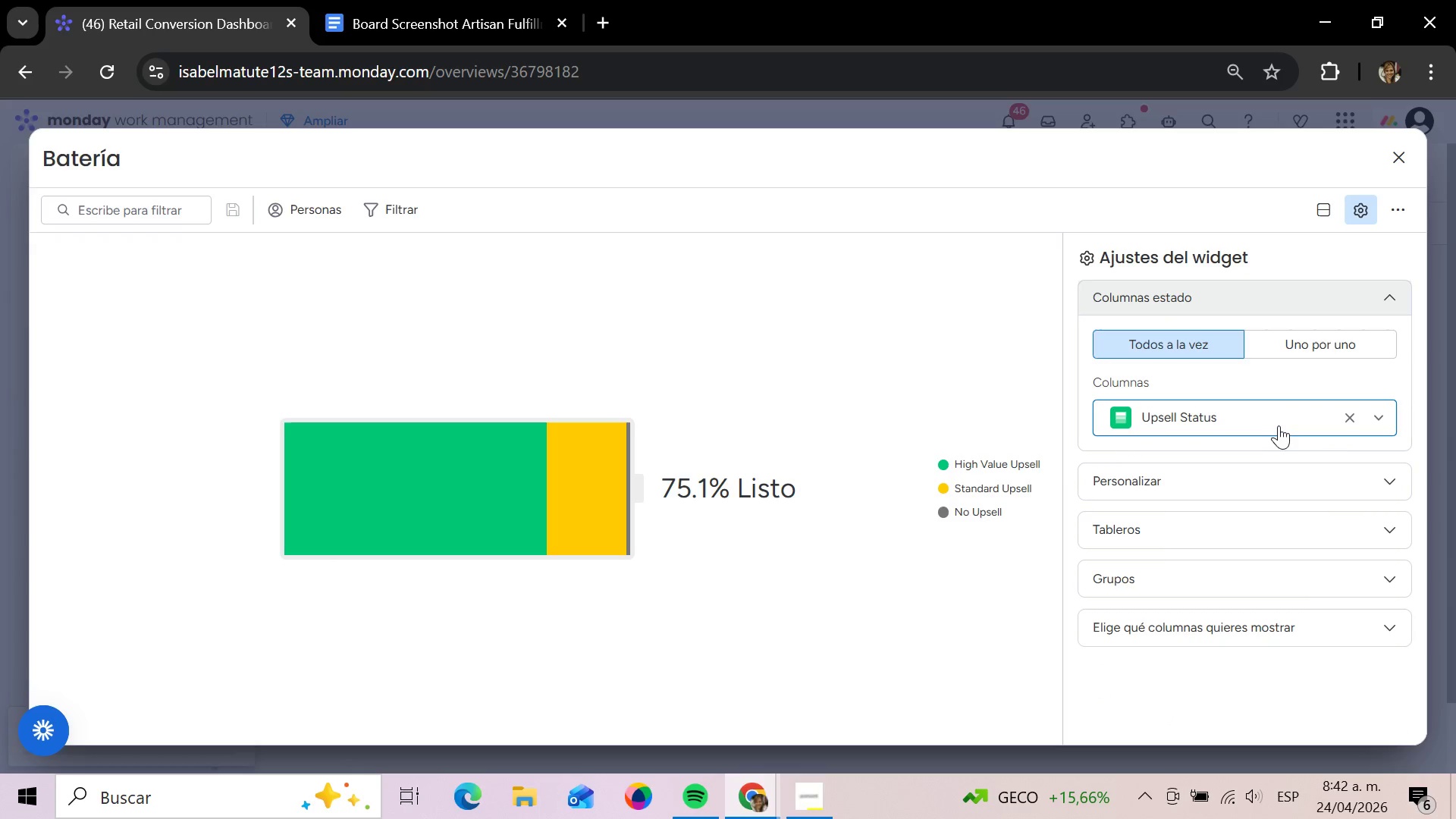 
wait(8.06)
 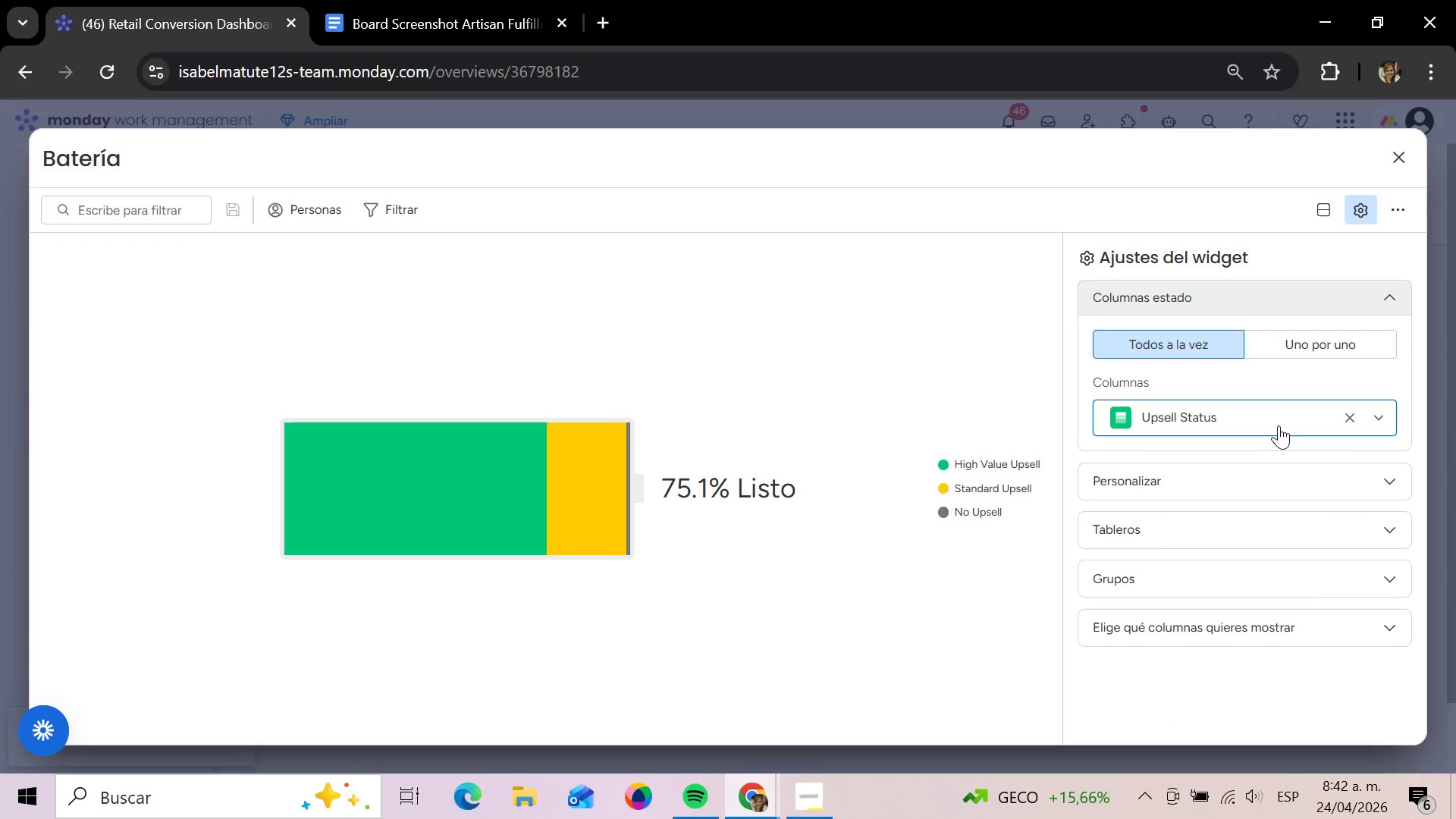 
mouse_move([1276, 425])
 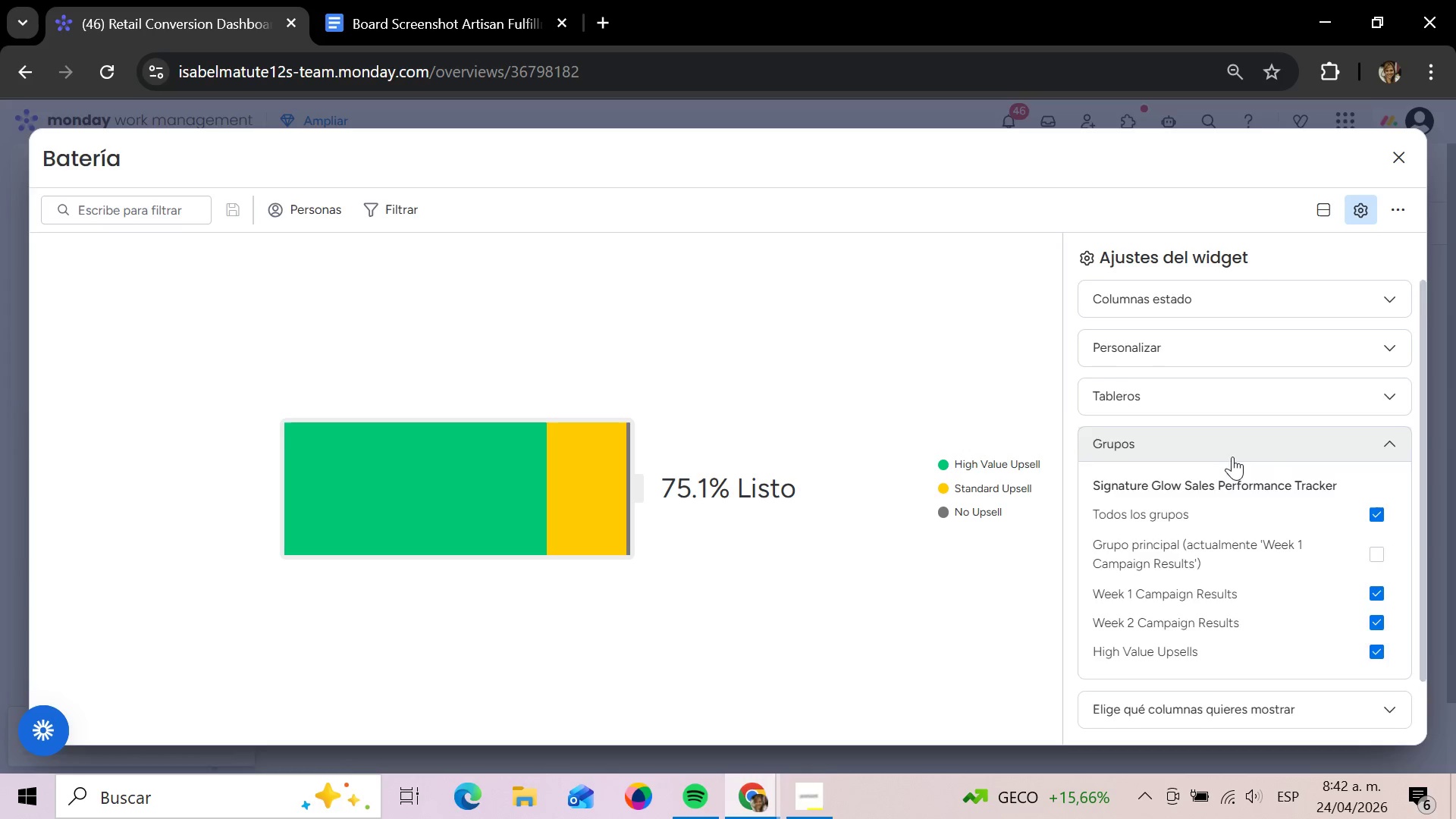 
scroll: coordinate [1227, 476], scroll_direction: down, amount: 3.0
 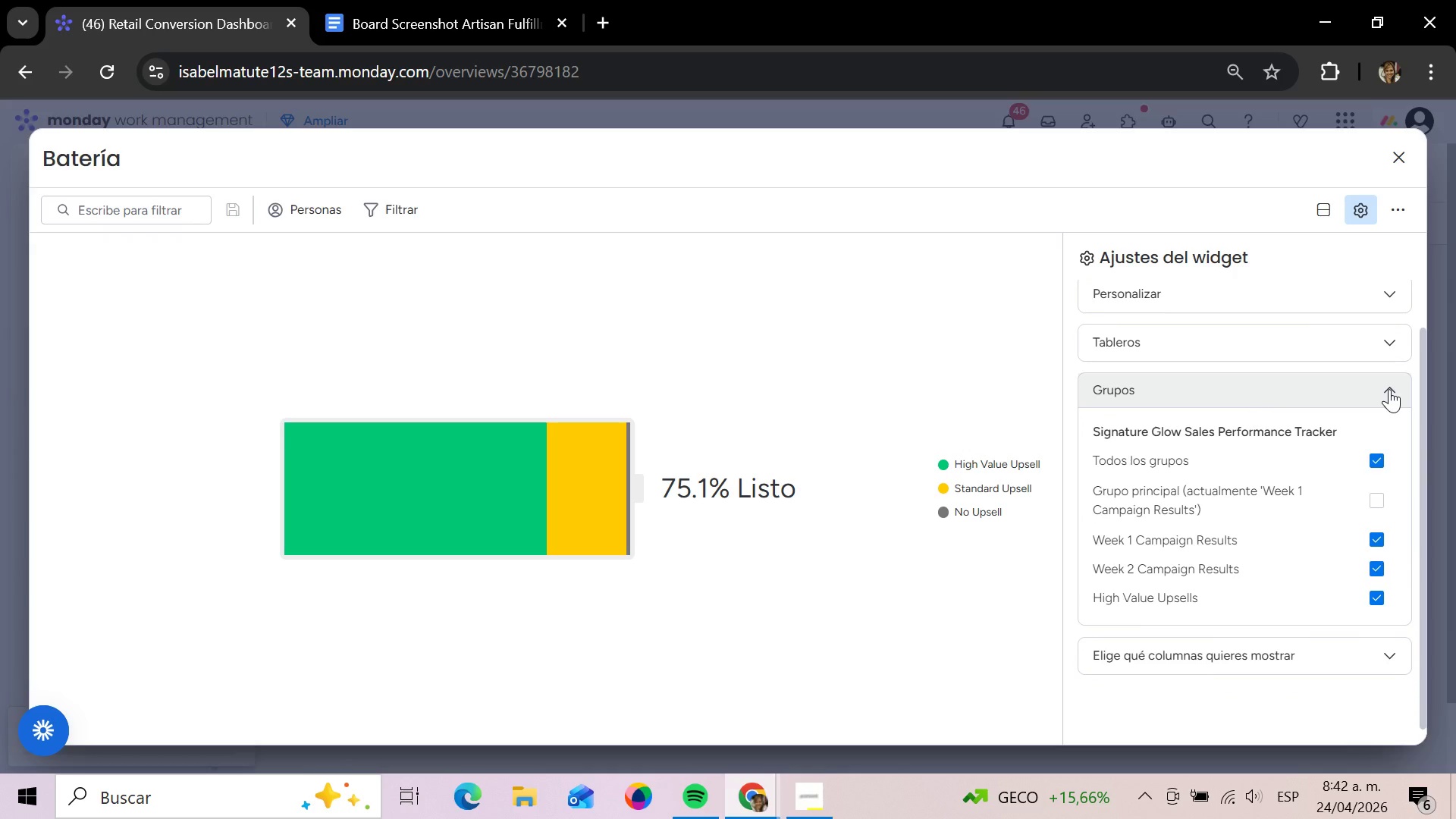 
left_click_drag(start_coordinate=[1389, 389], to_coordinate=[1412, 380])
 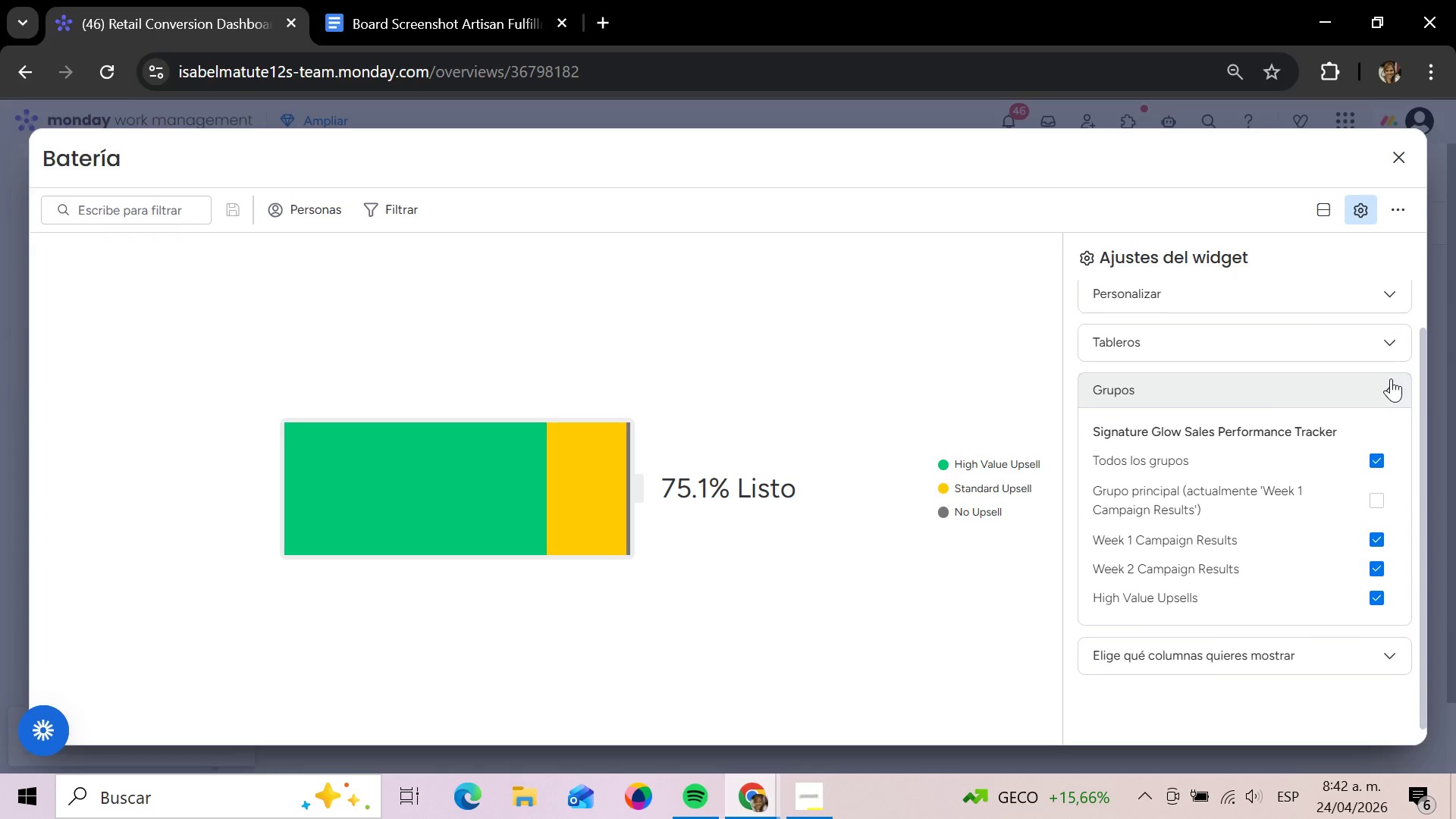 
left_click([1391, 378])
 